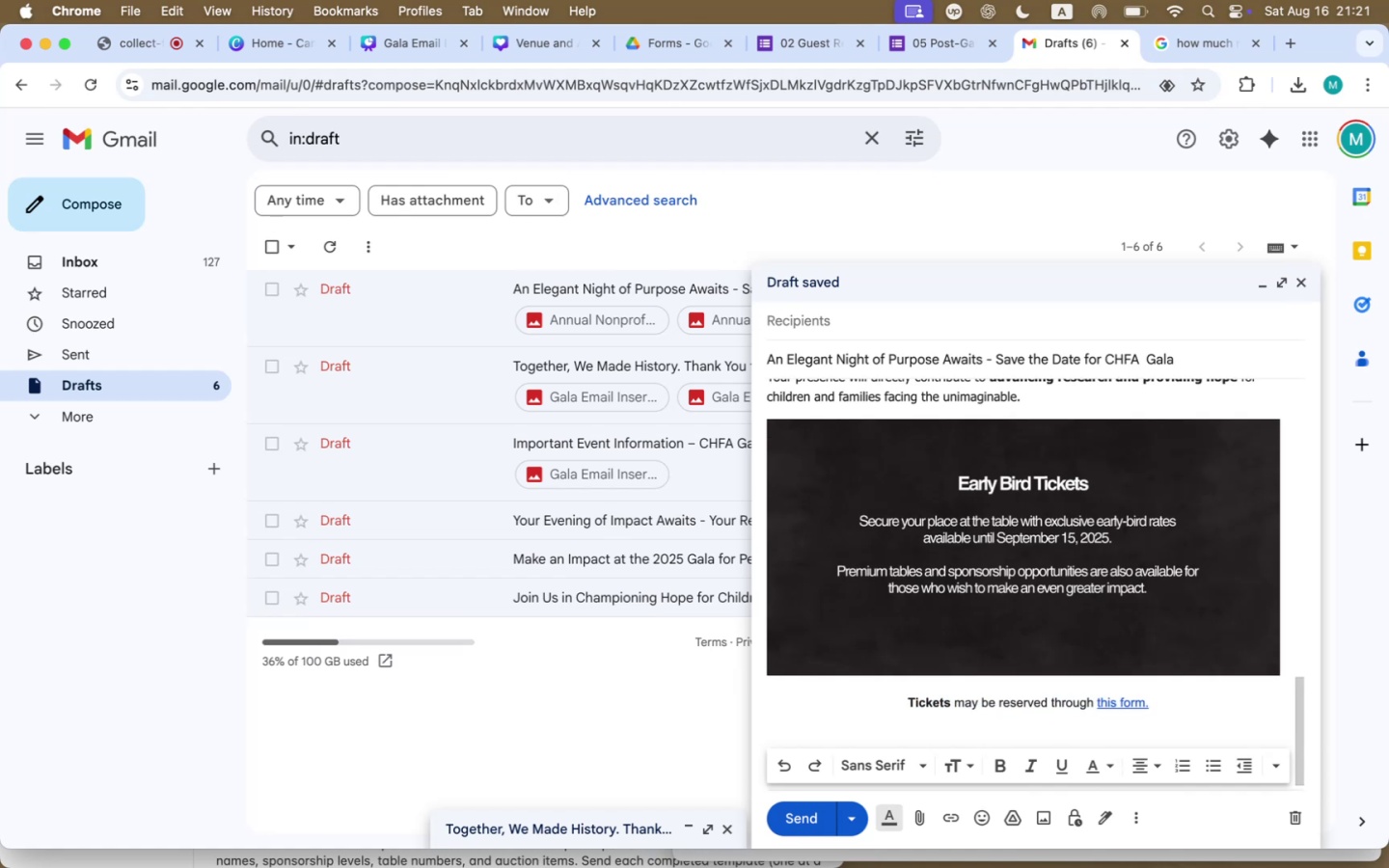 
type(For sprons)
key(Backspace)
key(Backspace)
key(Backspace)
key(Backspace)
type(onsi)
key(Backspace)
key(Backspace)
key(Backspace)
type(To )
key(Backspace)
key(Backspace)
key(Backspace)
key(Backspace)
type(To apply for )
key(Backspace)
key(Backspace)
type(sponsor the event, please g)
key(Backspace)
type(fill out this form.)
 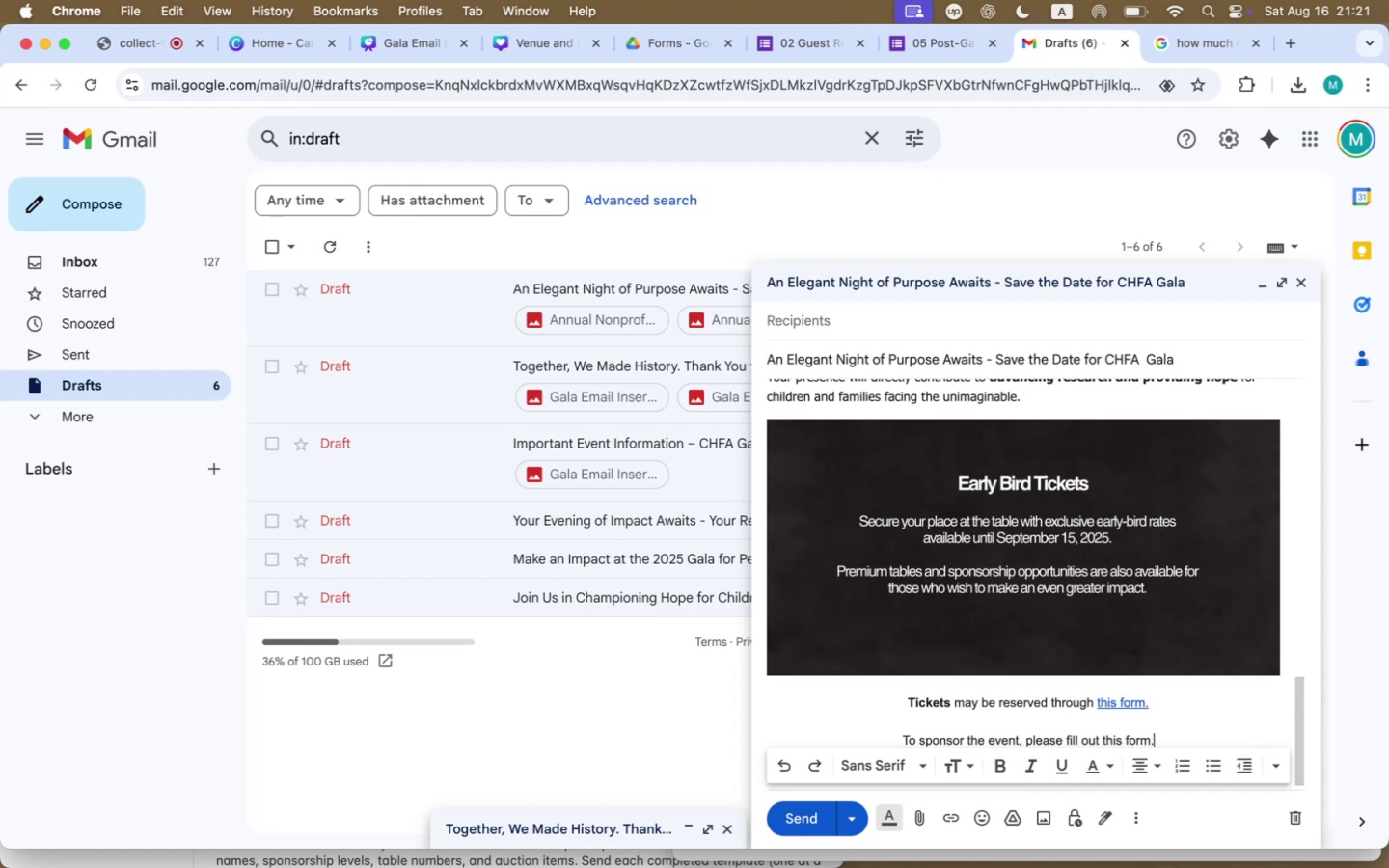 
left_click_drag(start_coordinate=[1151, 742], to_coordinate=[1103, 739])
 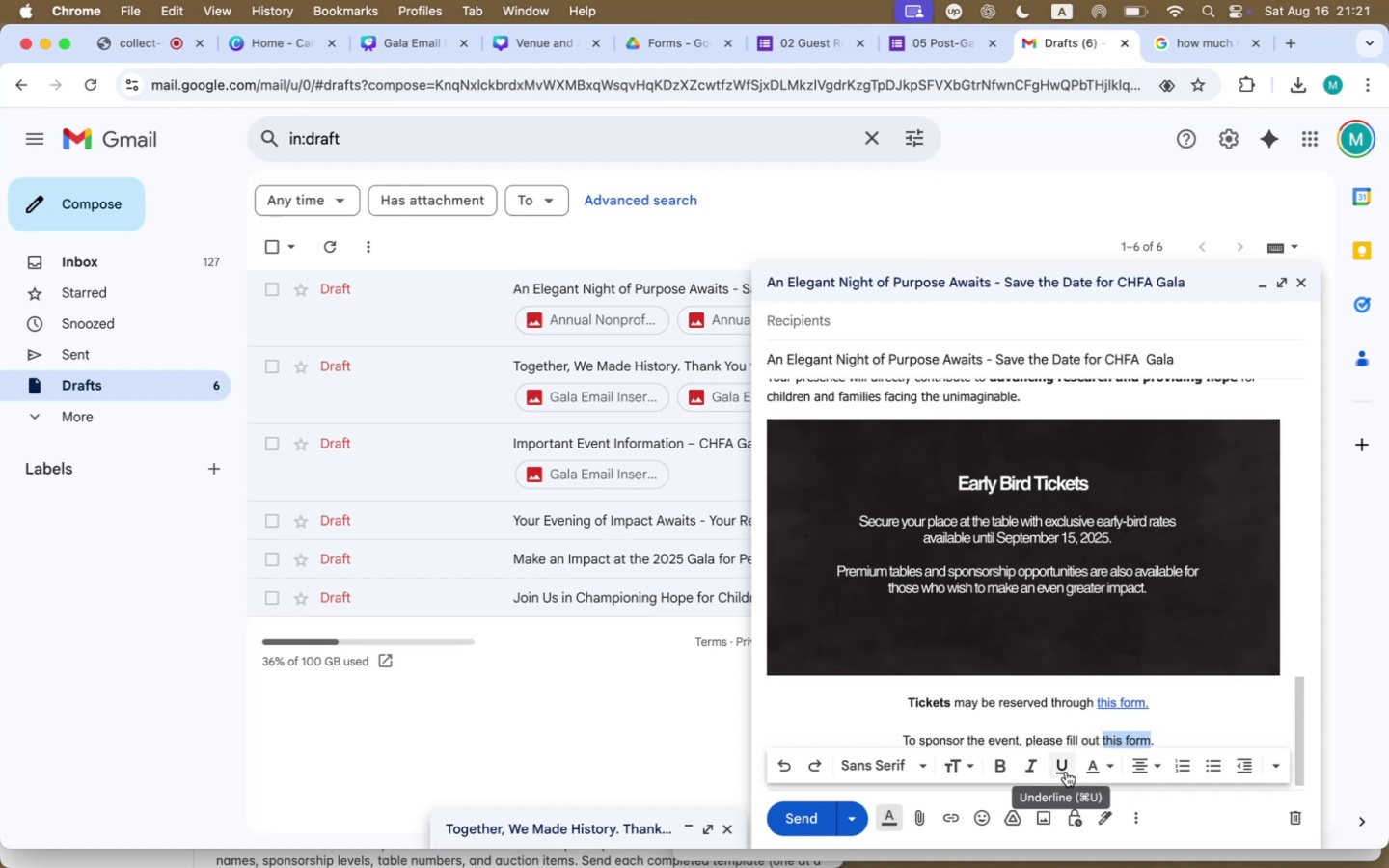 
wait(5.94)
 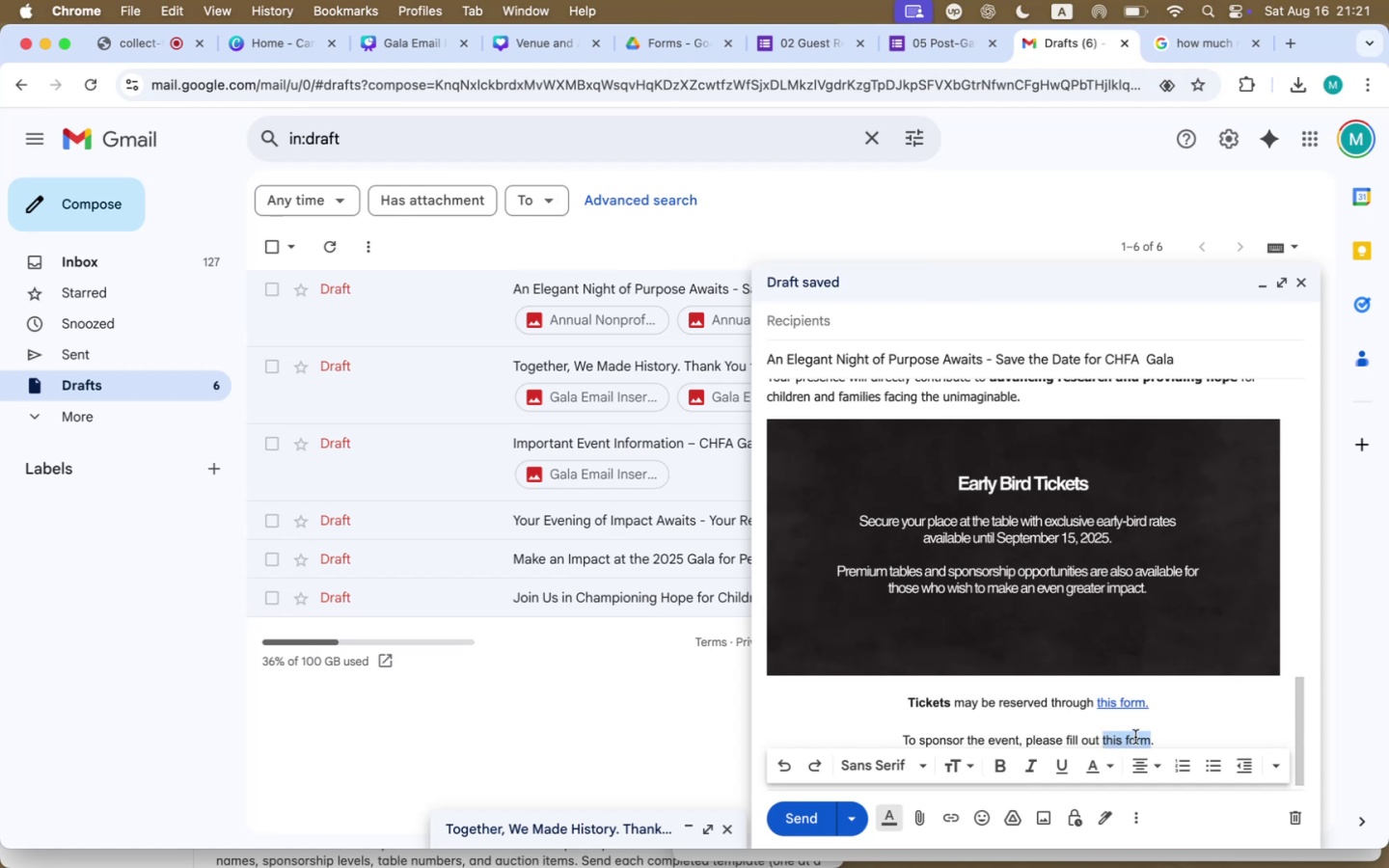 
left_click([956, 819])
 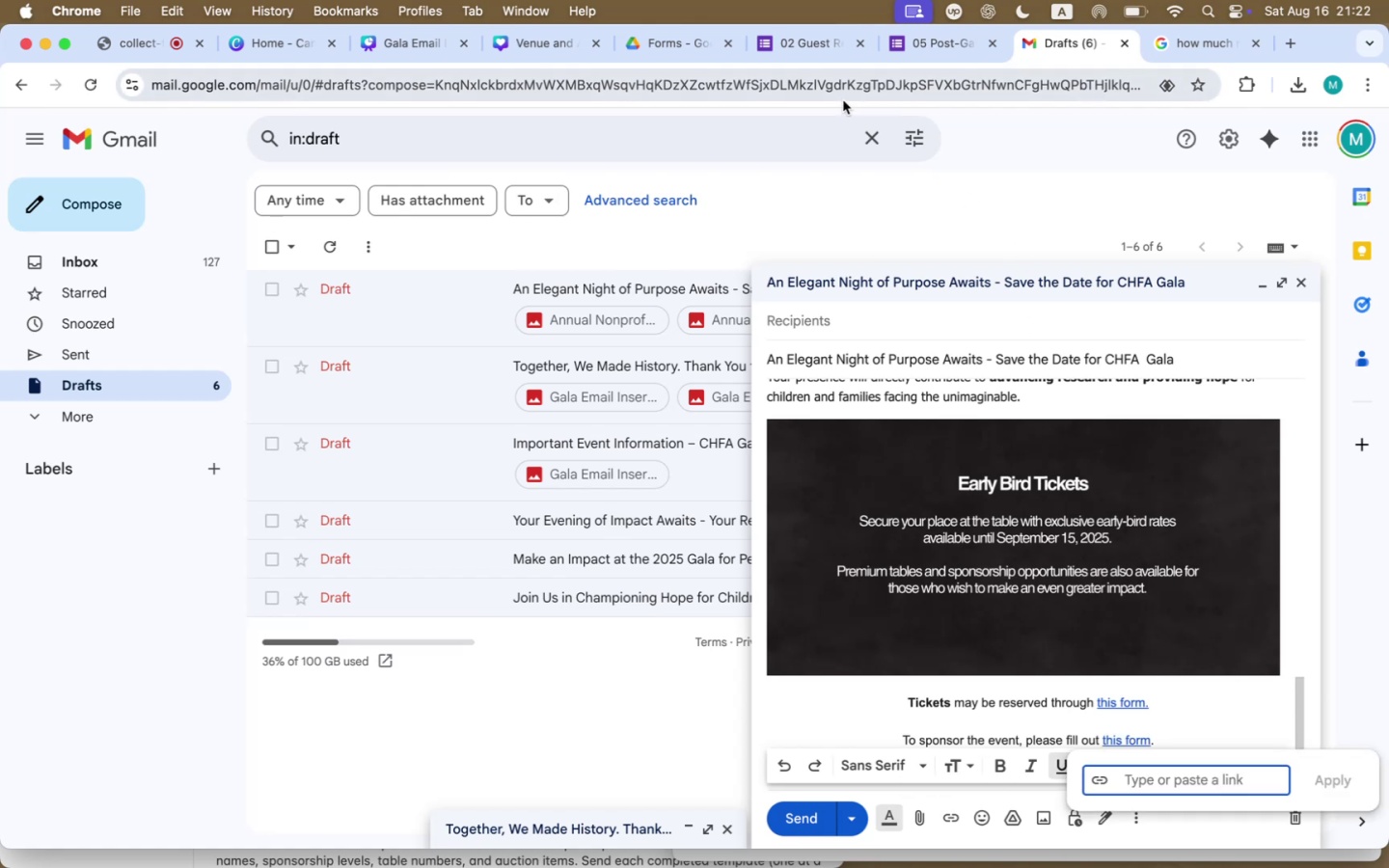 
left_click([671, 35])
 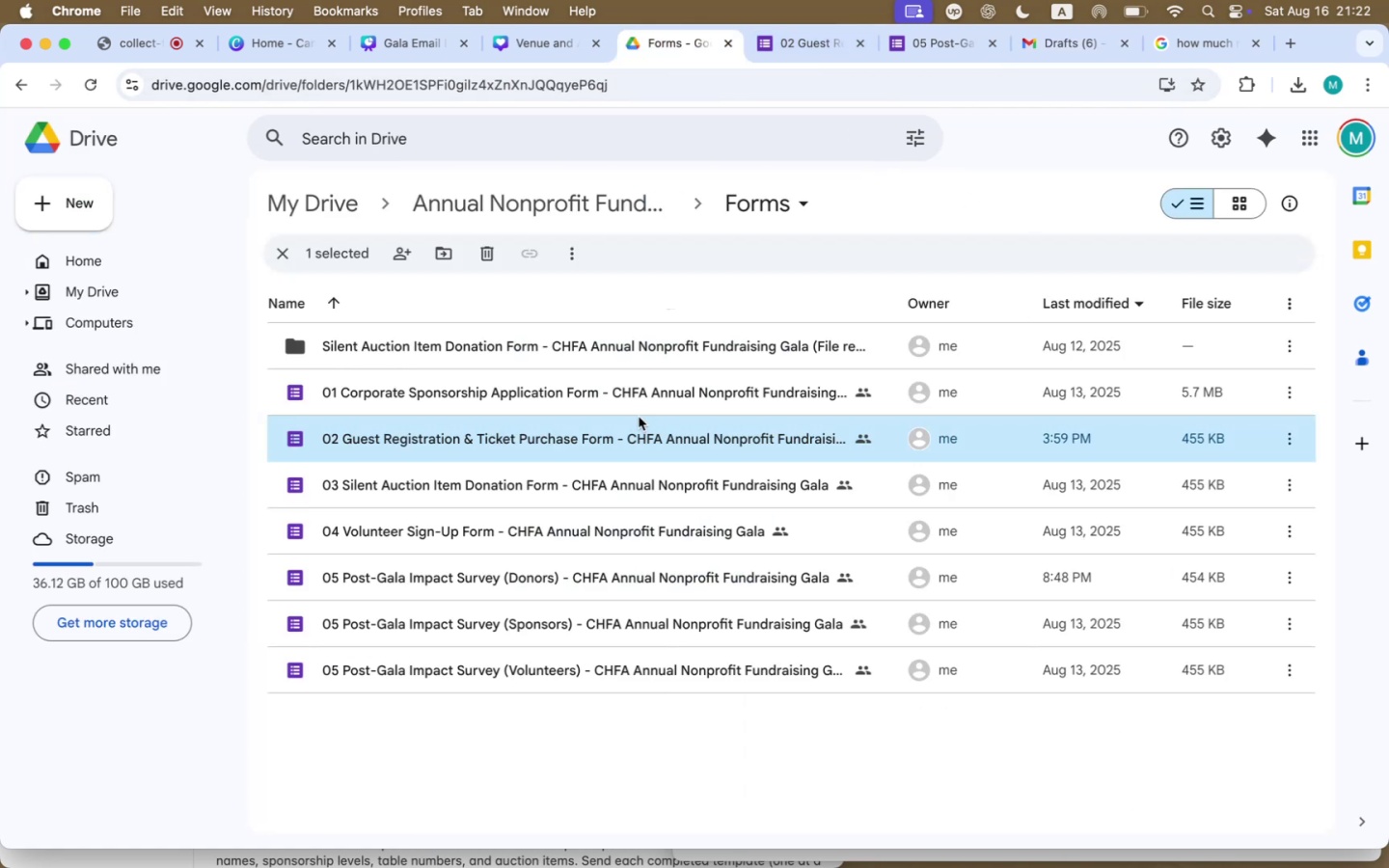 
right_click([640, 393])
 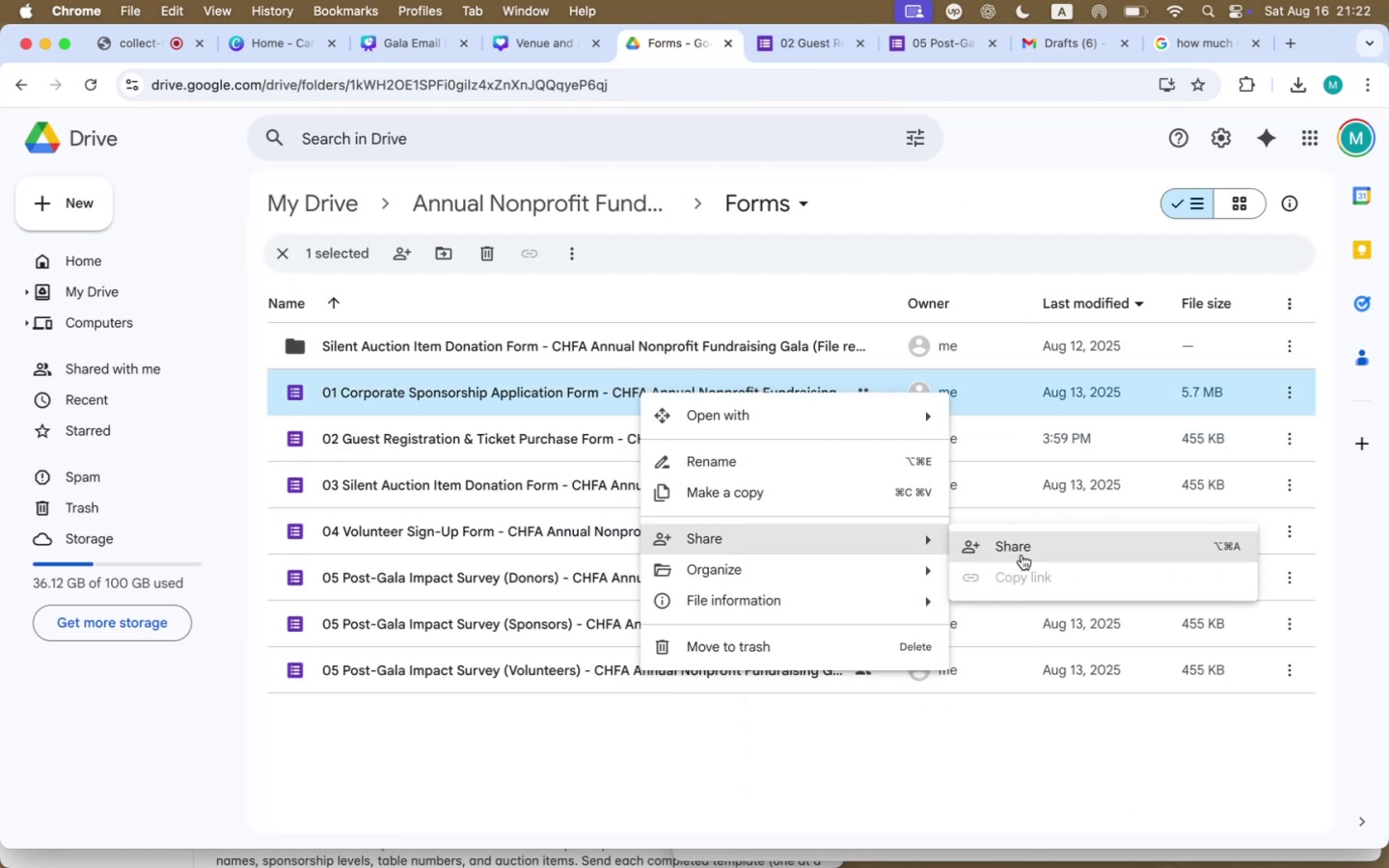 
left_click([1021, 555])
 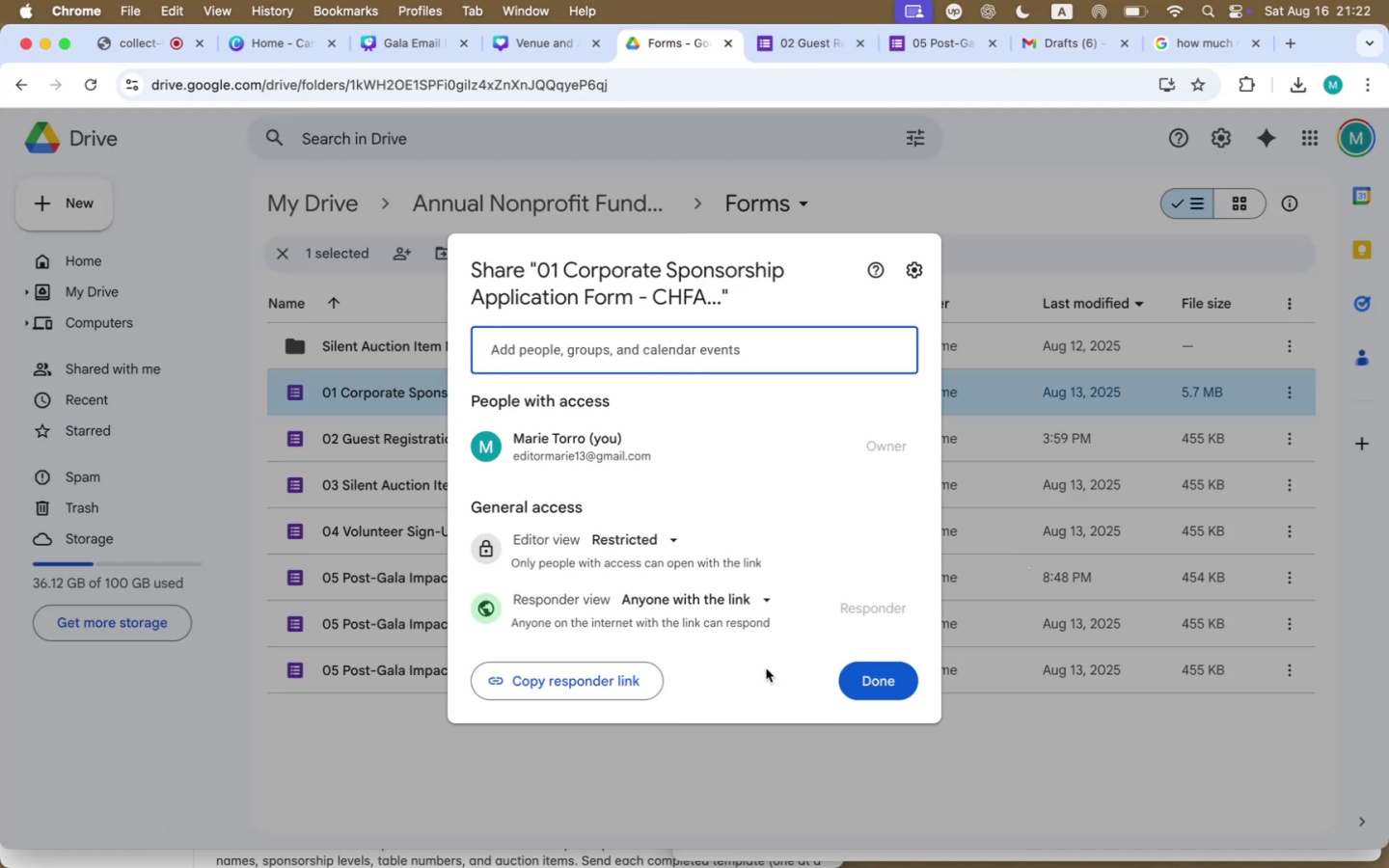 
left_click([595, 688])
 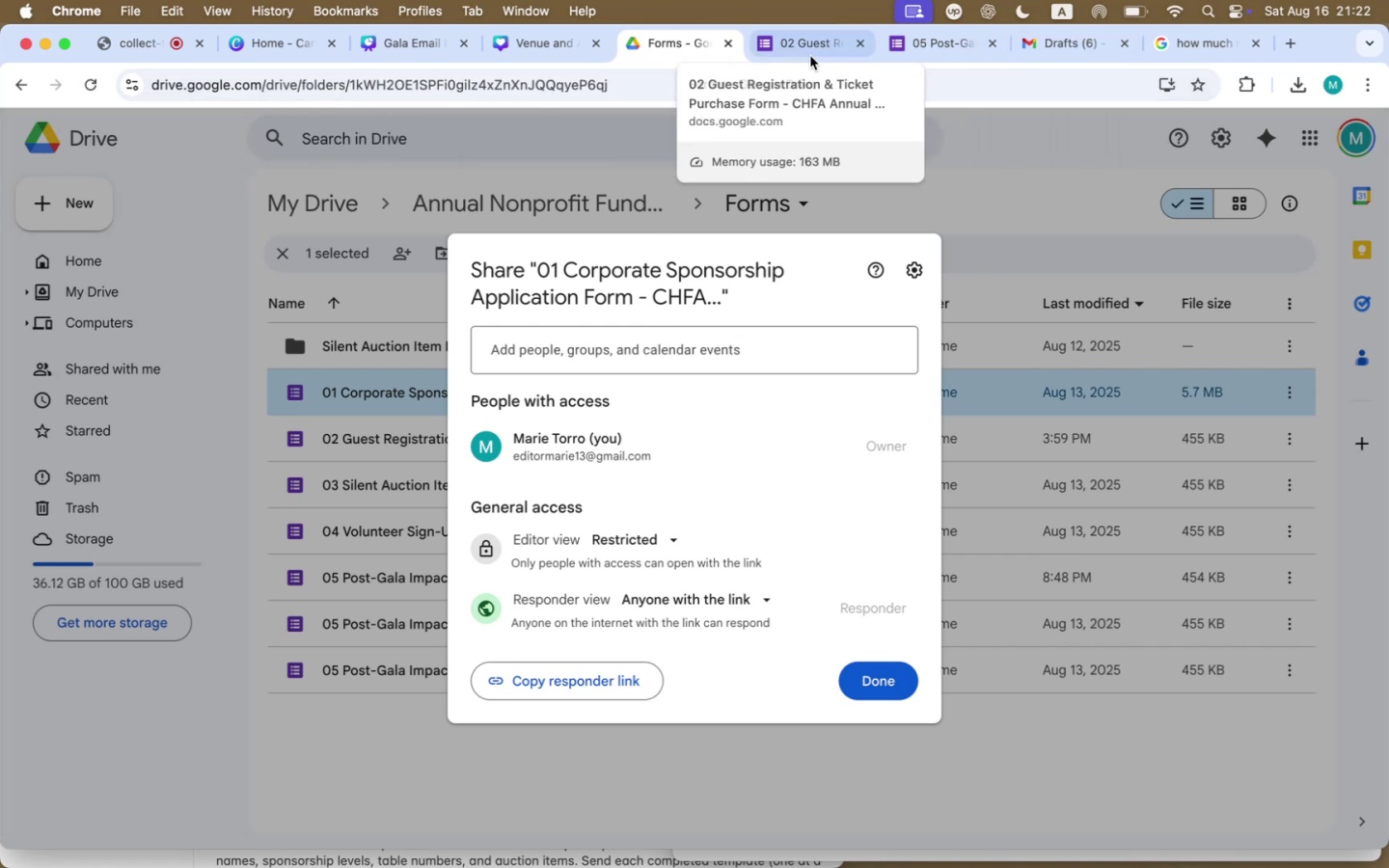 
left_click([1048, 43])
 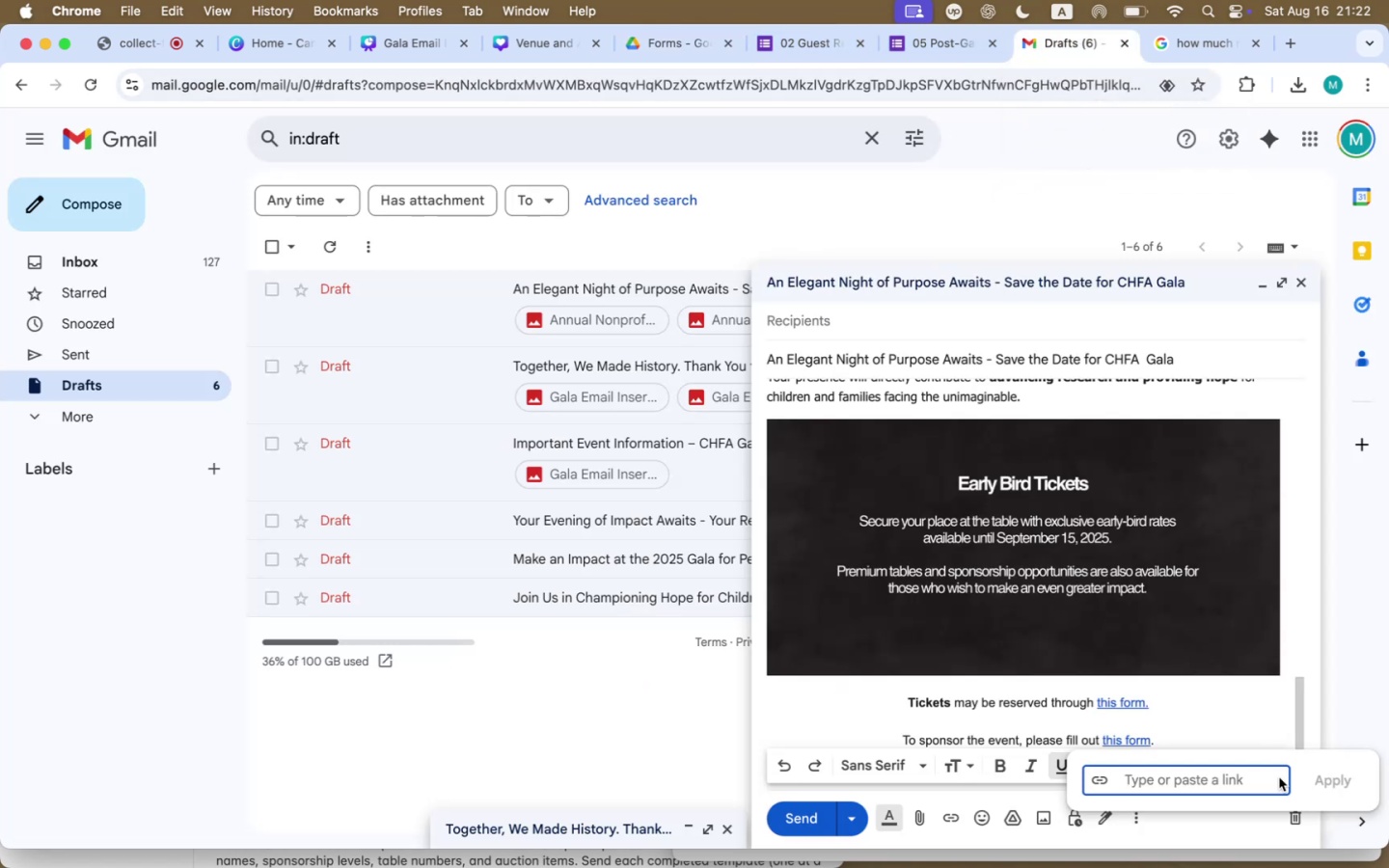 
key(Meta+CommandLeft)
 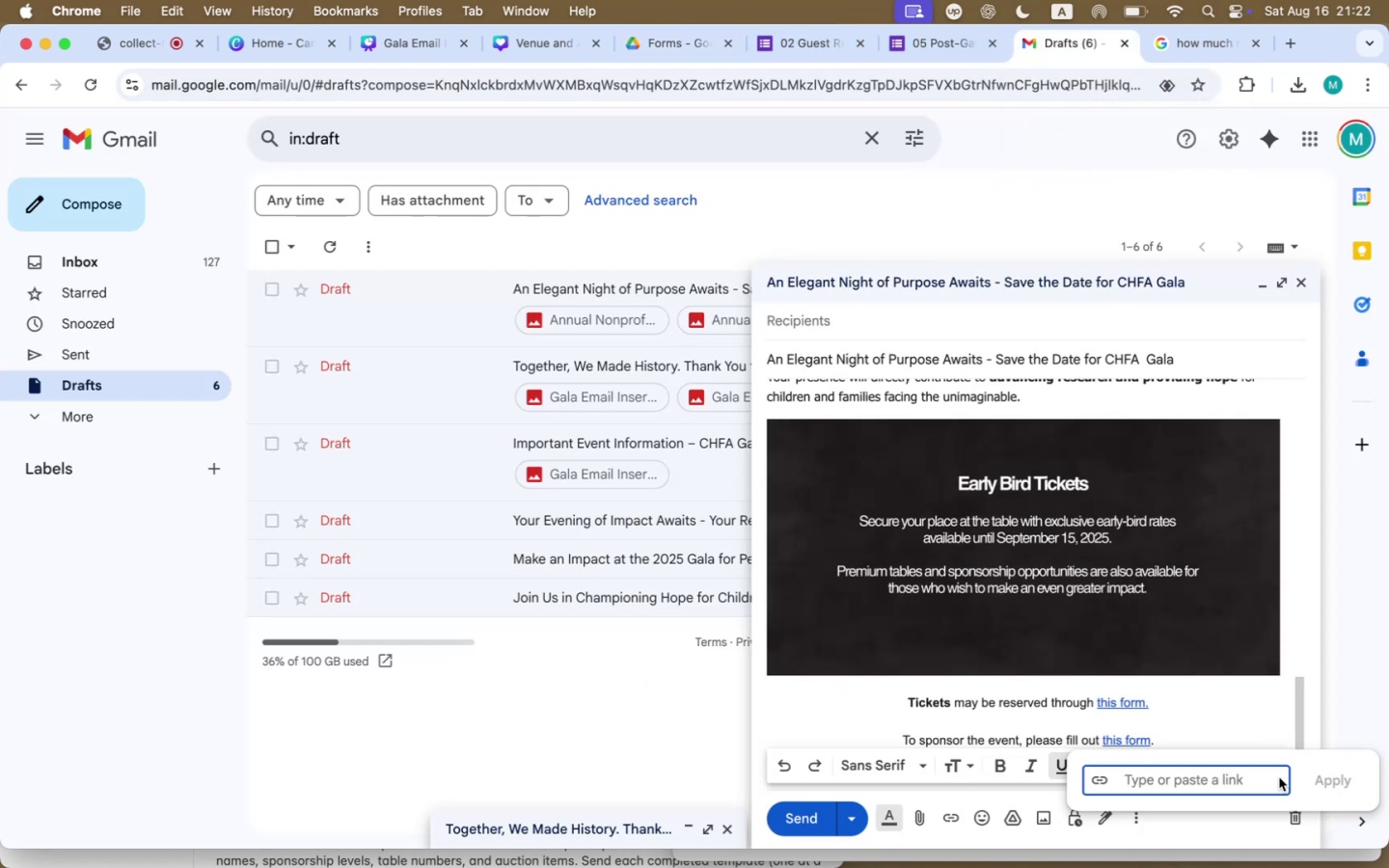 
key(Meta+V)
 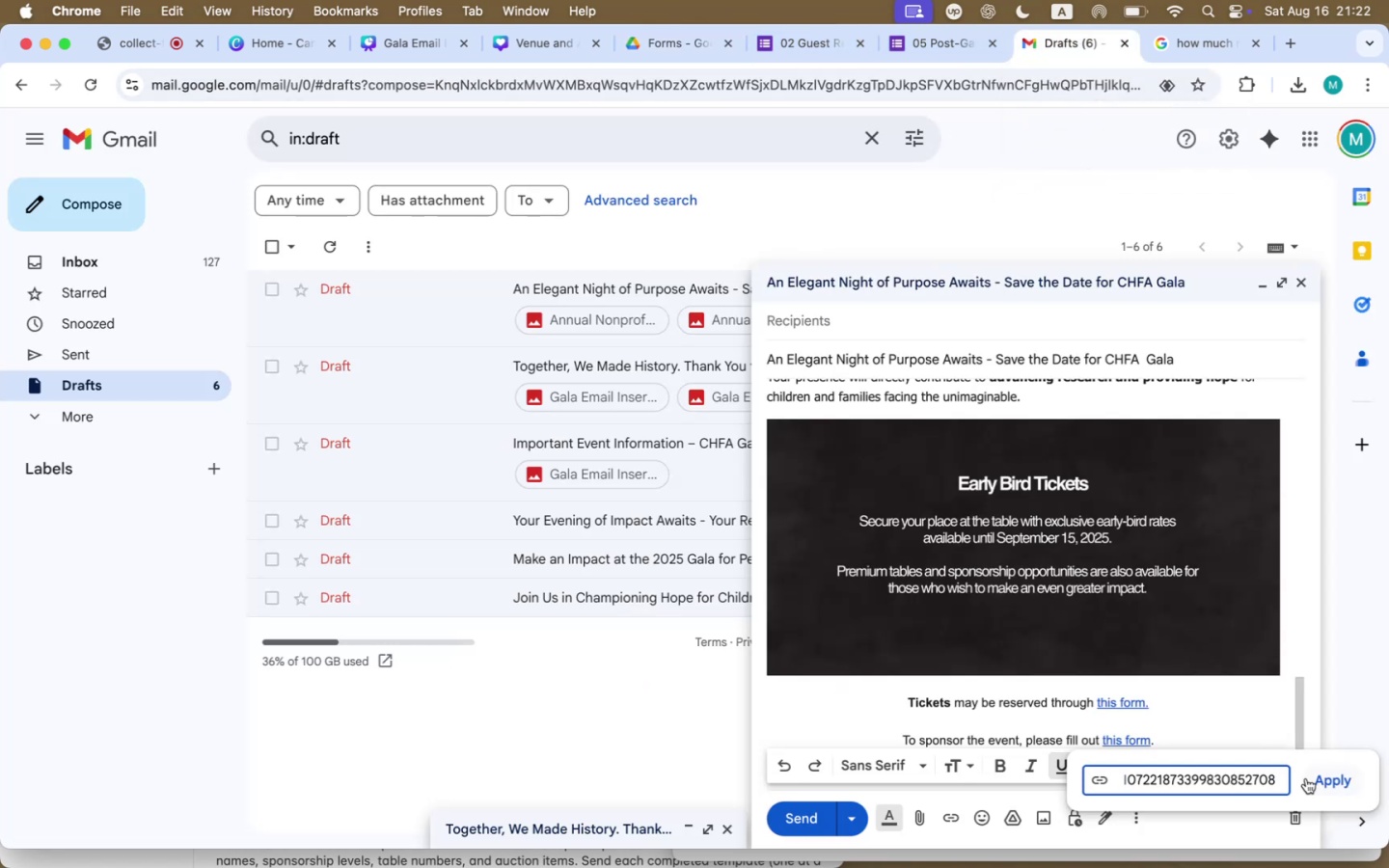 
left_click([1338, 782])
 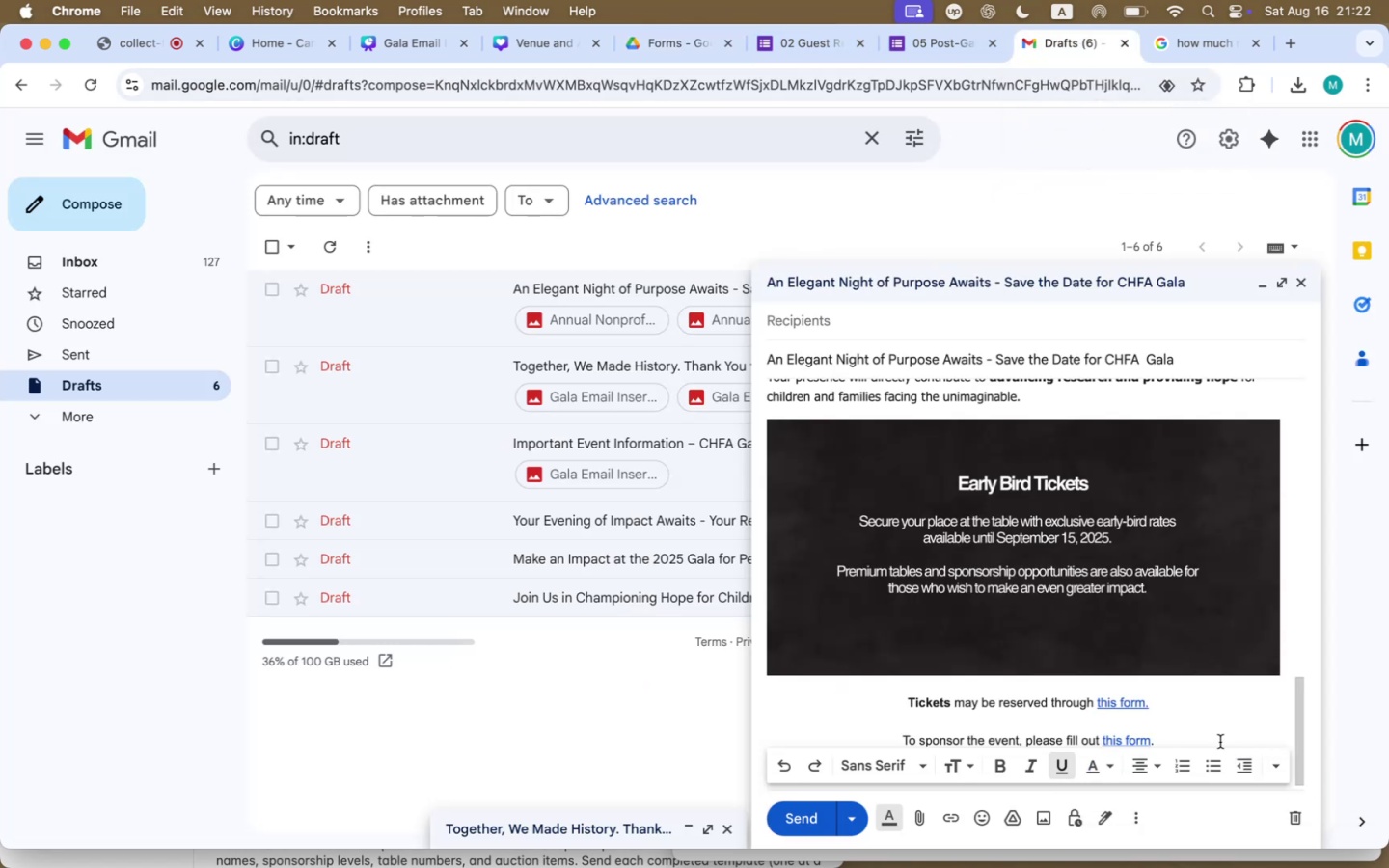 
left_click([1214, 731])
 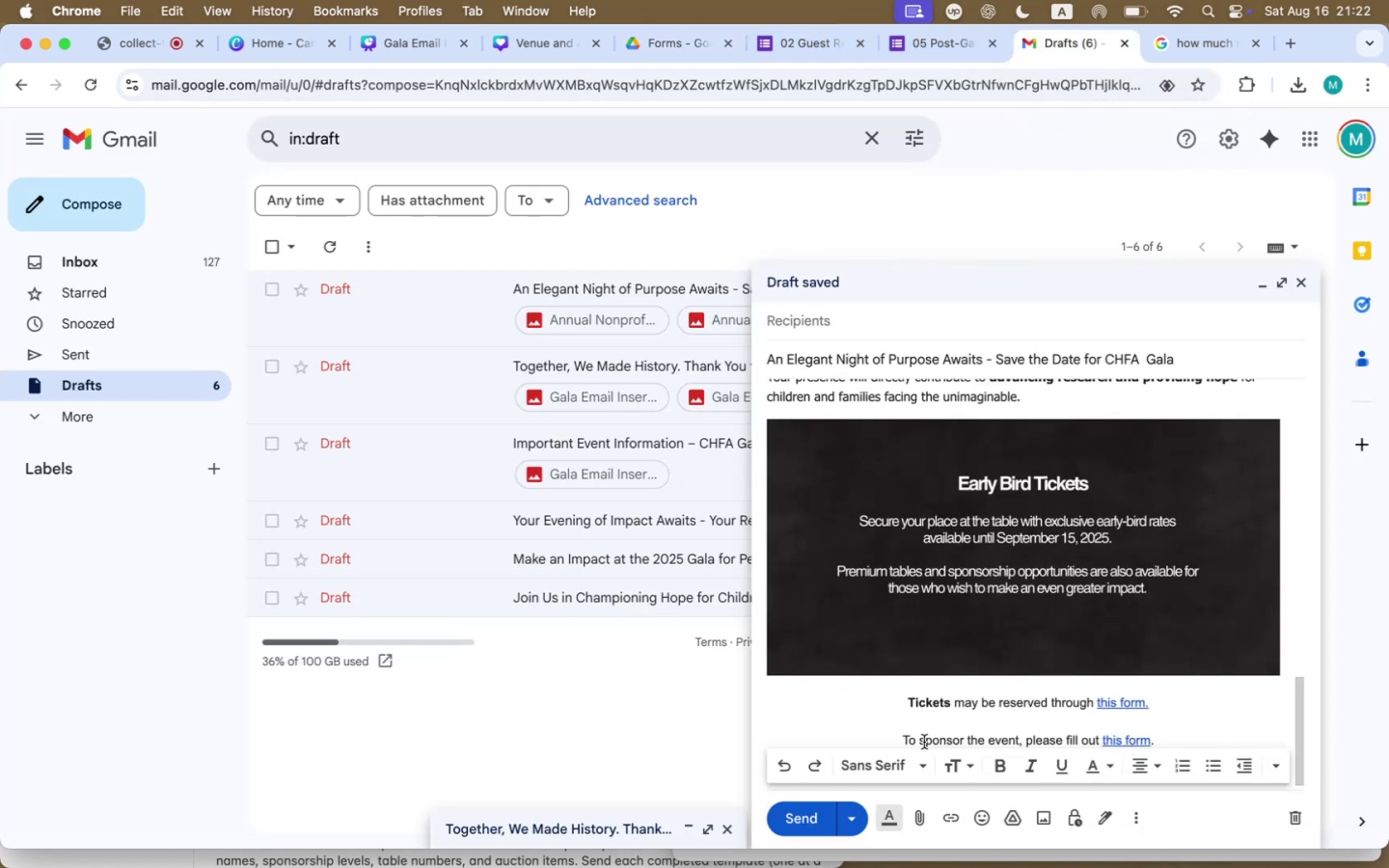 
left_click_drag(start_coordinate=[921, 743], to_coordinate=[1021, 740])
 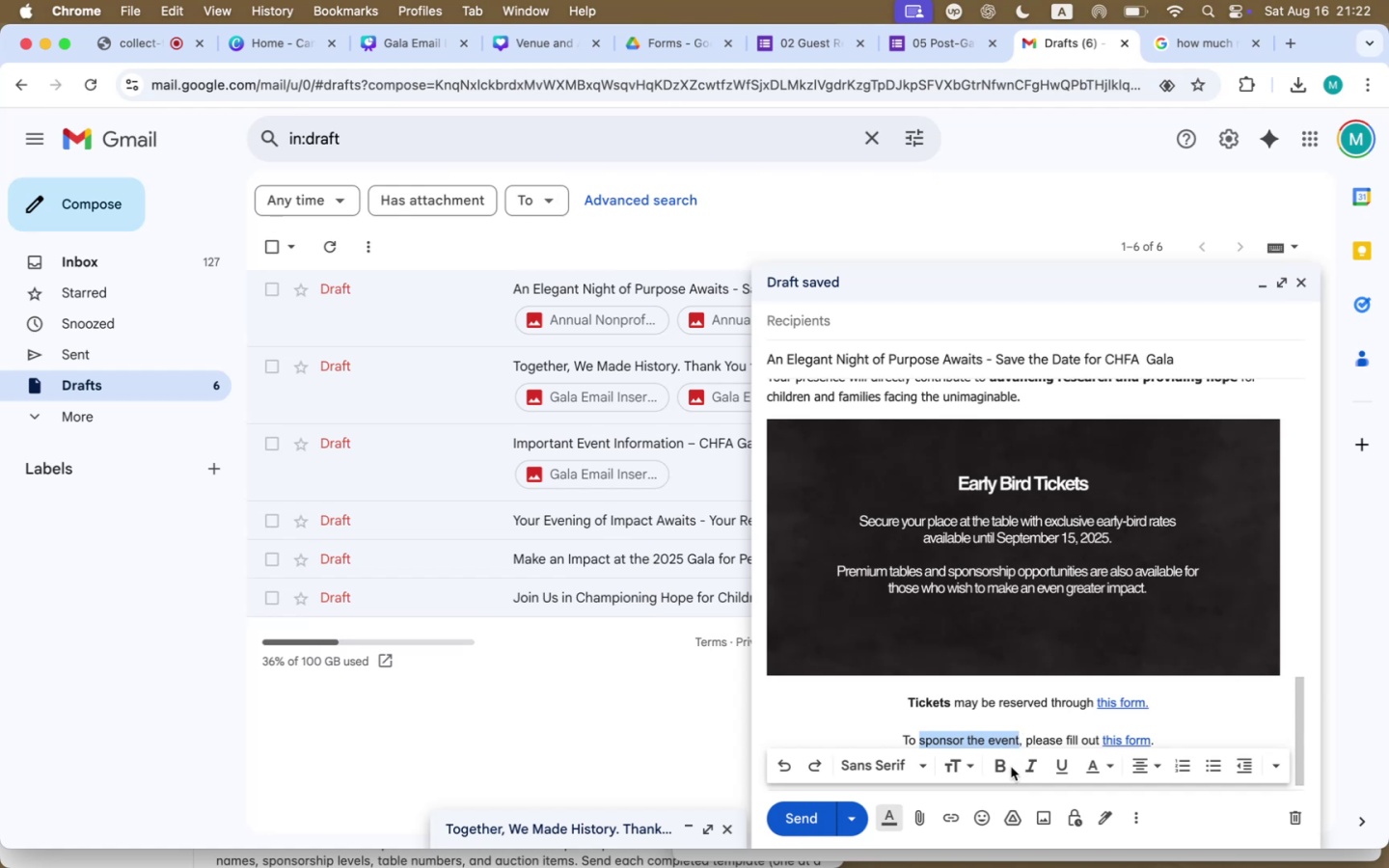 
left_click([1005, 769])
 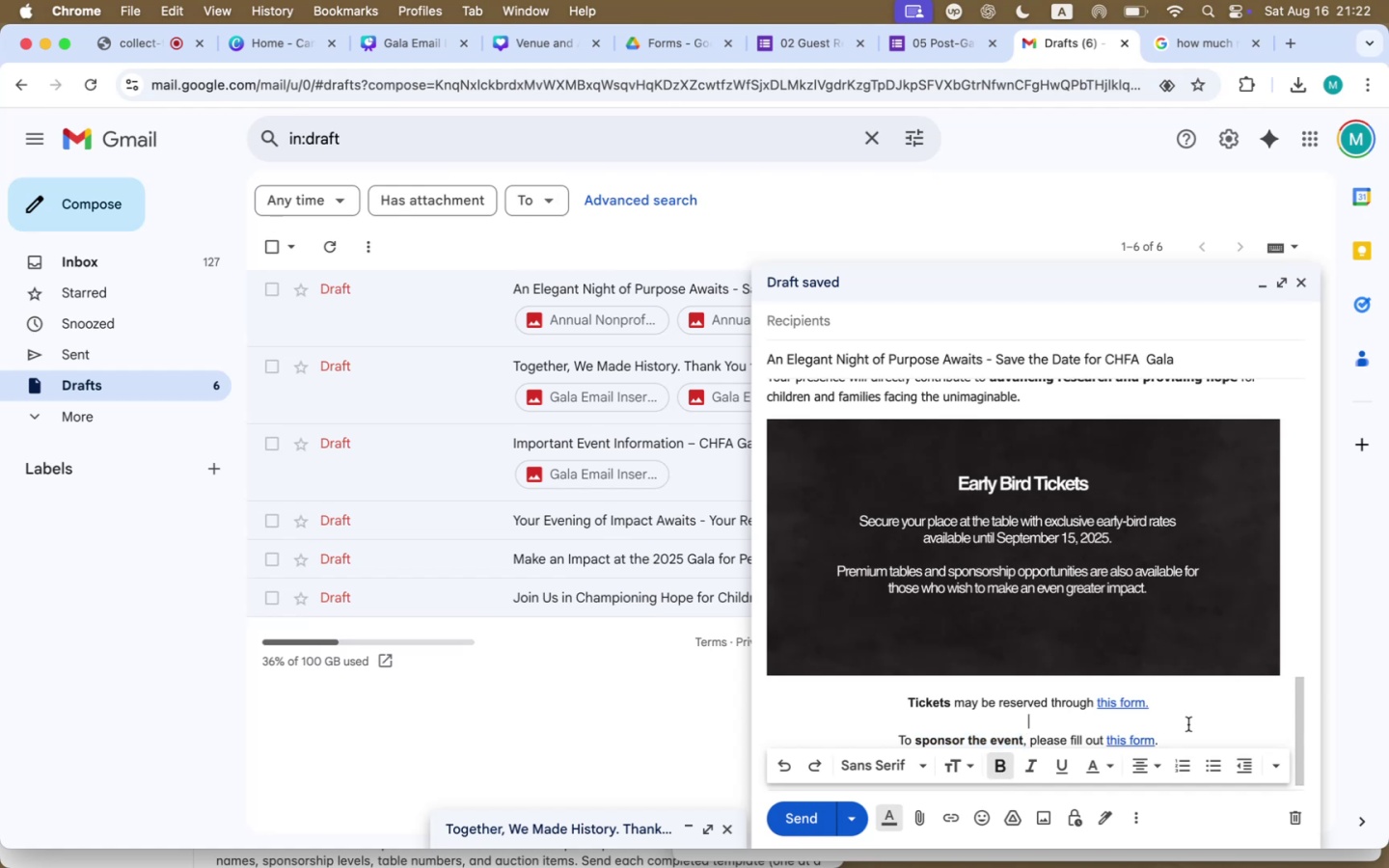 
double_click([1191, 739])
 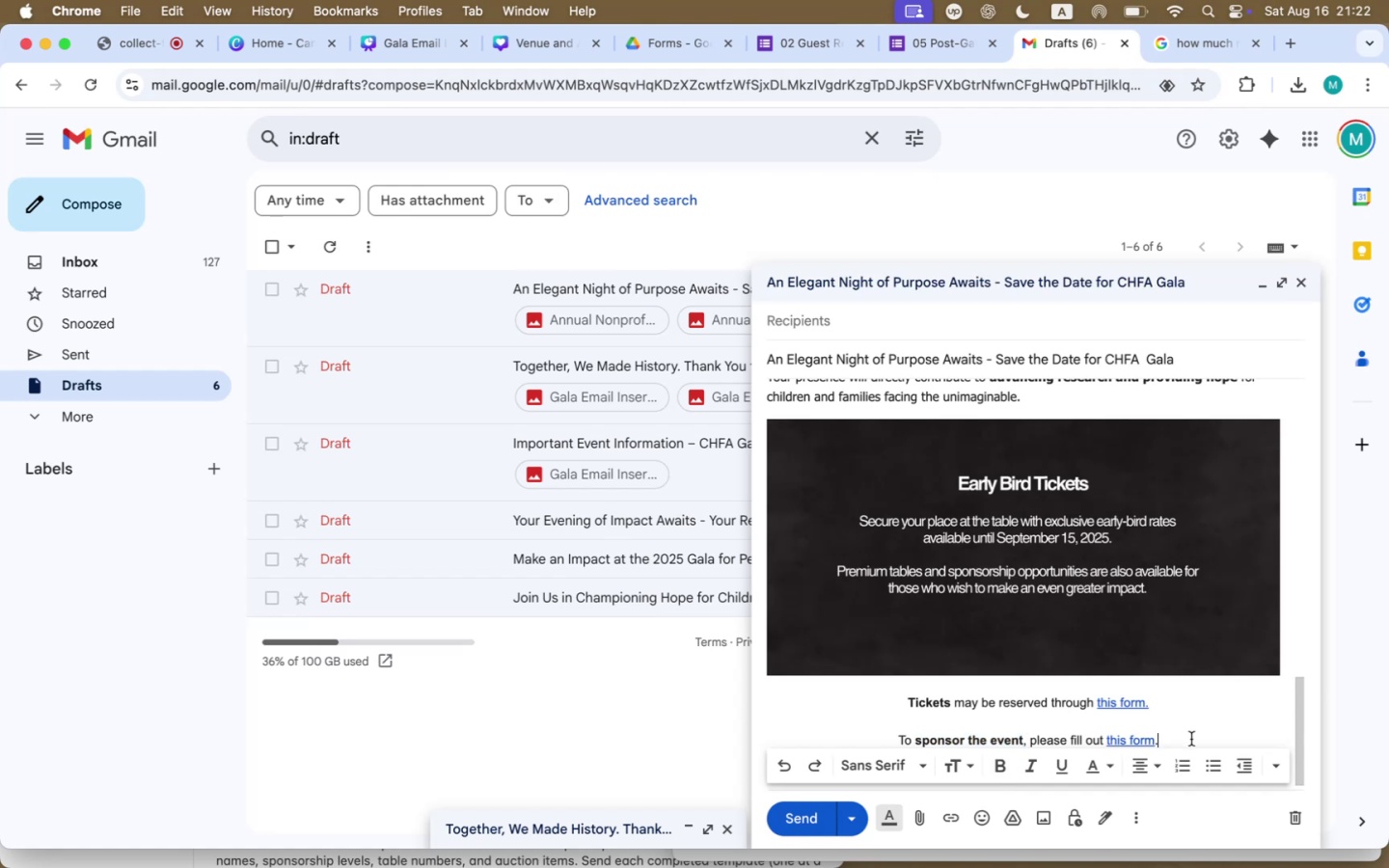 
key(Shift+Enter)
 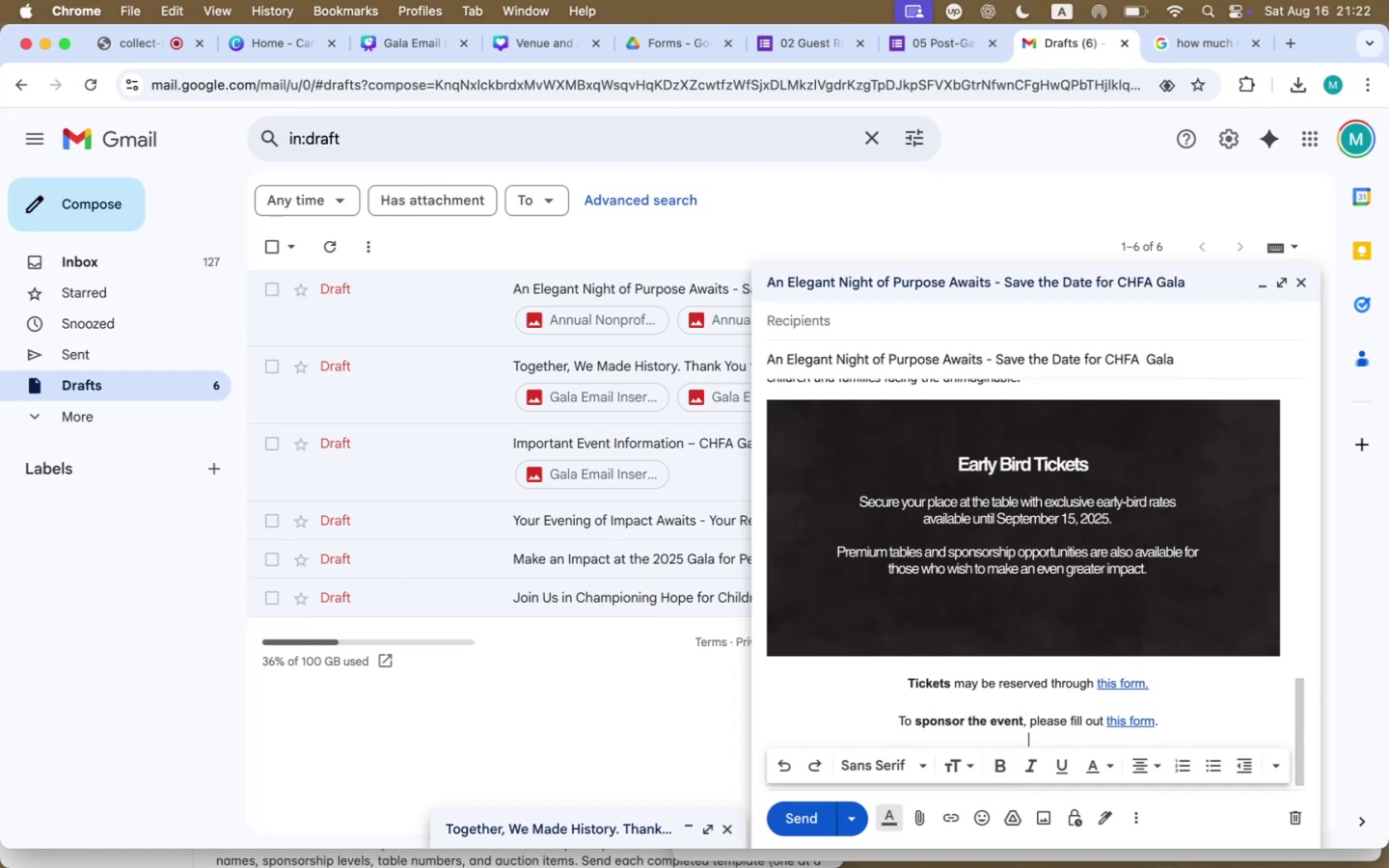 
key(Shift+Enter)
 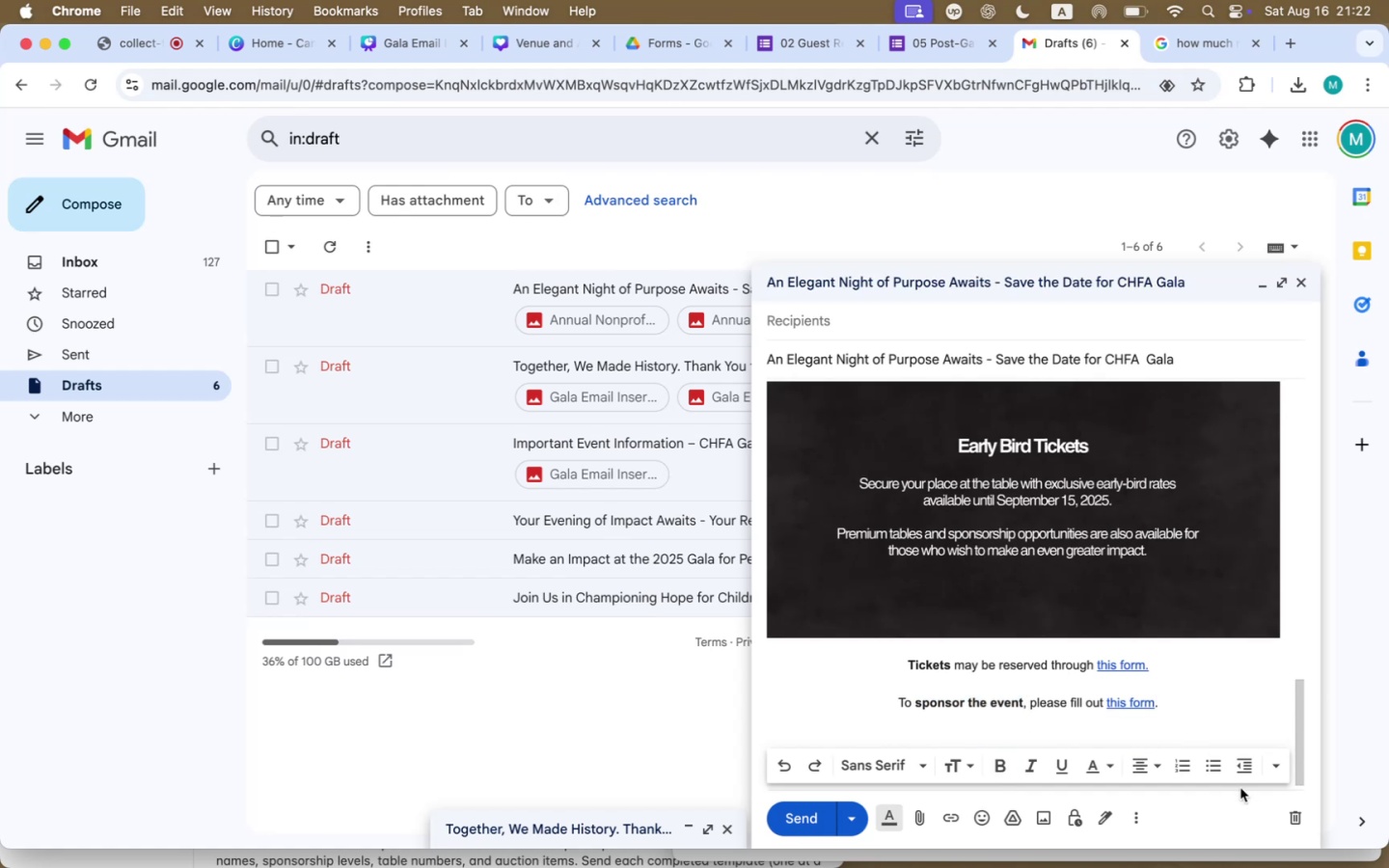 
left_click([1137, 771])
 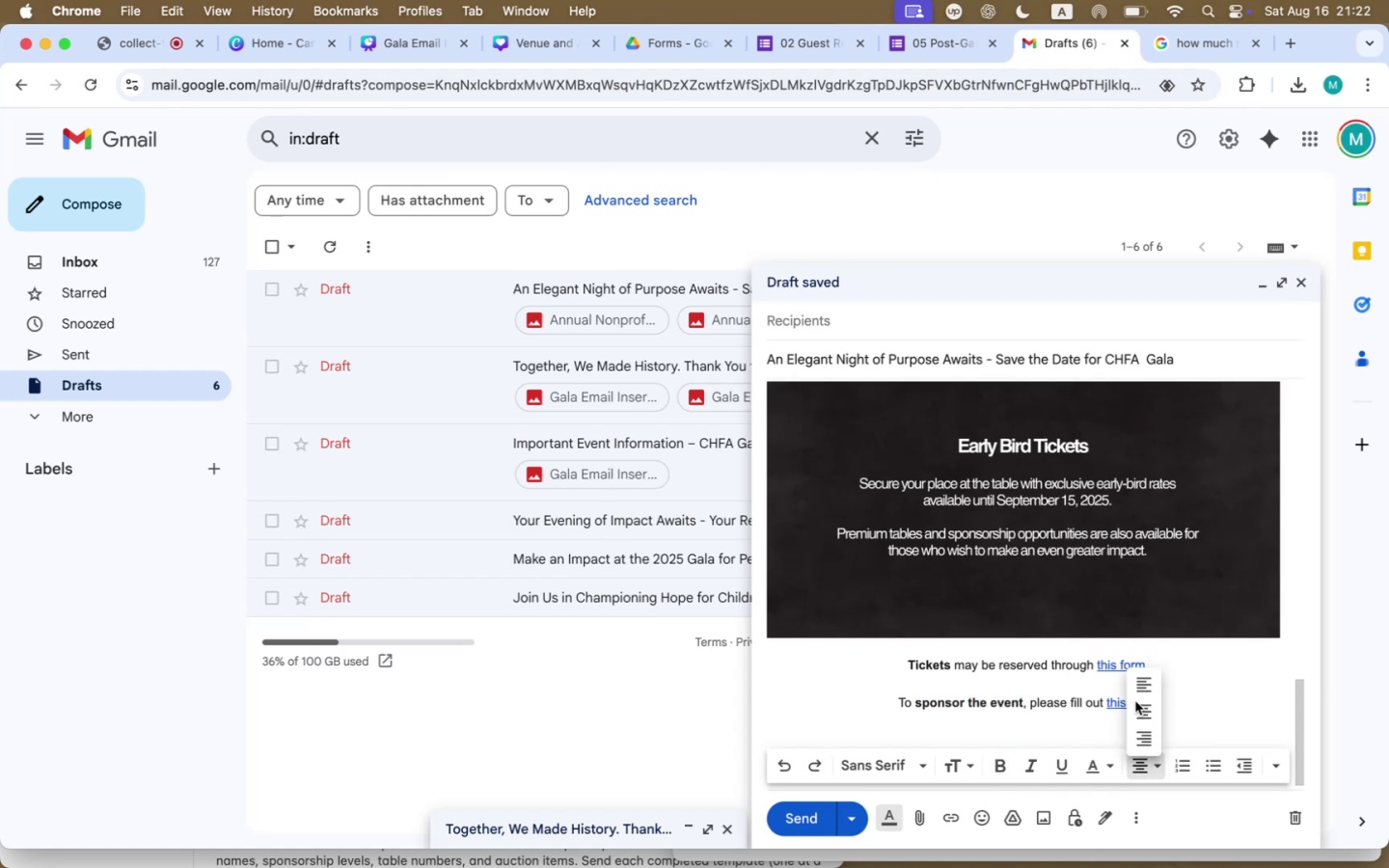 
left_click([1141, 689])
 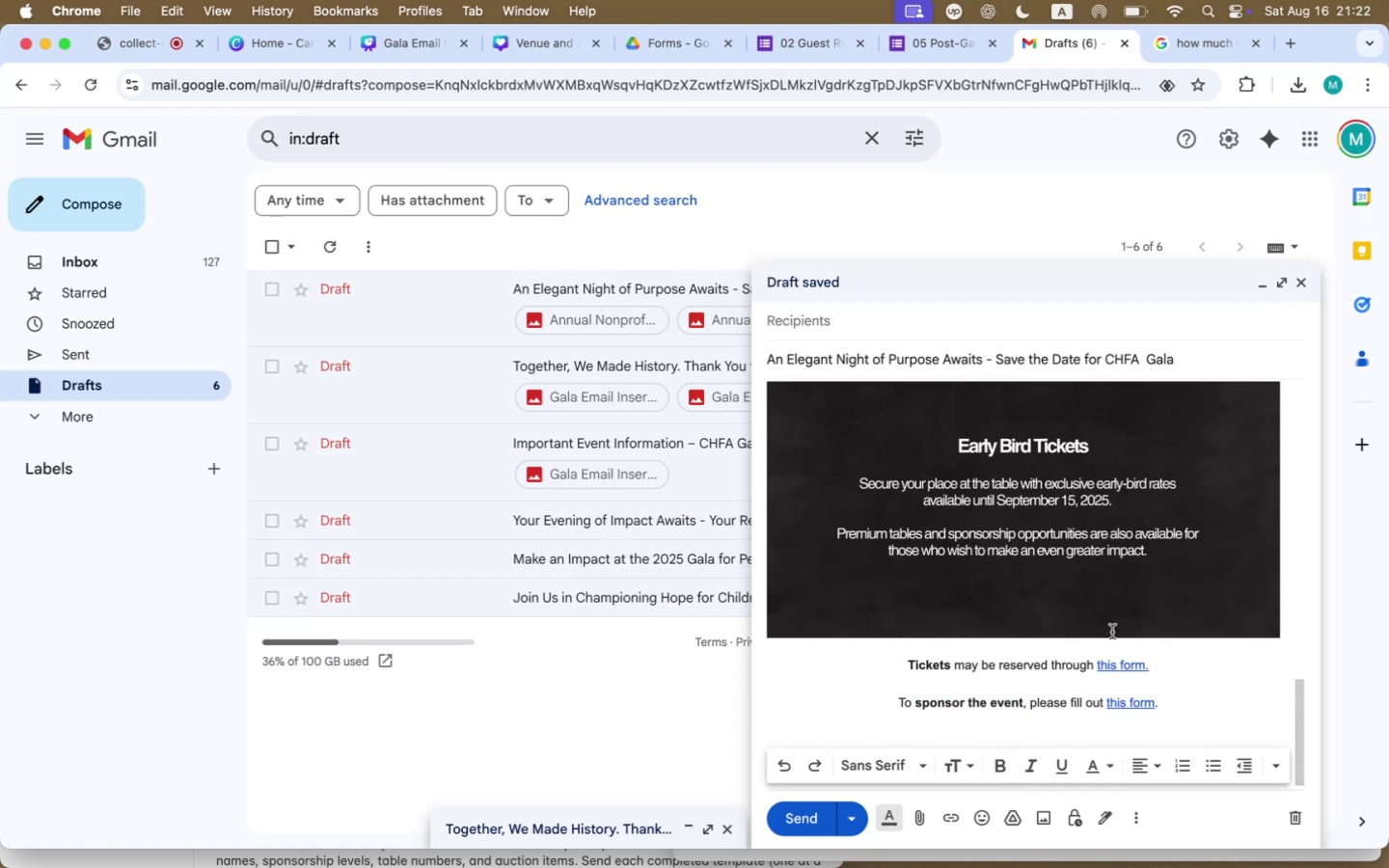 
left_click([1103, 608])
 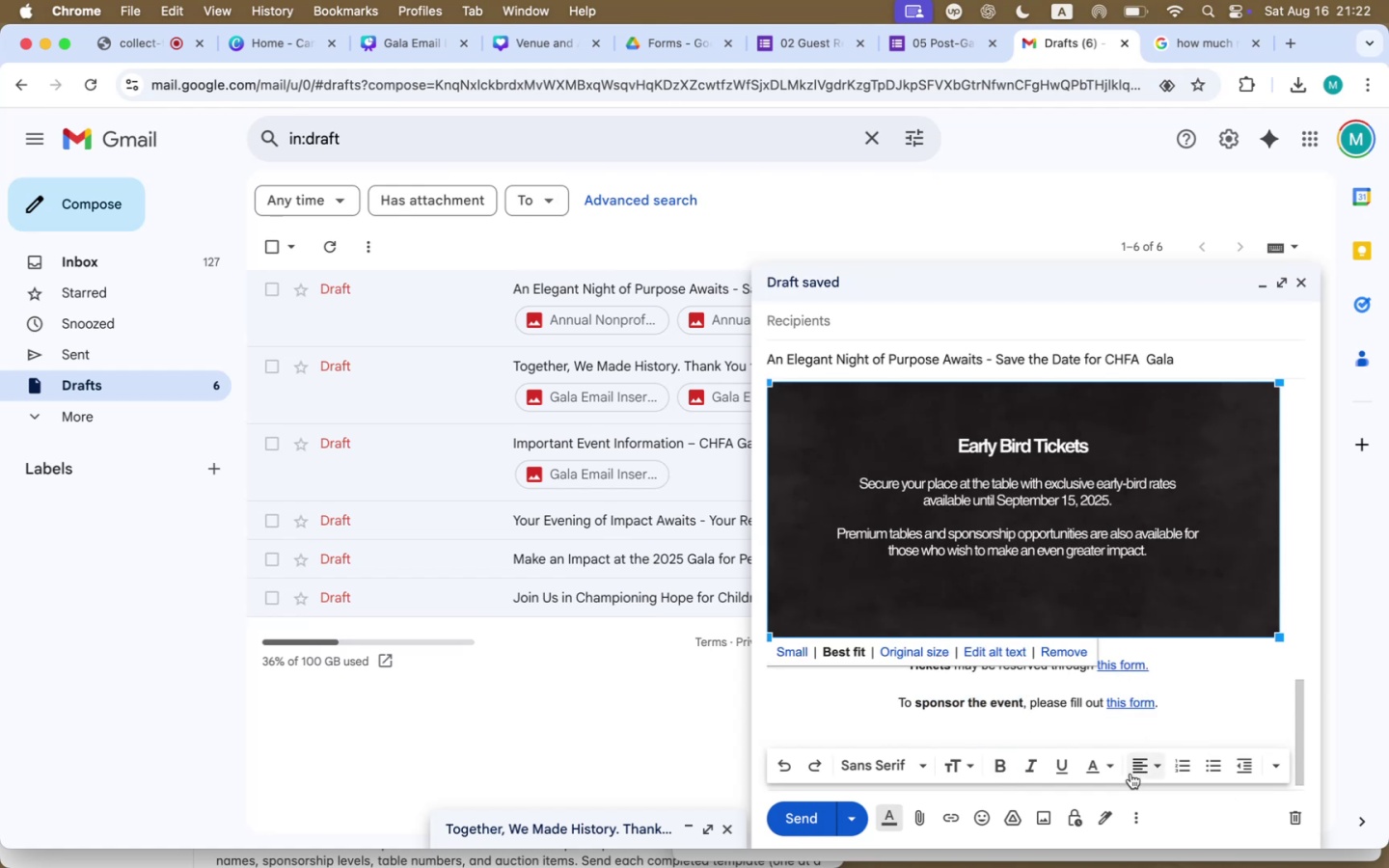 
left_click([1138, 770])
 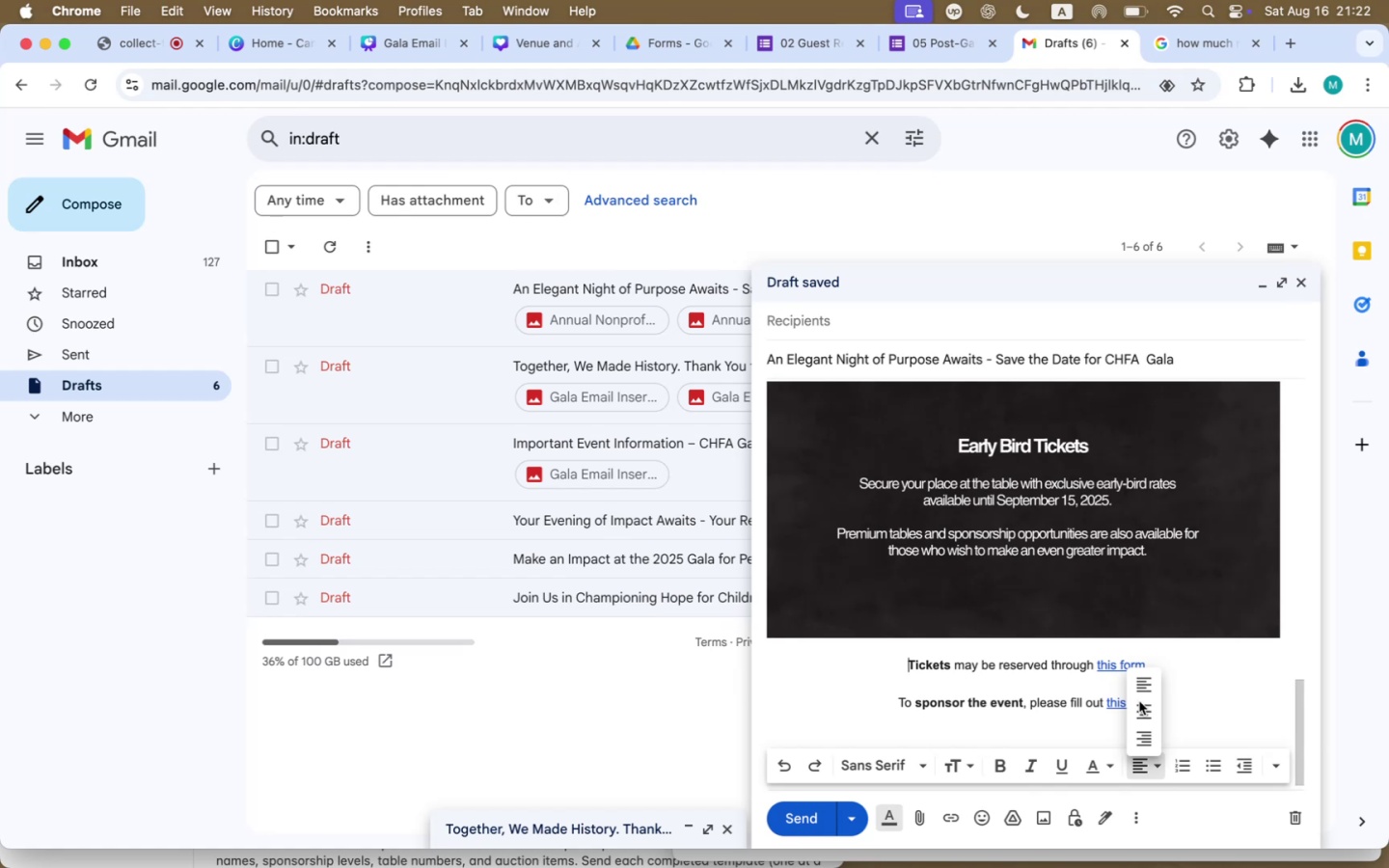 
left_click([1138, 707])
 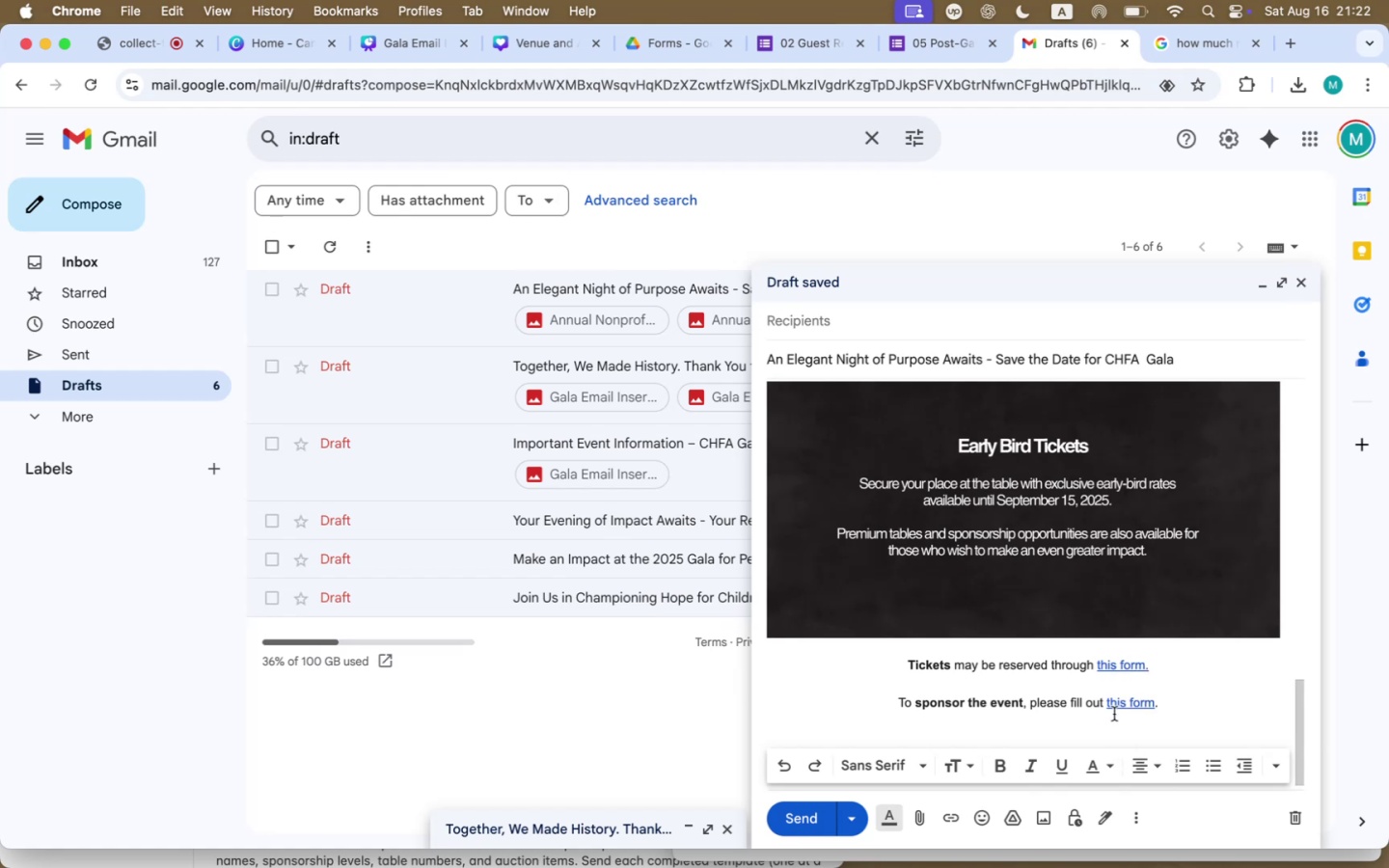 
scroll: coordinate [973, 535], scroll_direction: up, amount: 37.0
 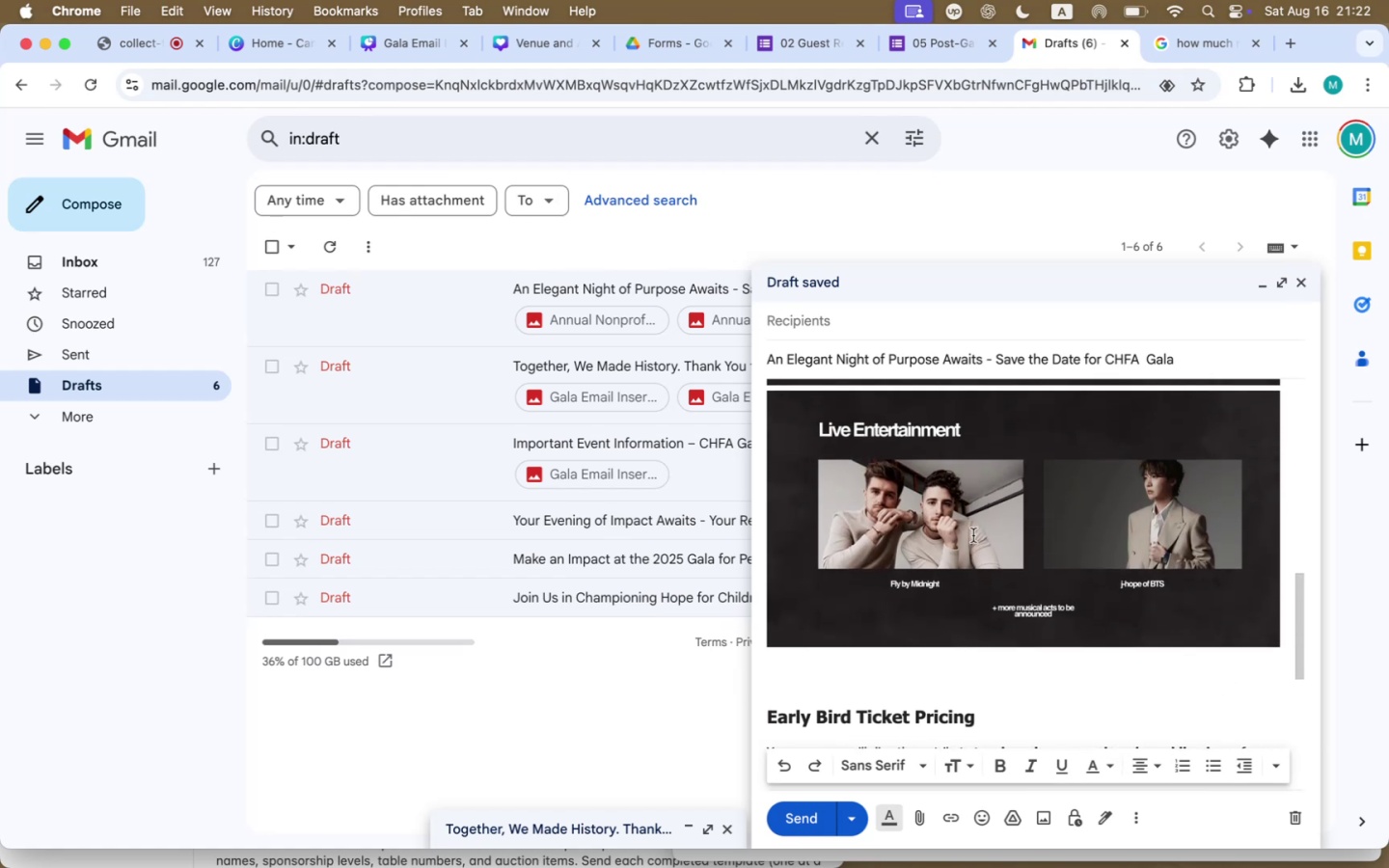 
left_click([973, 535])
 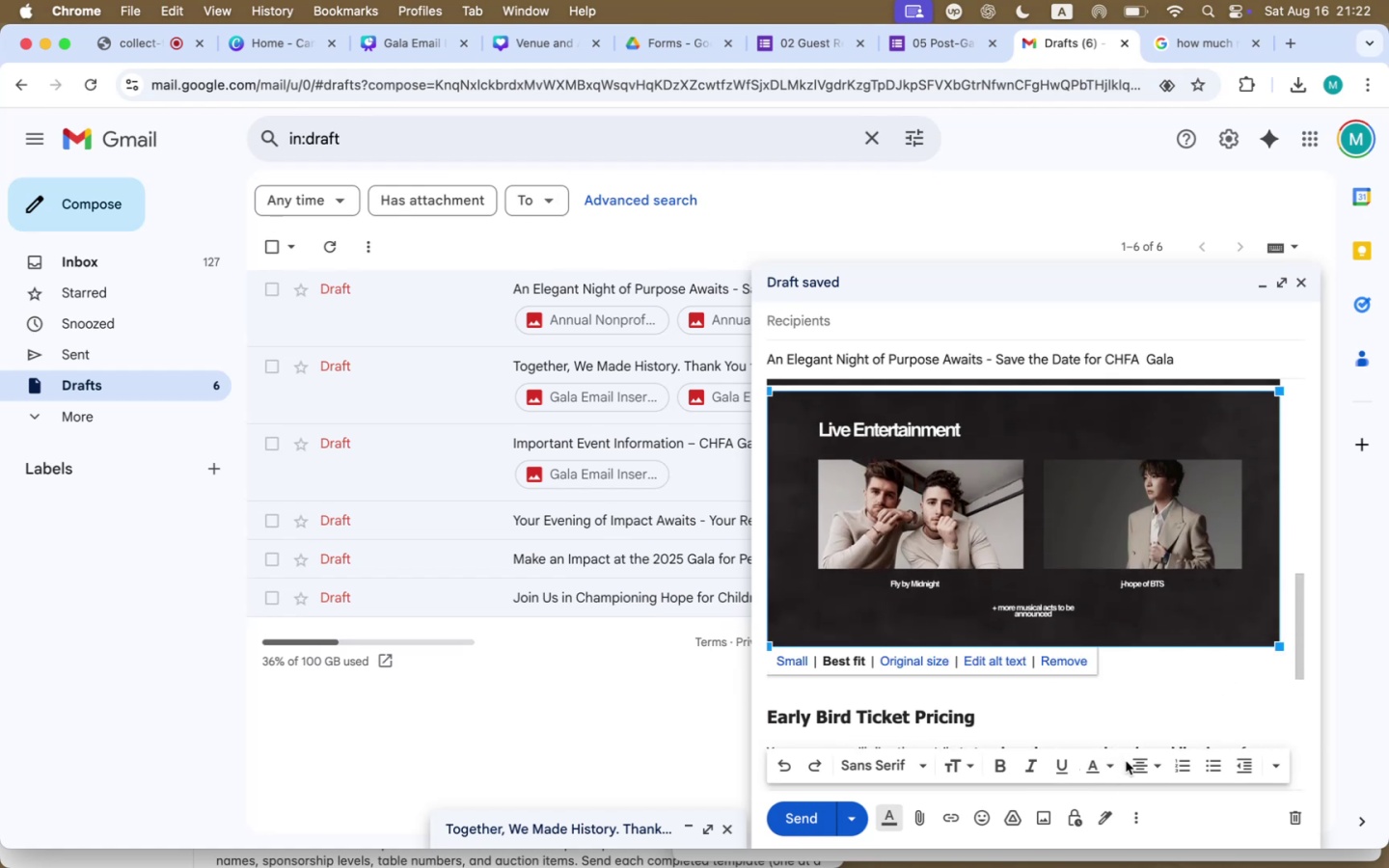 
scroll: coordinate [1030, 593], scroll_direction: up, amount: 35.0
 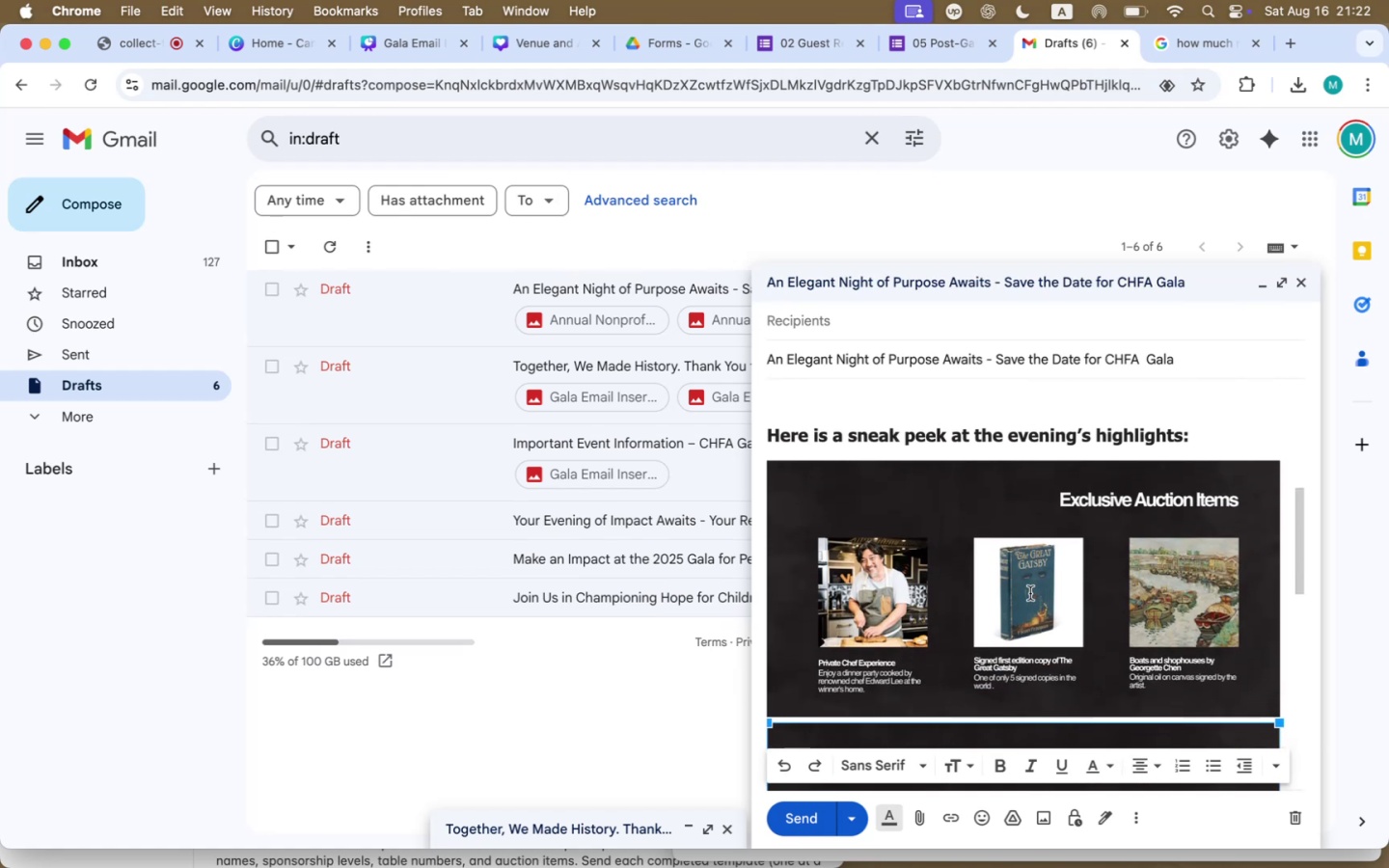 
left_click([1030, 593])
 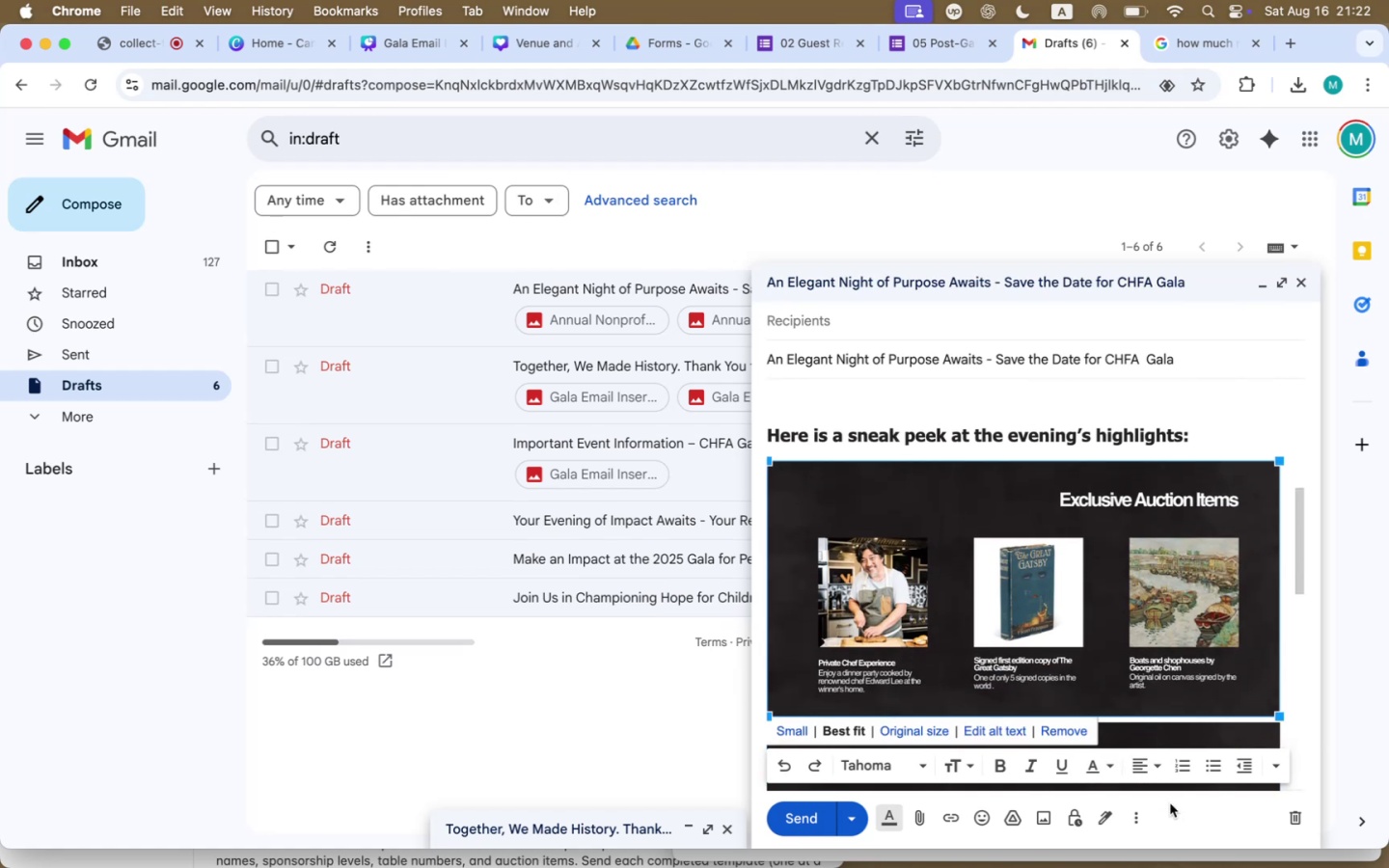 
left_click([1140, 763])
 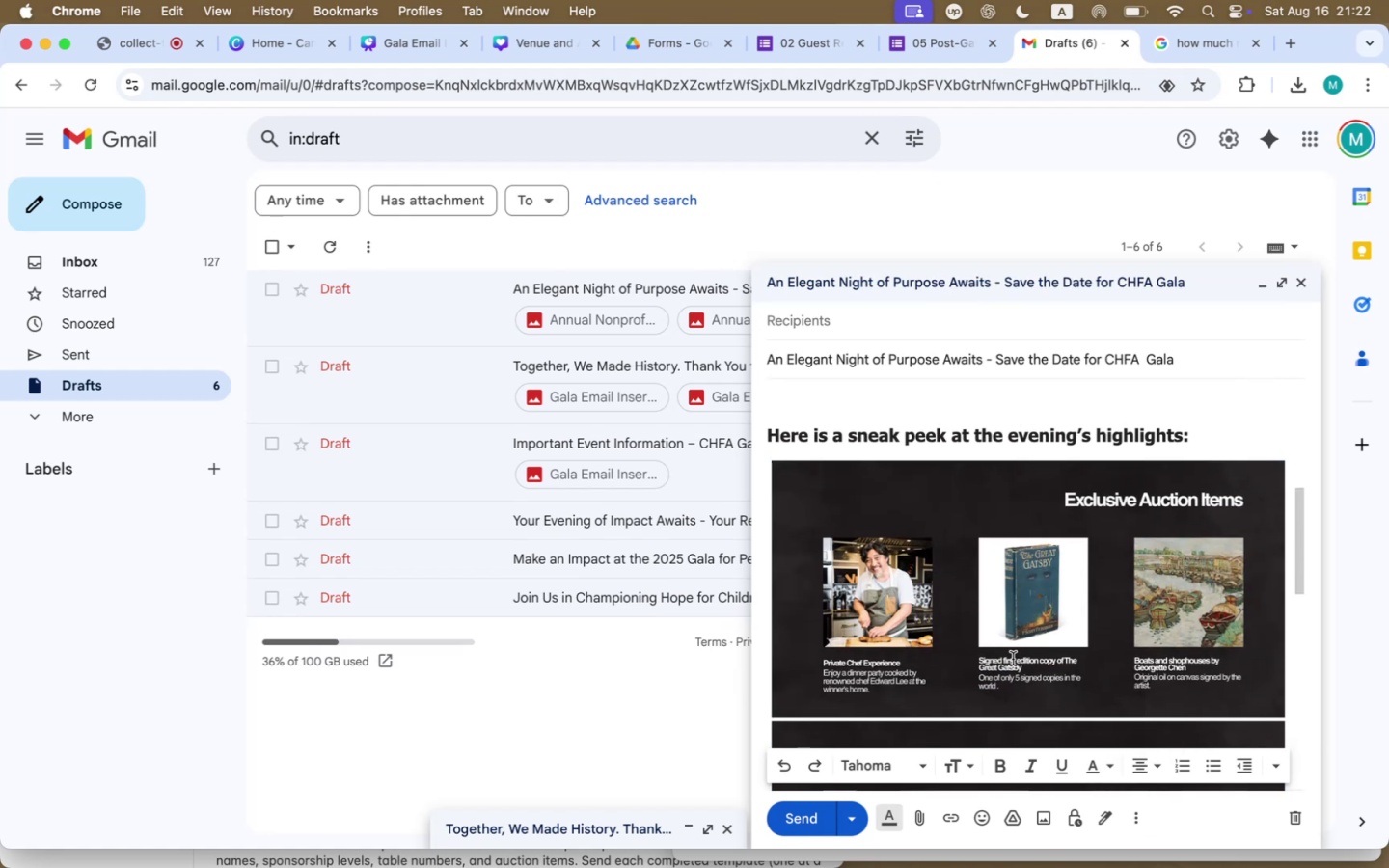 
scroll: coordinate [1013, 659], scroll_direction: up, amount: 30.0
 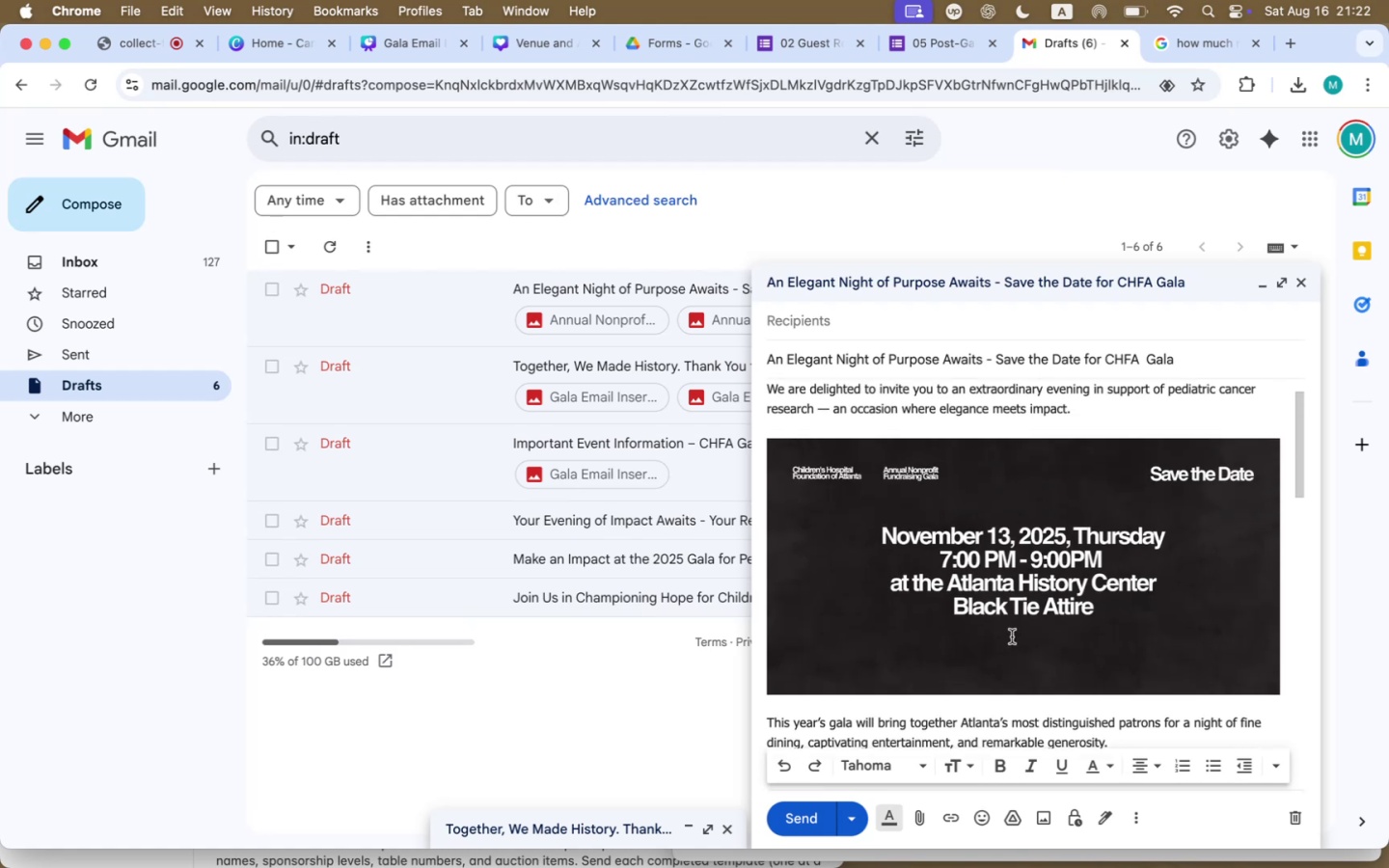 
left_click([1009, 605])
 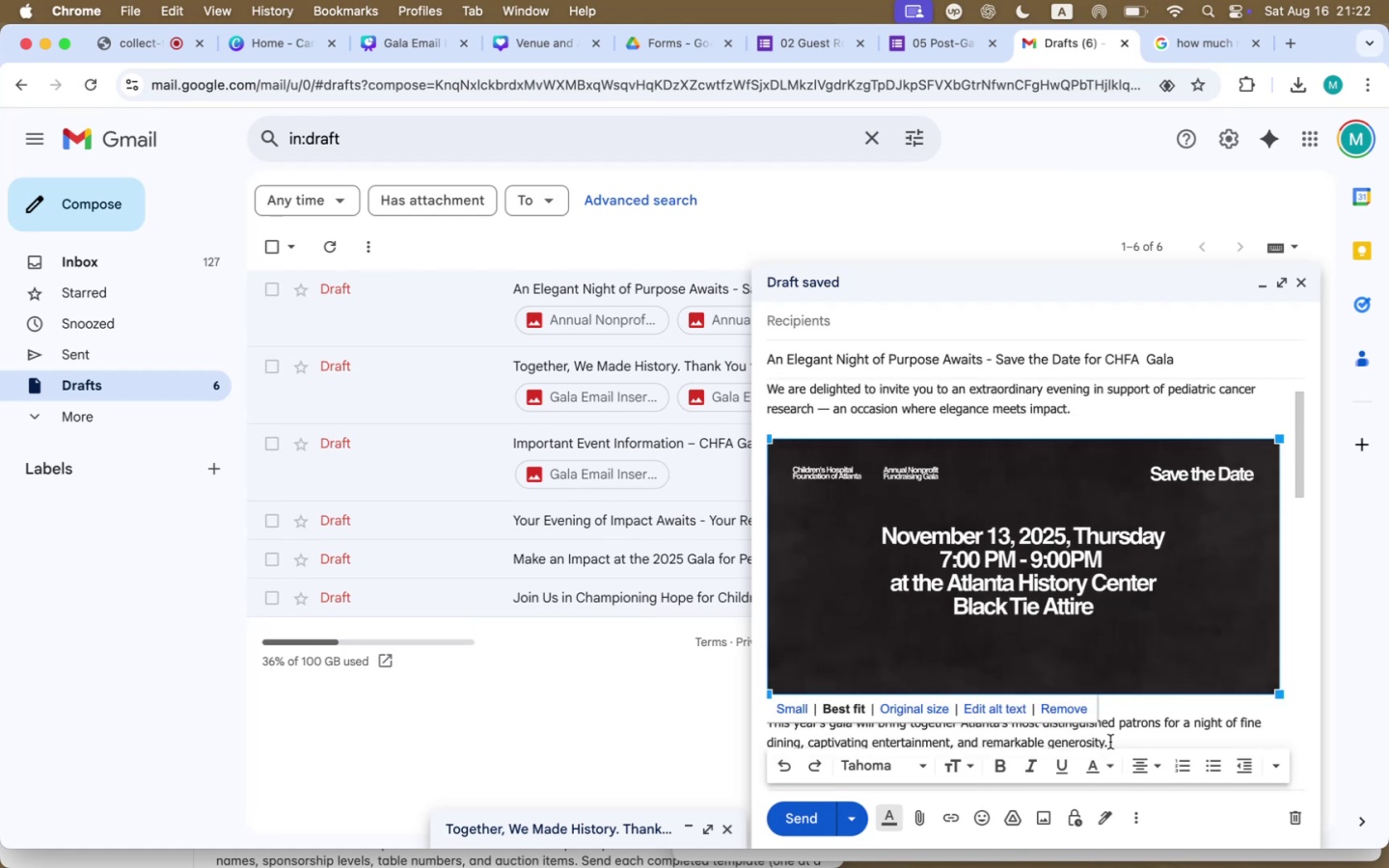 
left_click([1149, 774])
 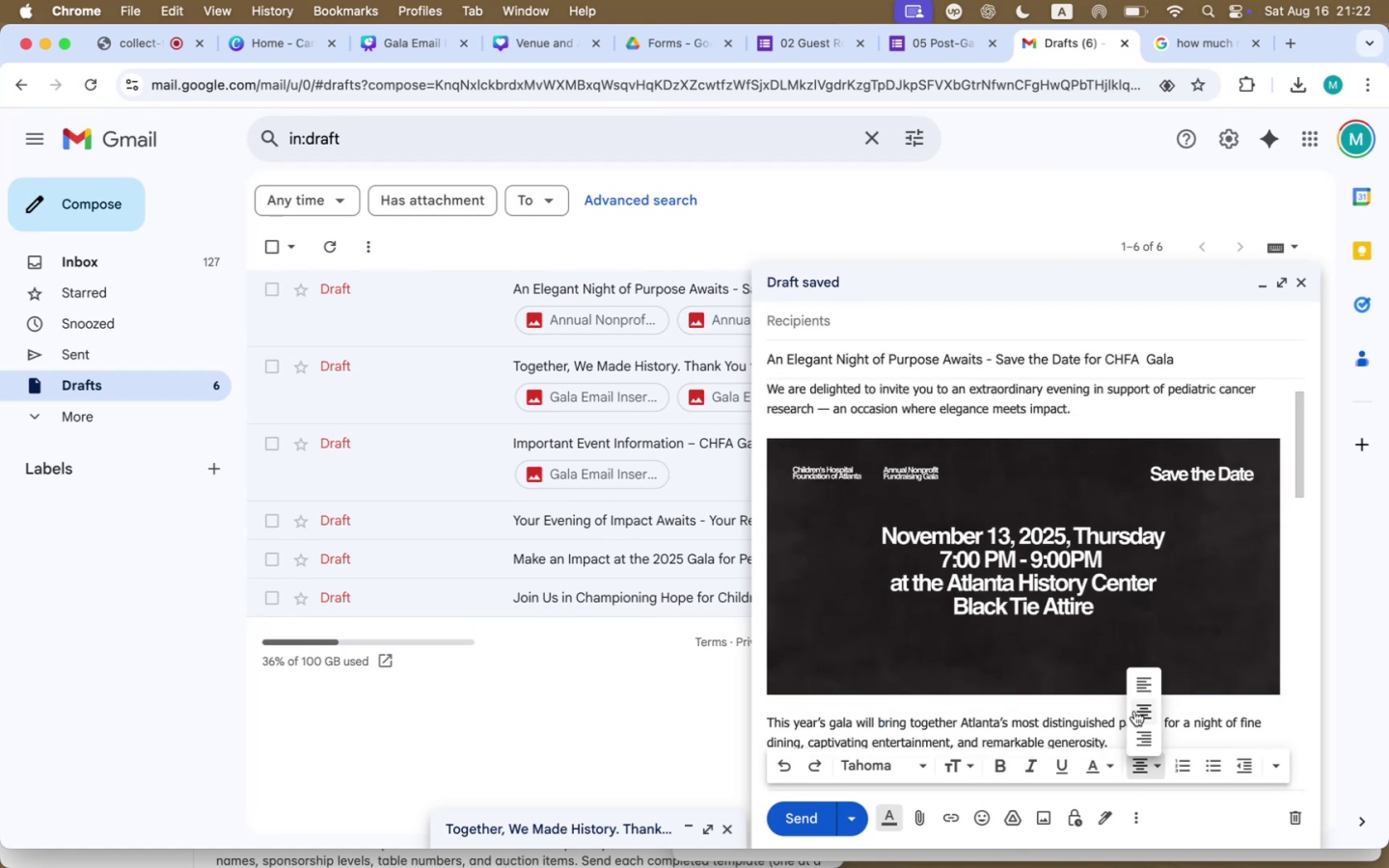 
left_click([1135, 707])
 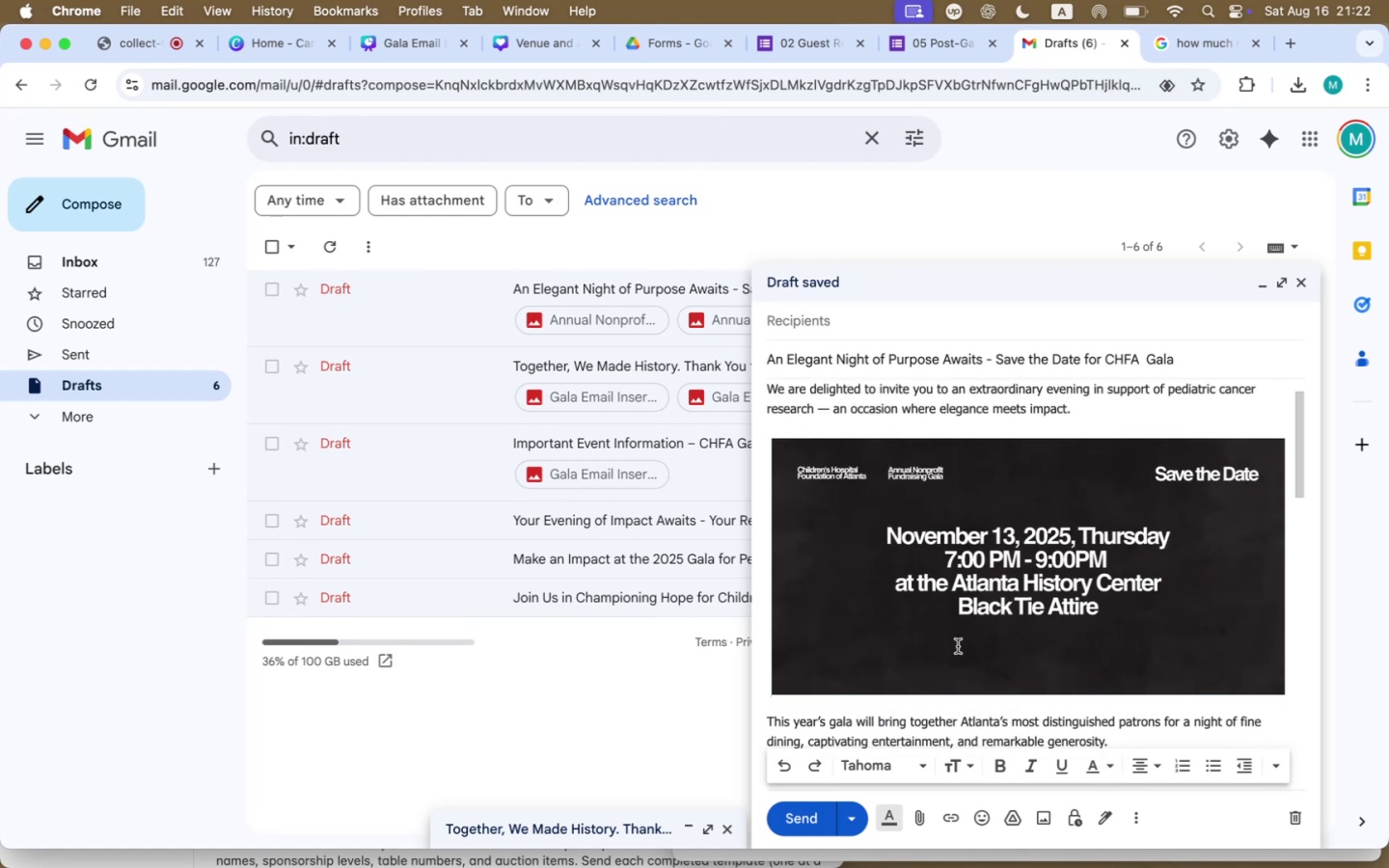 
scroll: coordinate [959, 645], scroll_direction: down, amount: 89.0
 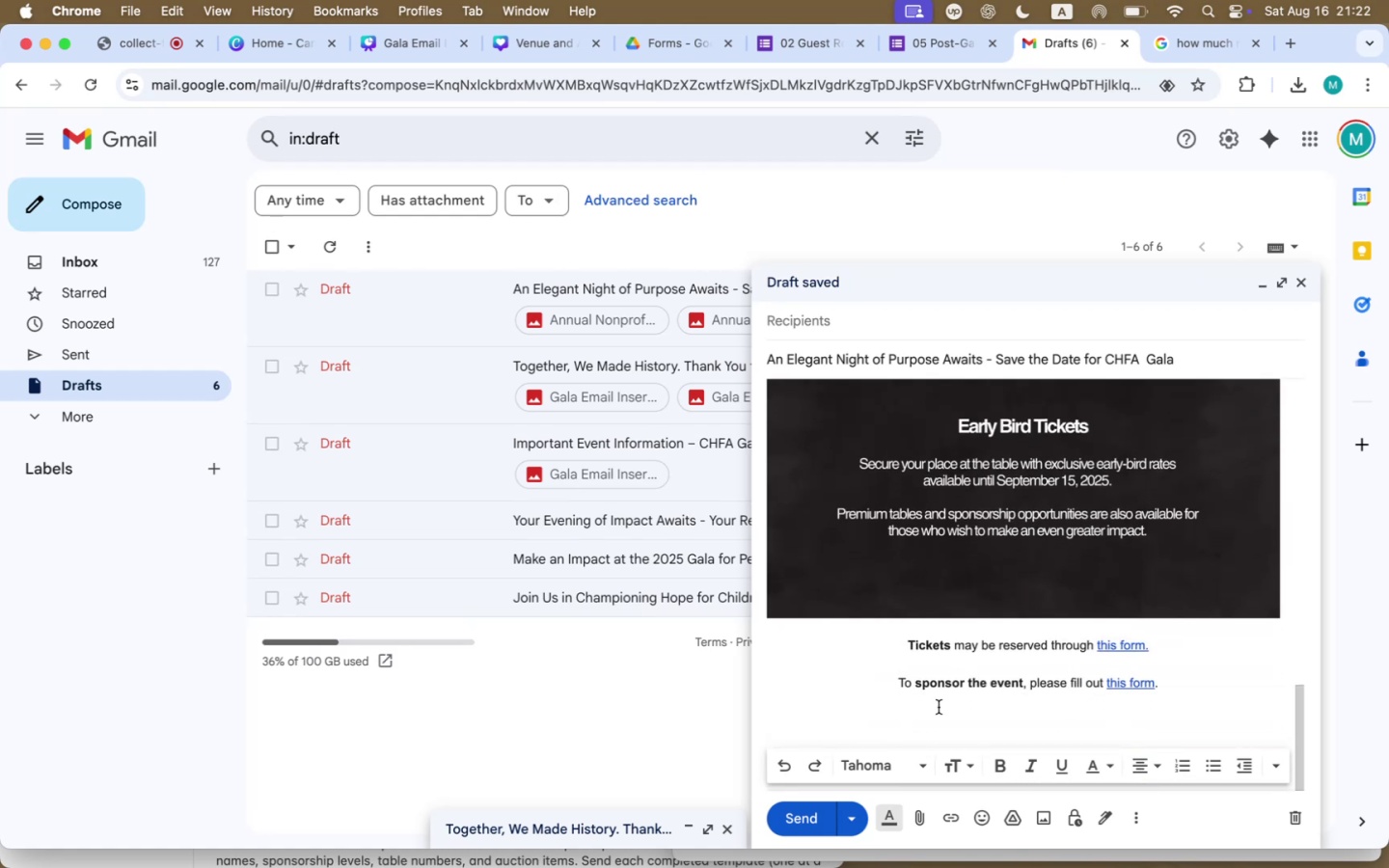 
left_click([934, 712])
 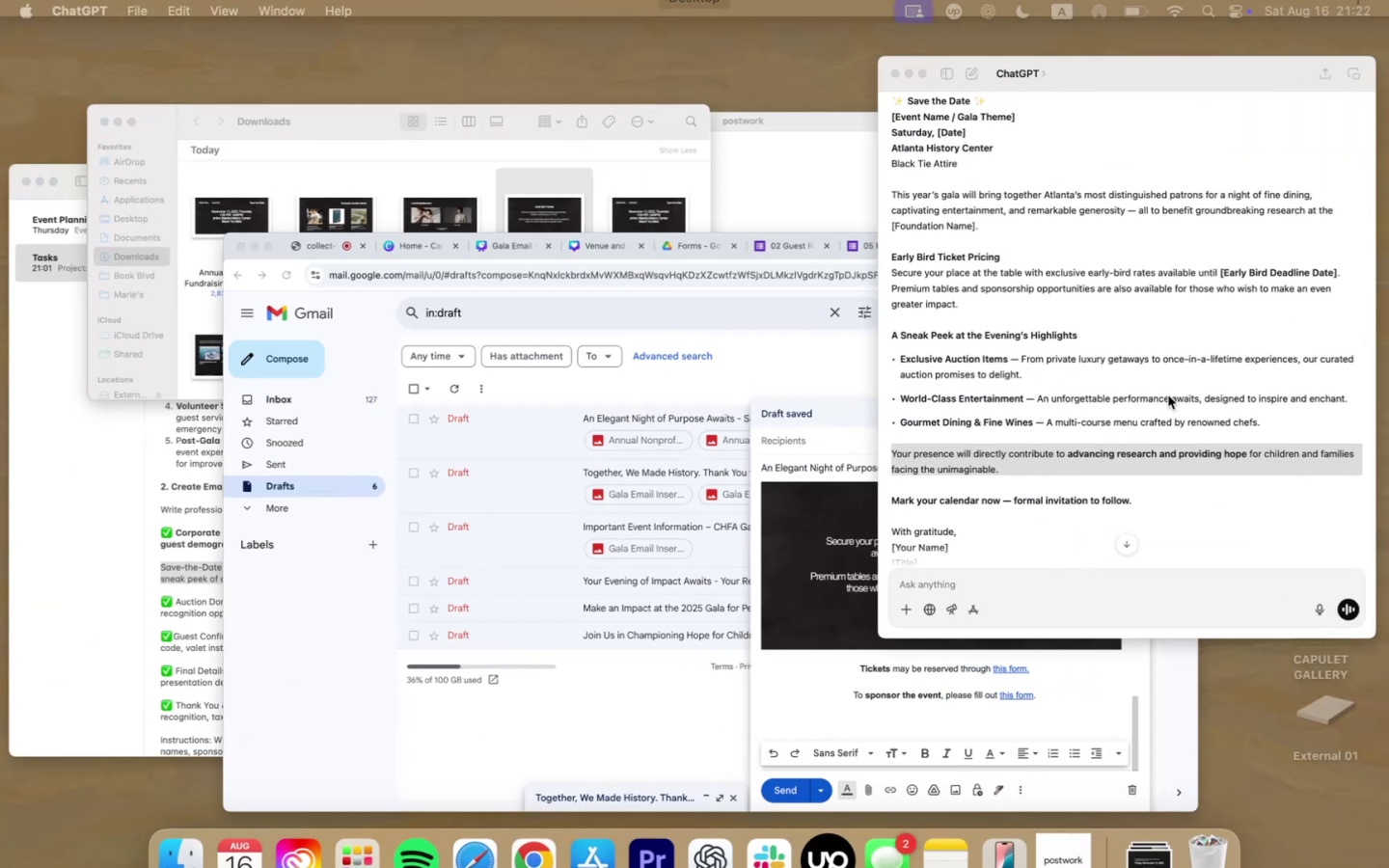 
scroll: coordinate [1012, 565], scroll_direction: down, amount: 20.0
 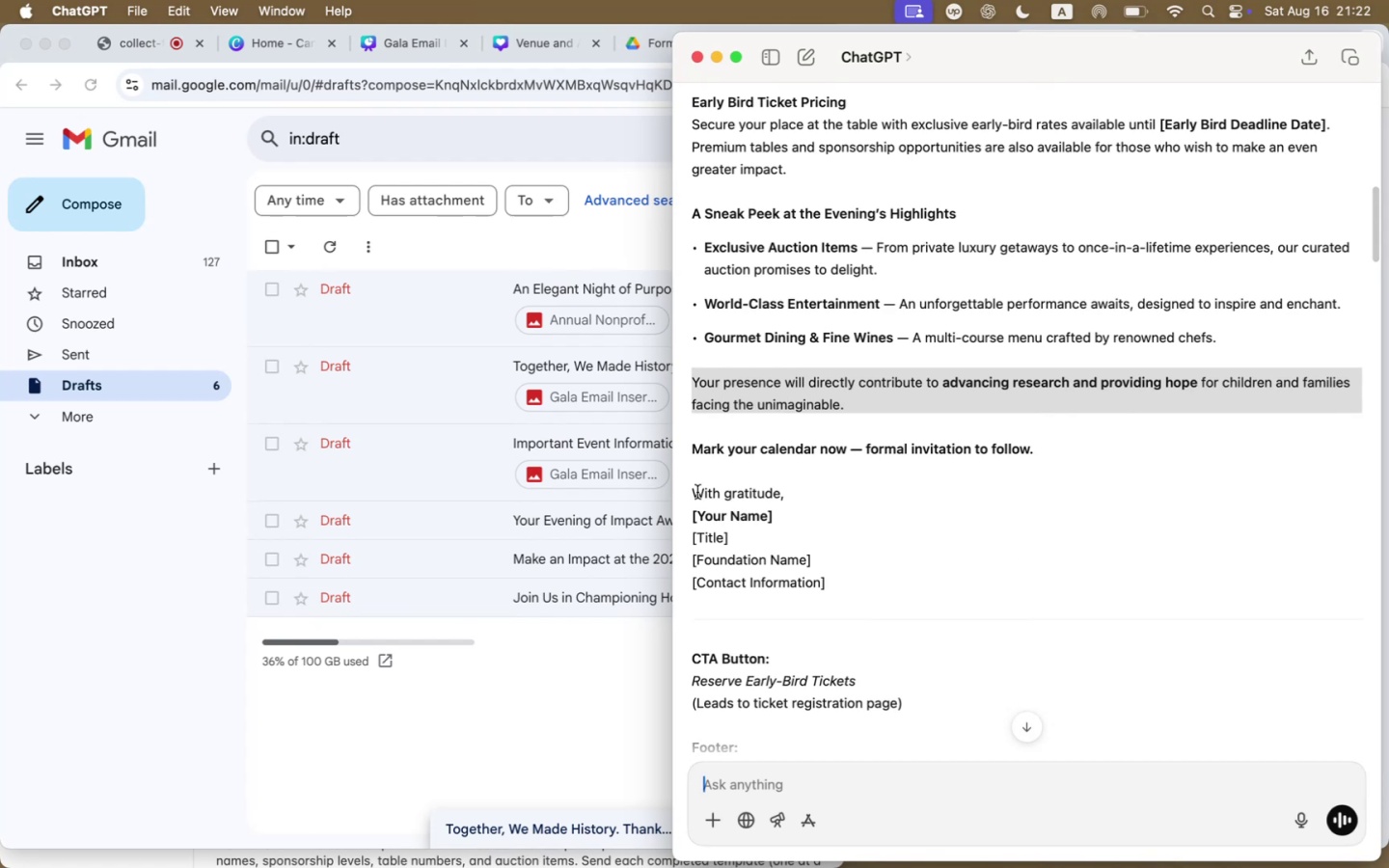 
scroll: coordinate [895, 602], scroll_direction: up, amount: 23.0
 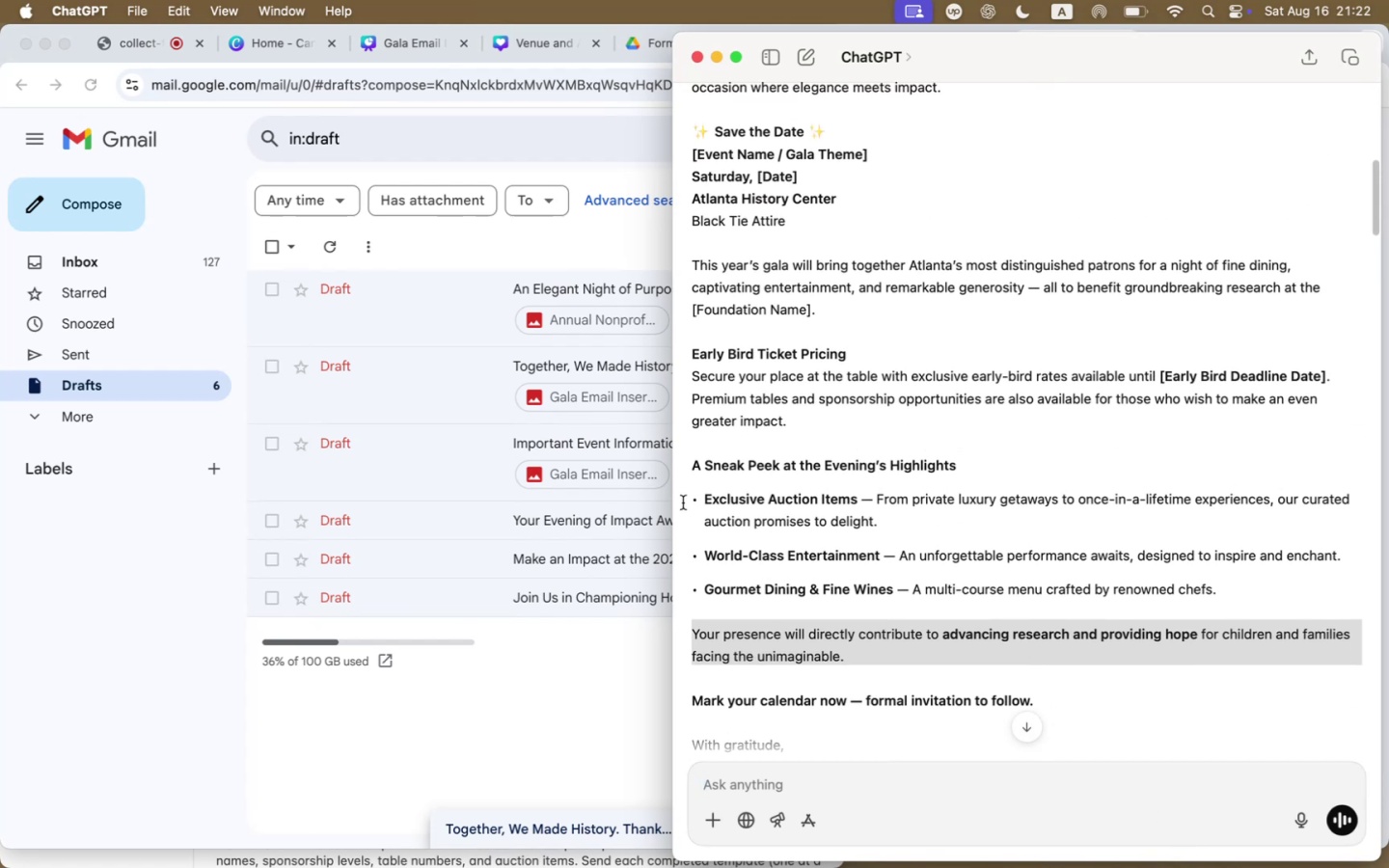 
left_click_drag(start_coordinate=[672, 513], to_coordinate=[535, 507])
 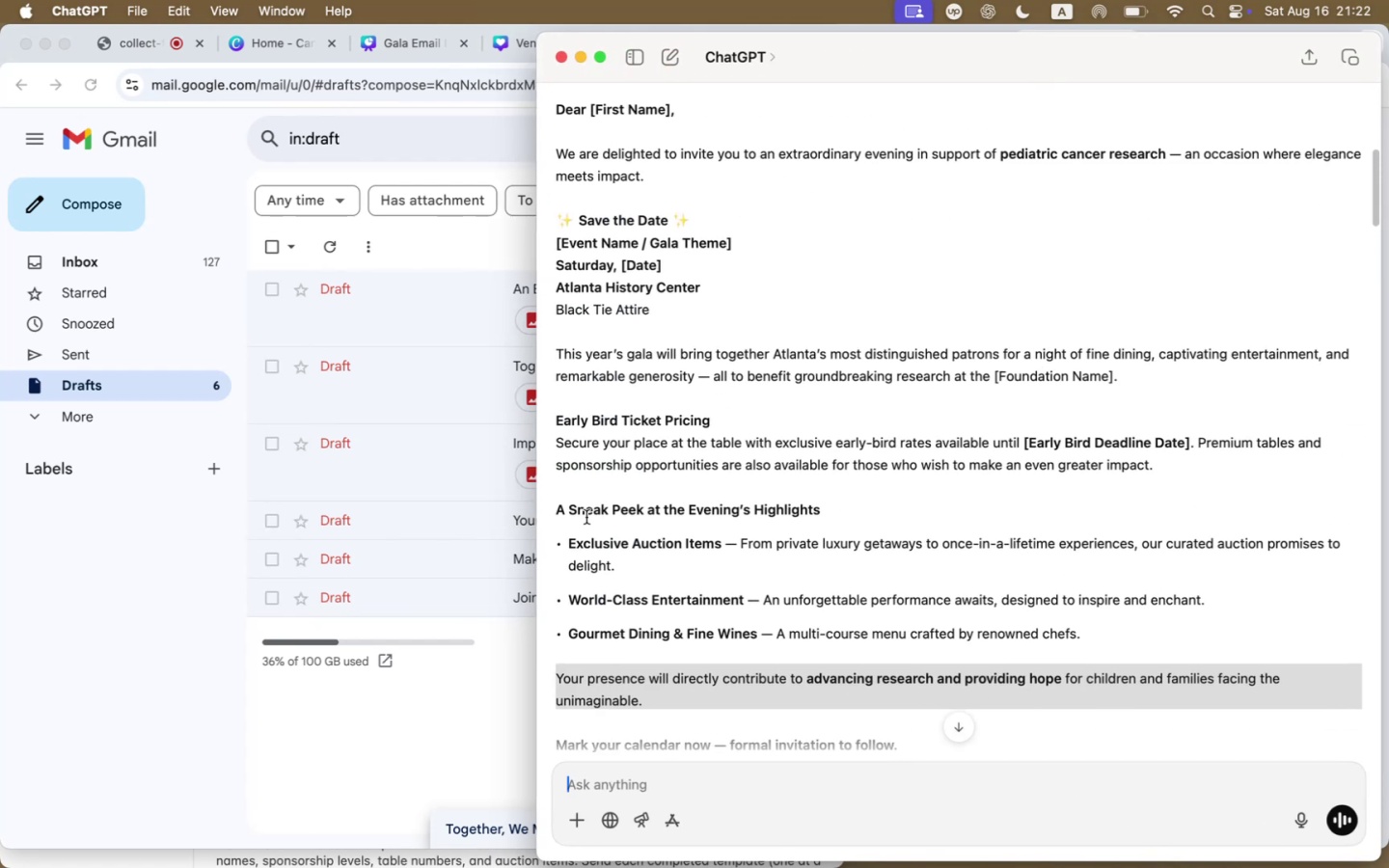 
scroll: coordinate [840, 559], scroll_direction: down, amount: 112.0
 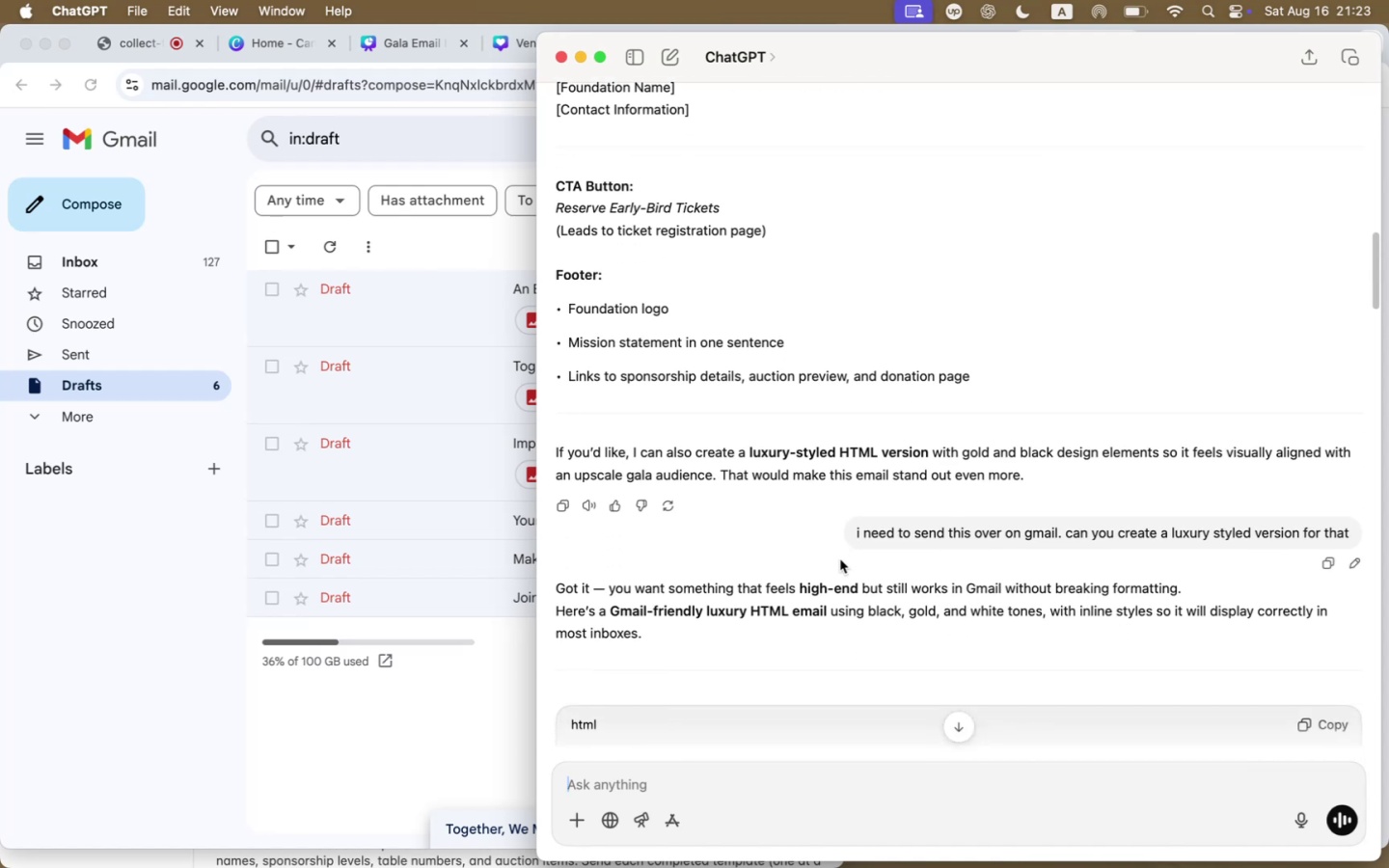 
scroll: coordinate [801, 512], scroll_direction: up, amount: 69.0
 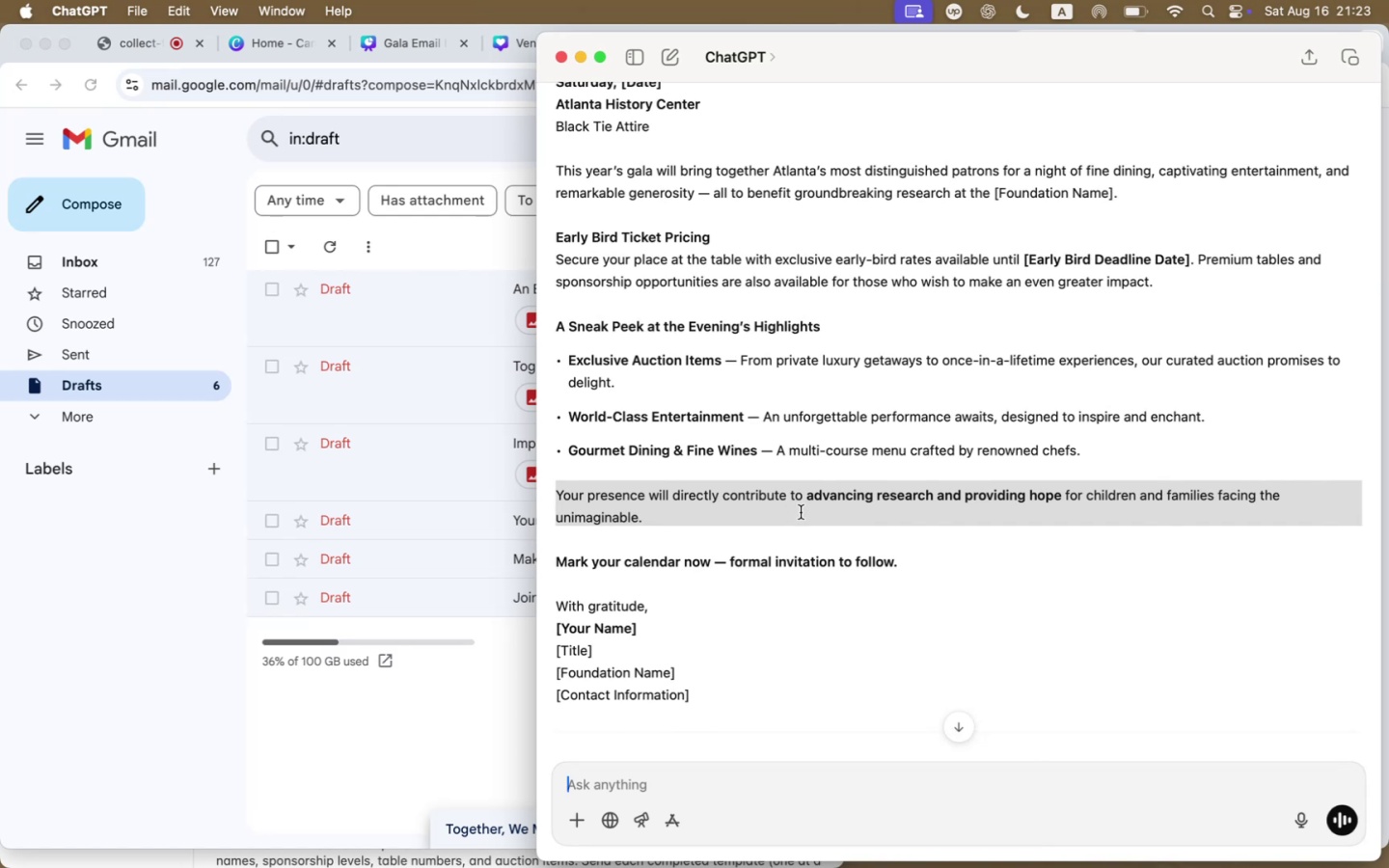 
wait(7.68)
 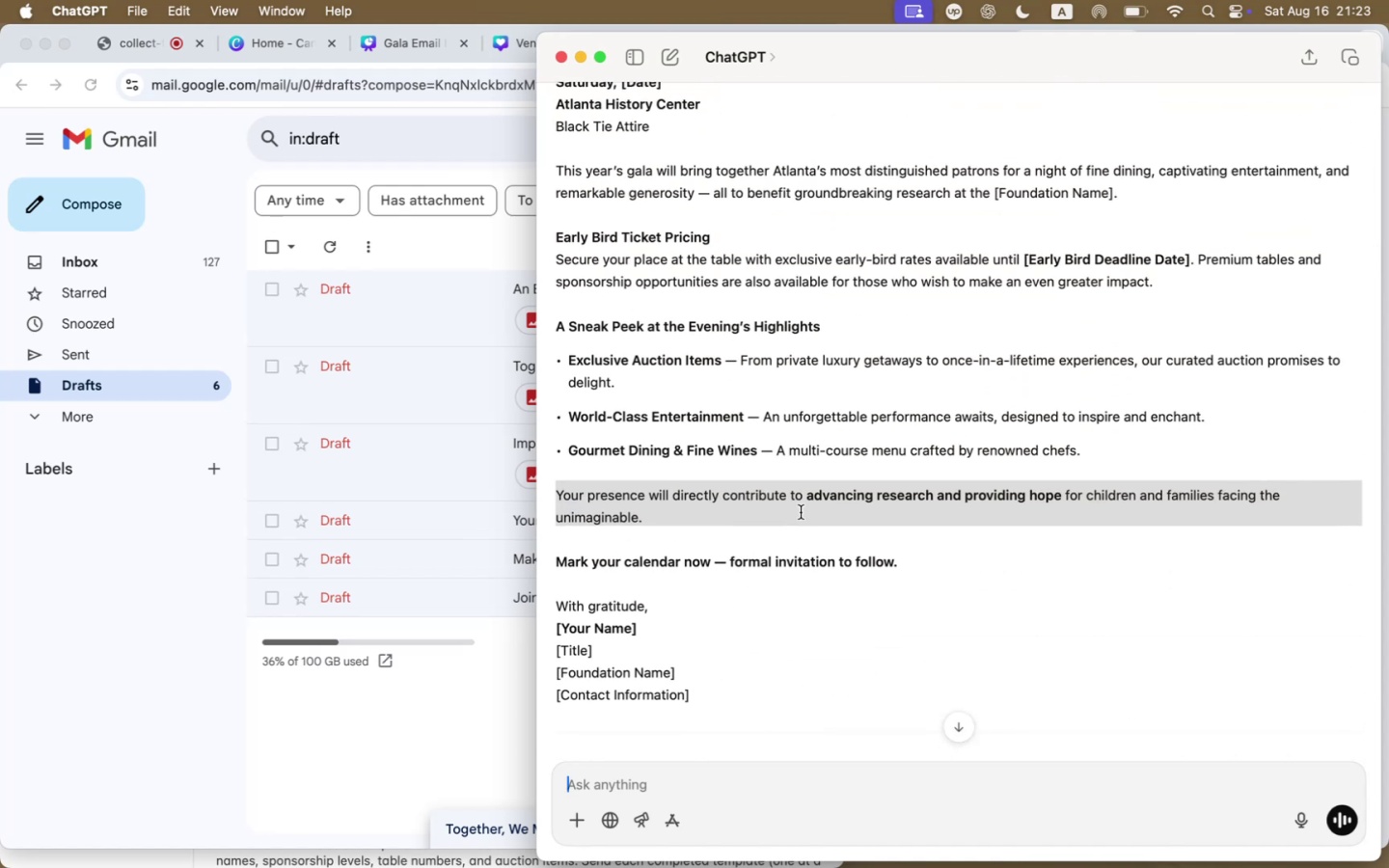 
left_click([462, 746])
 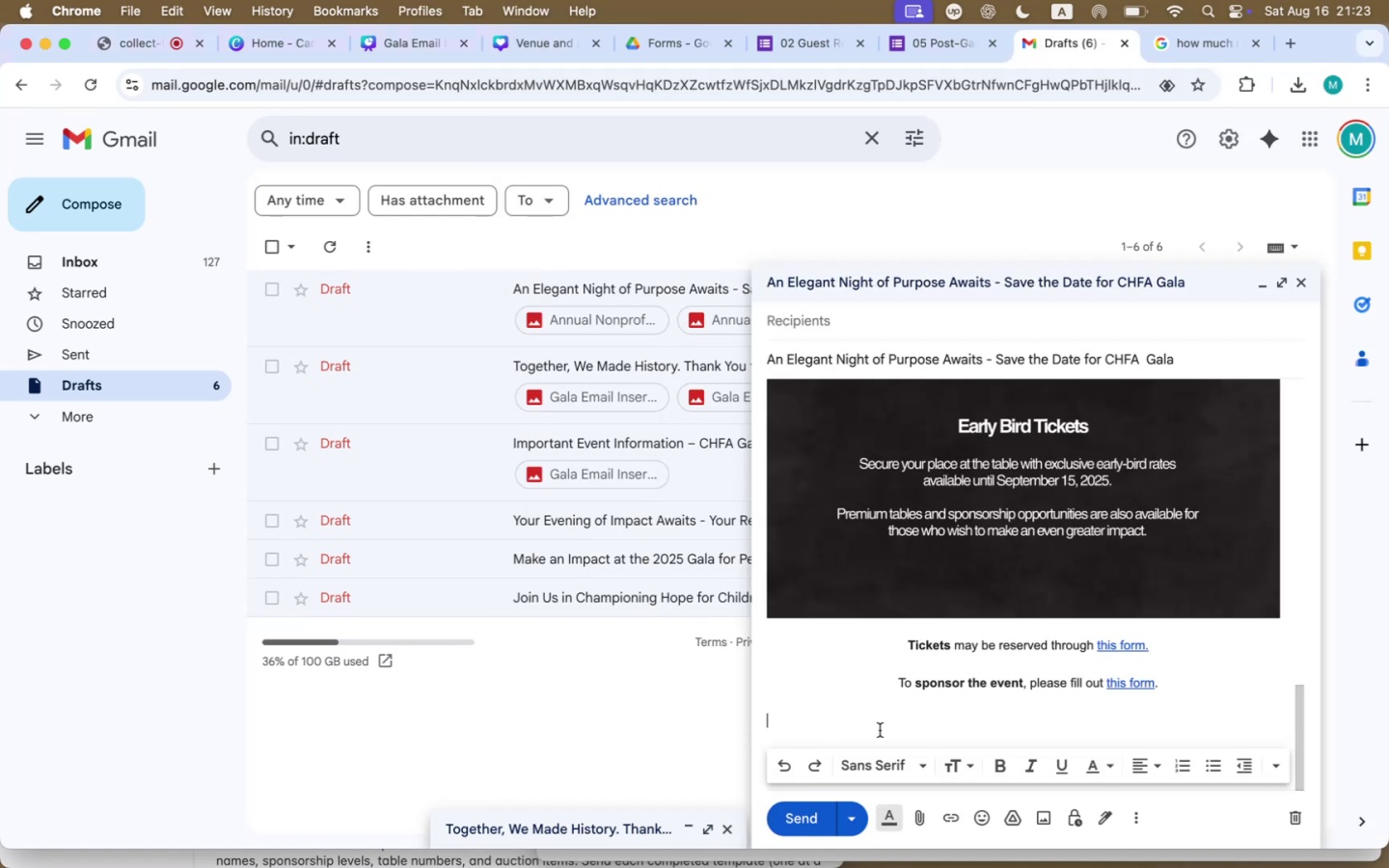 
wait(5.37)
 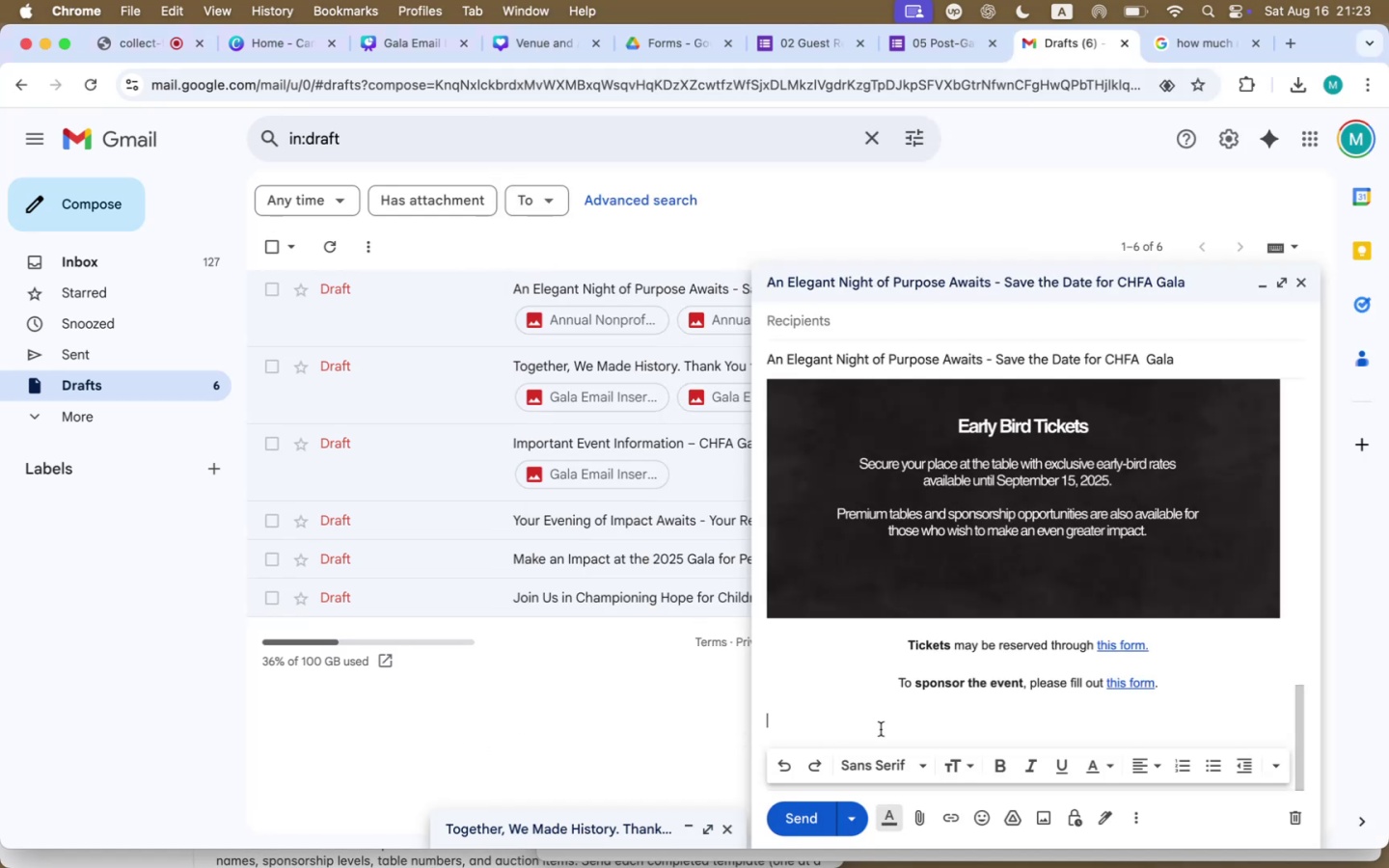 
left_click([809, 61])
 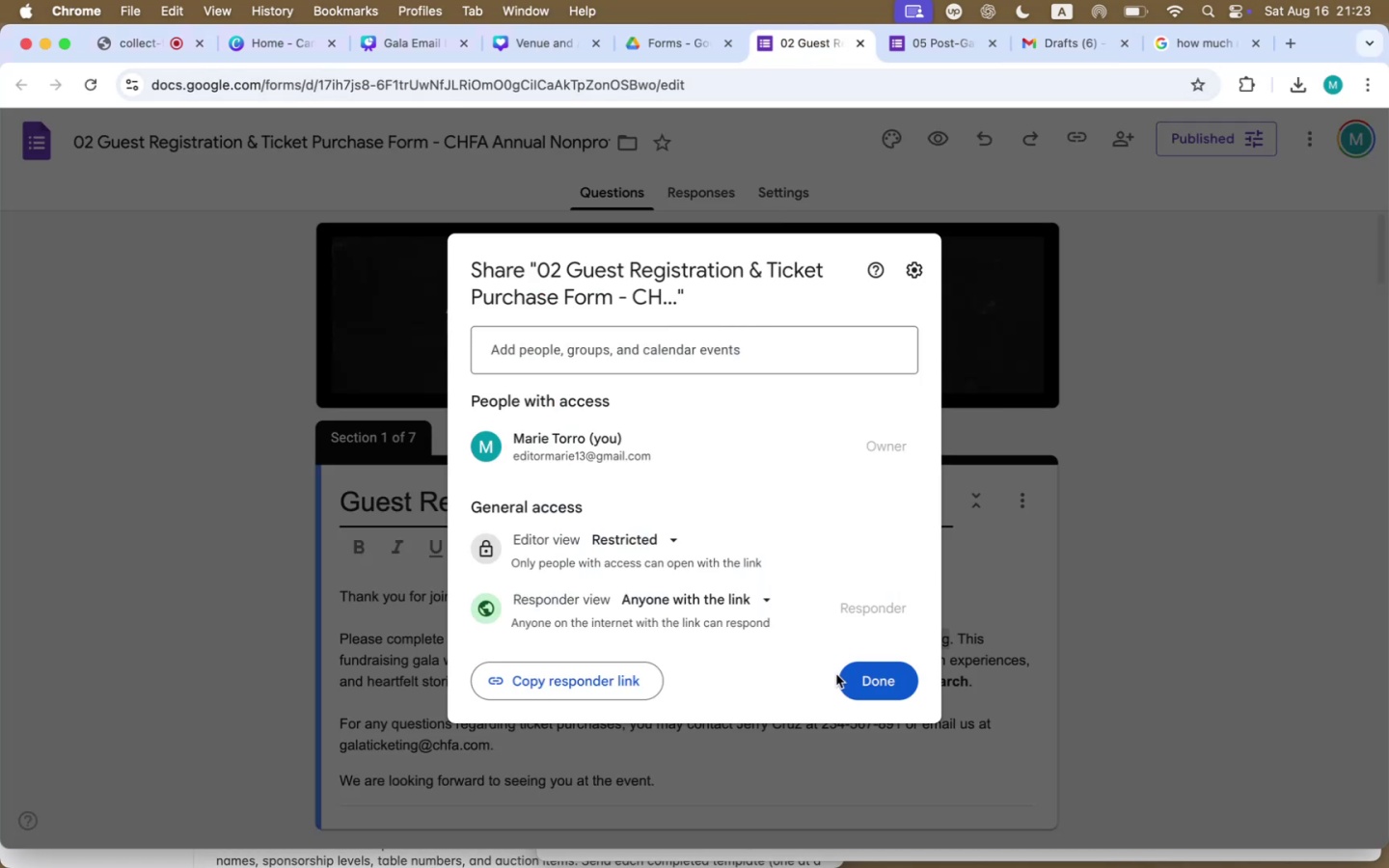 
left_click([879, 684])
 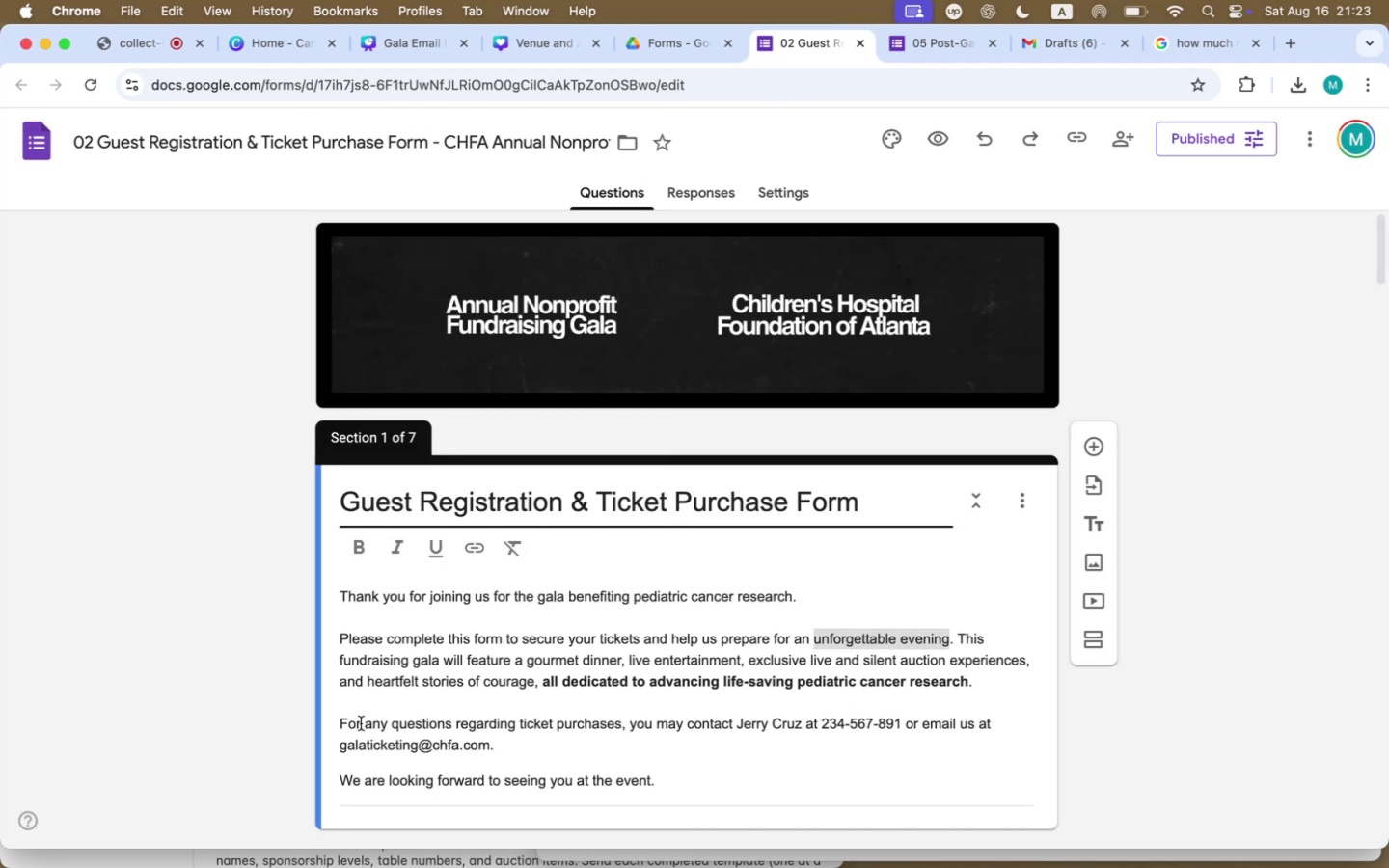 
left_click_drag(start_coordinate=[342, 722], to_coordinate=[488, 723])
 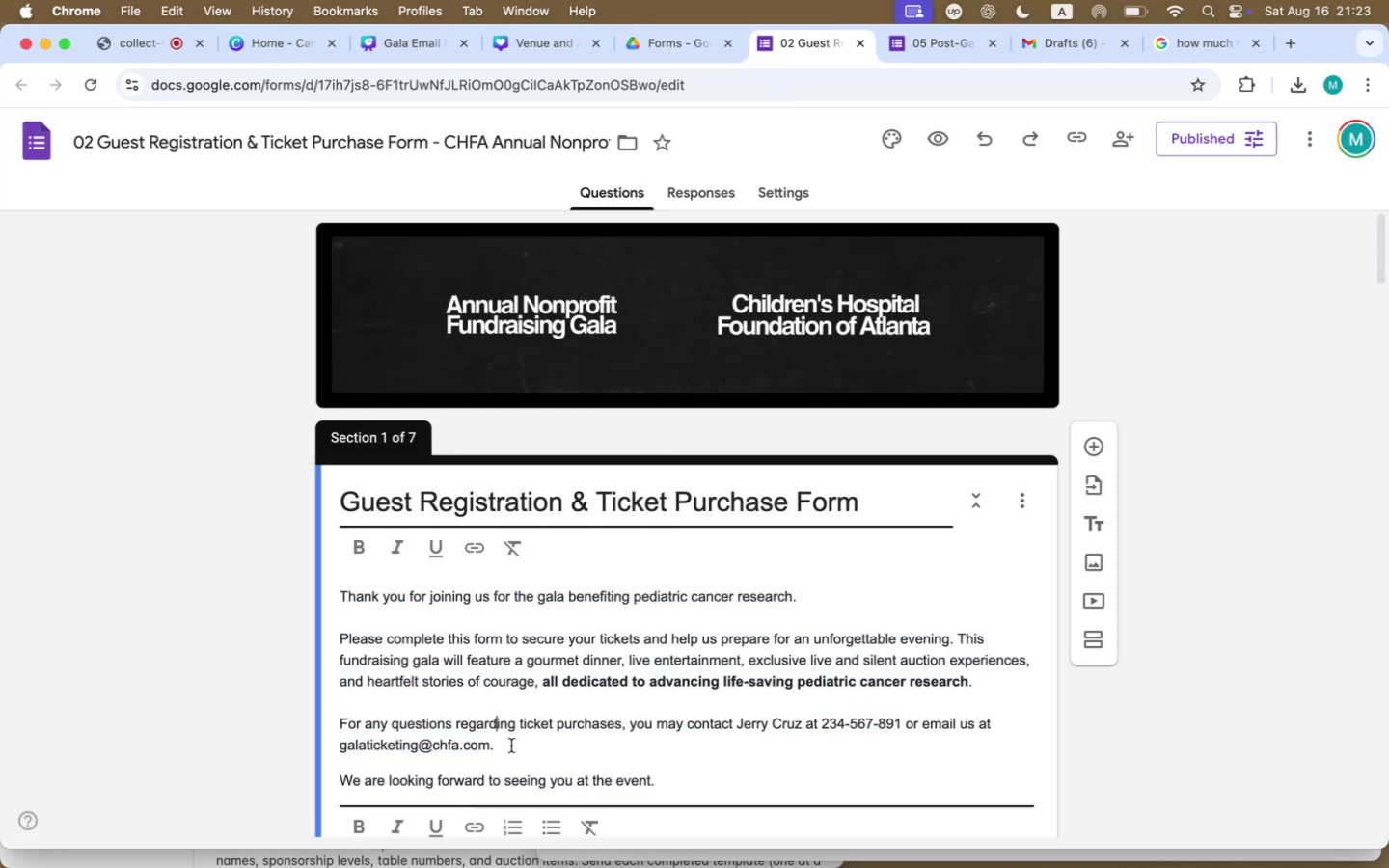 
left_click_drag(start_coordinate=[507, 750], to_coordinate=[330, 727])
 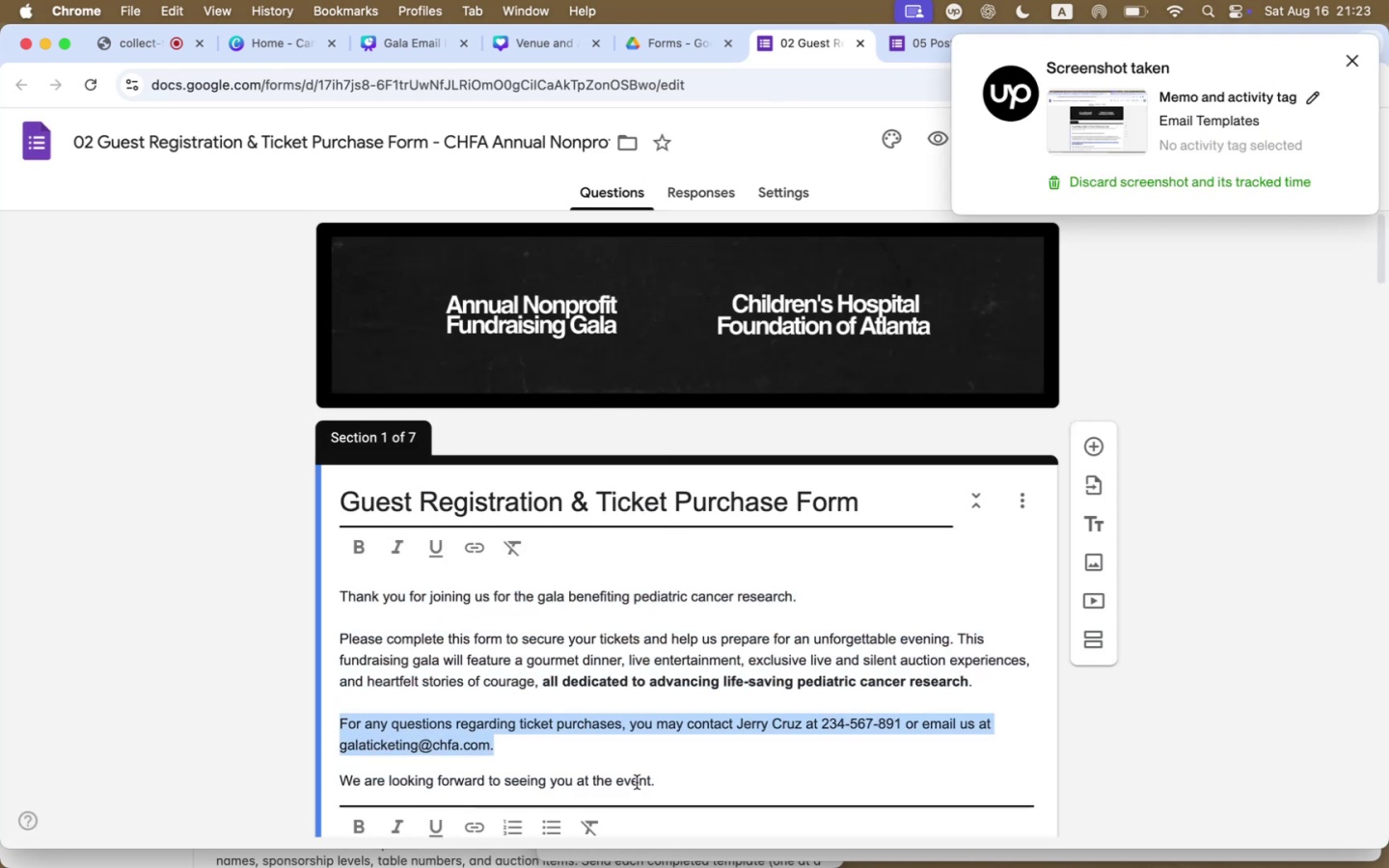 
left_click_drag(start_coordinate=[657, 783], to_coordinate=[329, 724])
 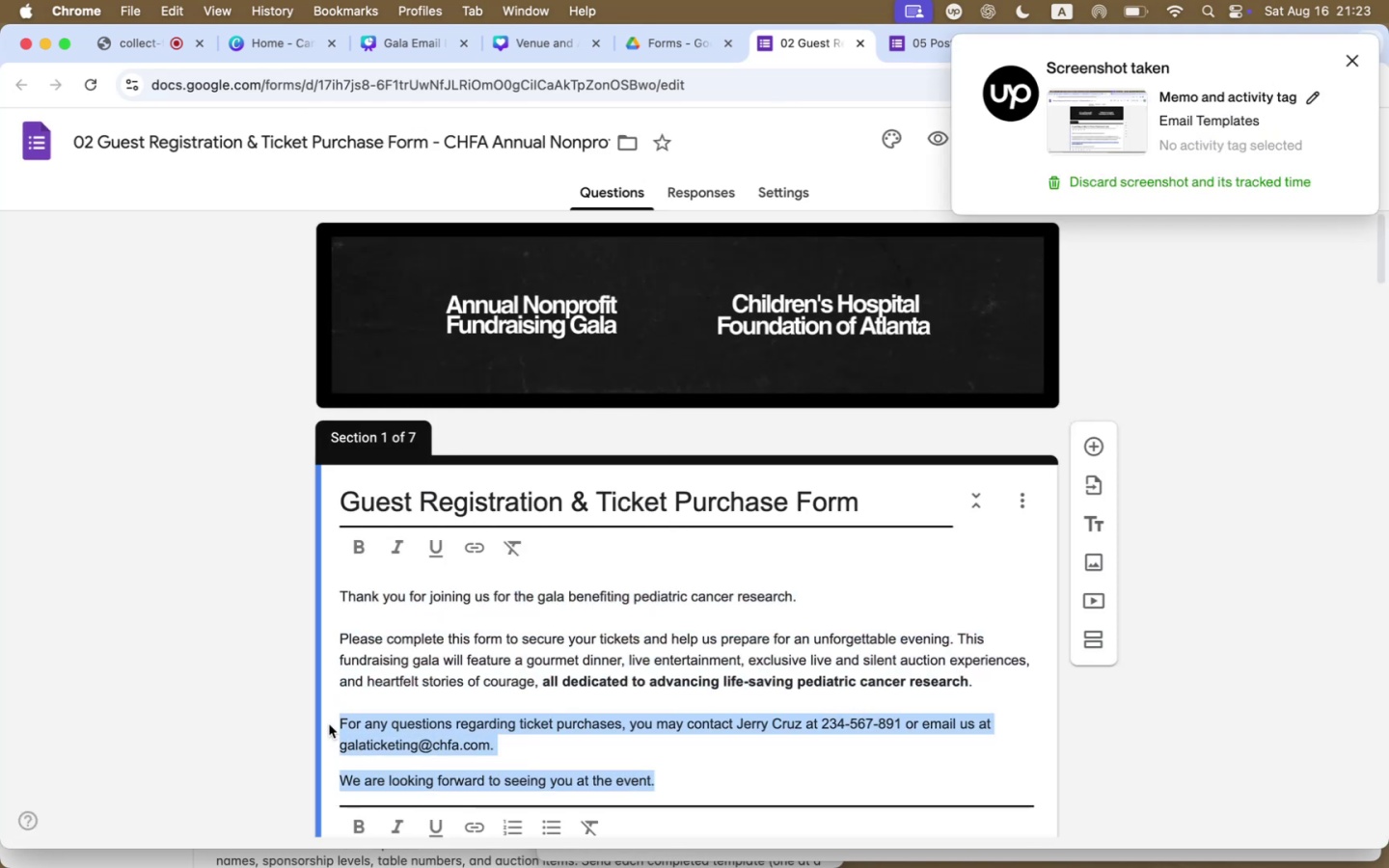 
key(Meta+CommandLeft)
 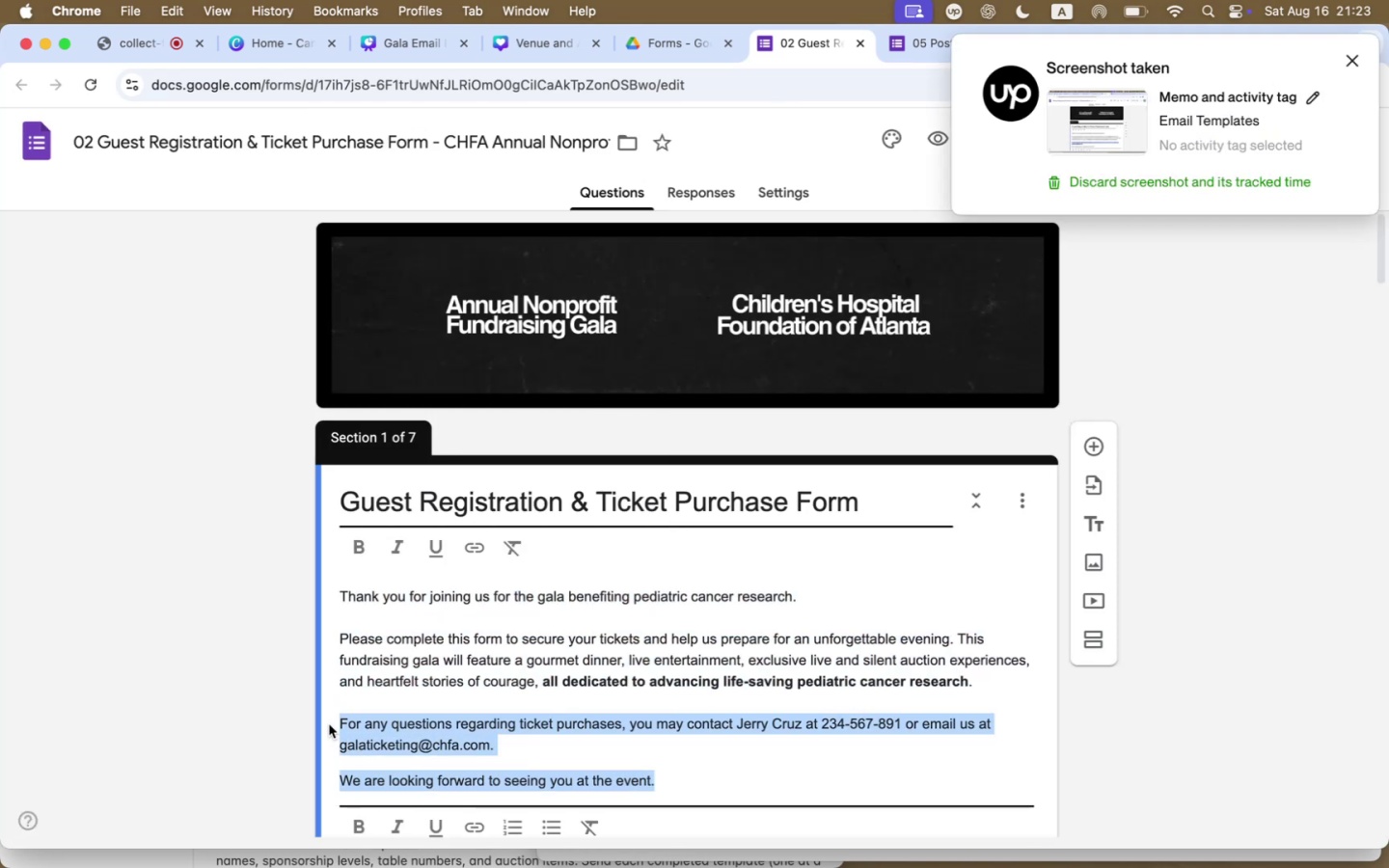 
key(Meta+C)
 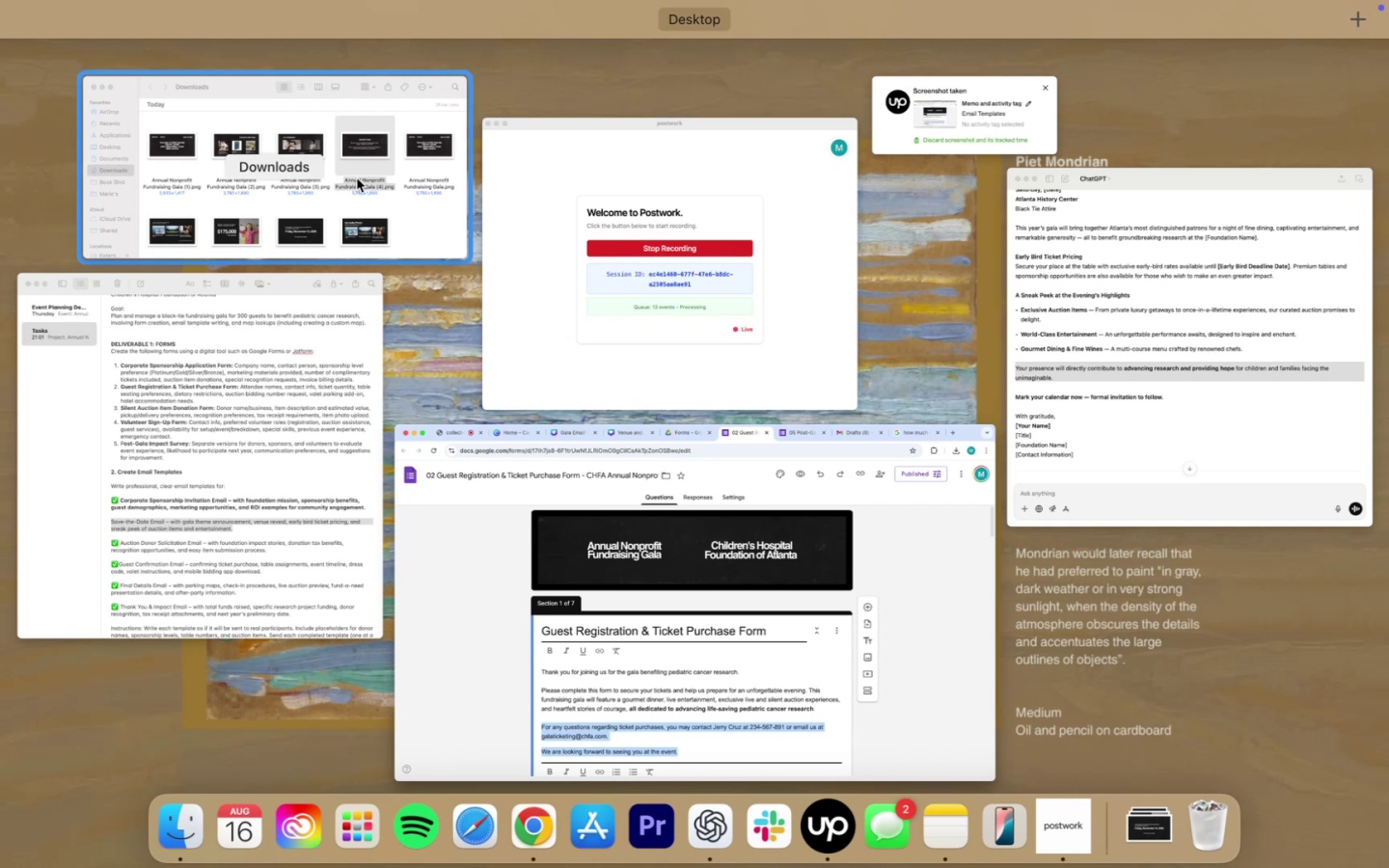 
wait(9.4)
 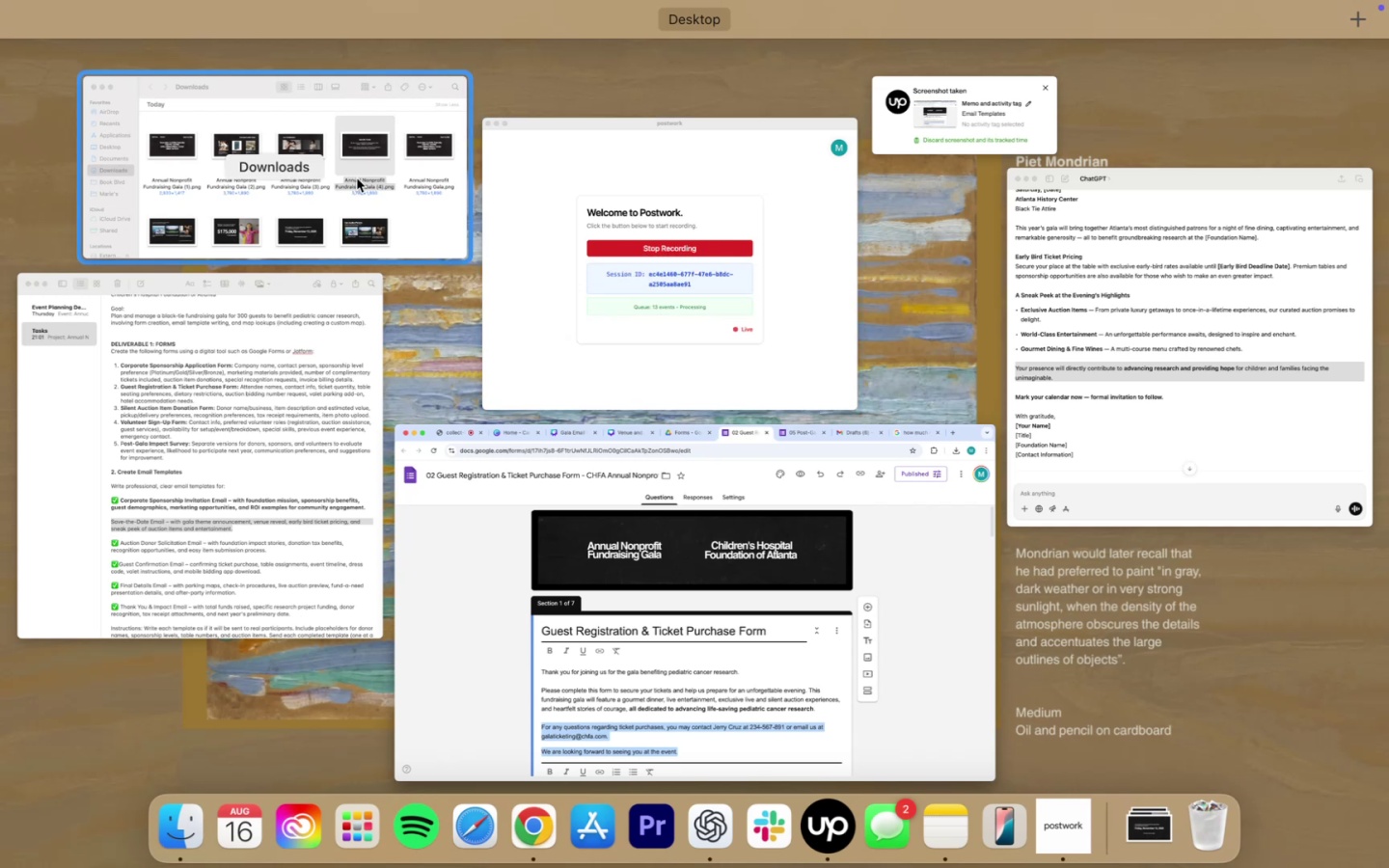 
left_click([1087, 46])
 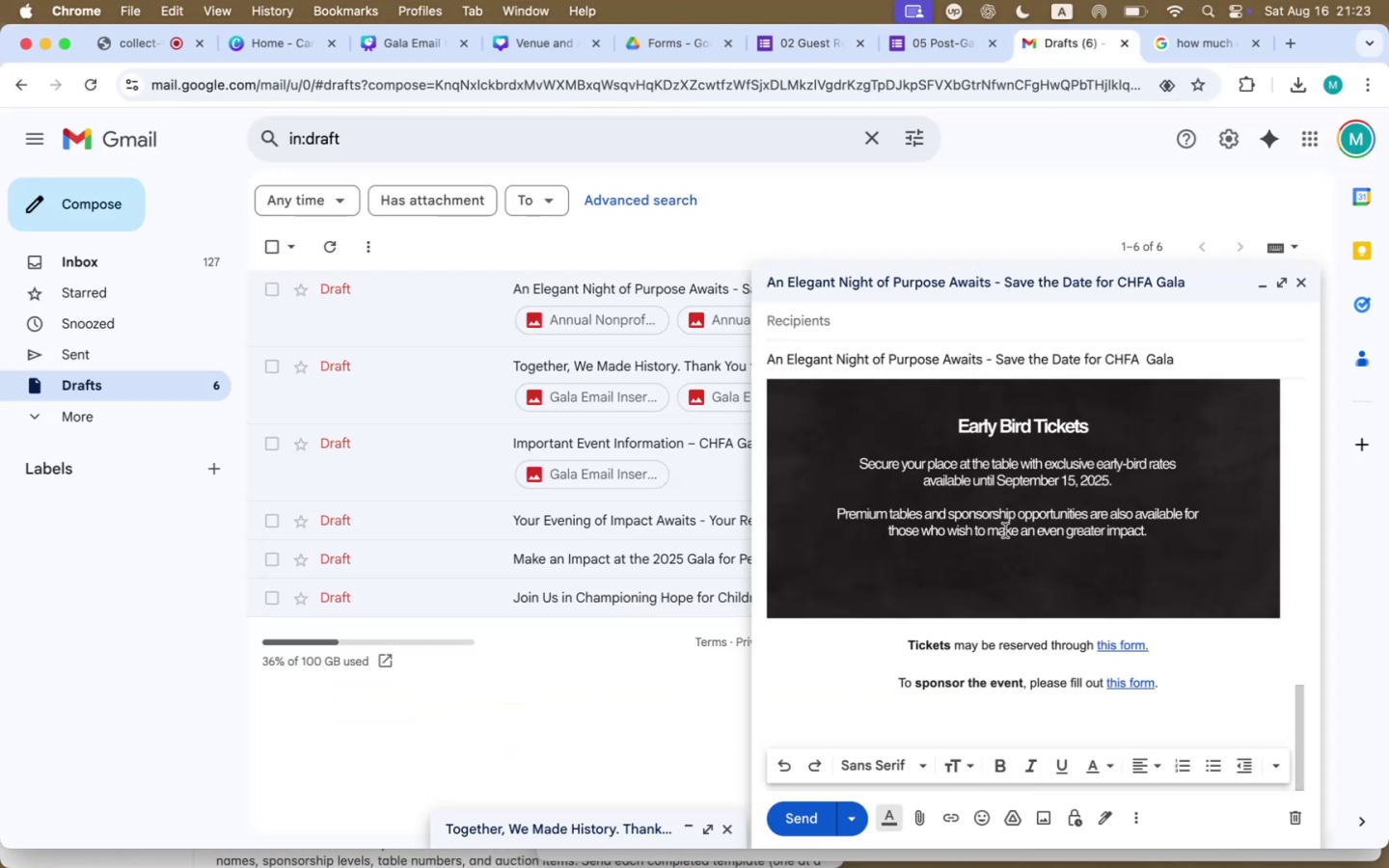 
key(Meta+V)
 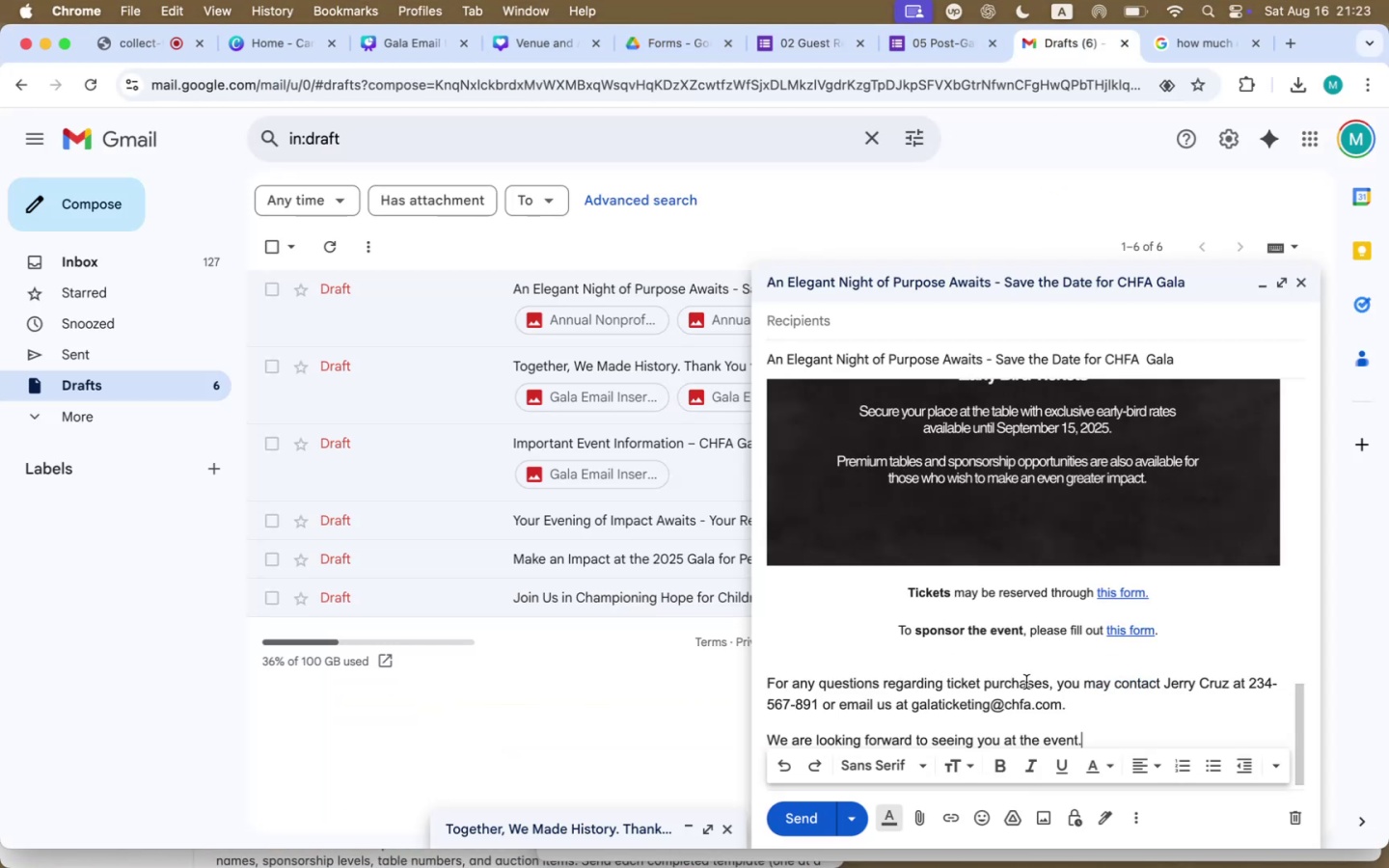 
left_click([1022, 693])
 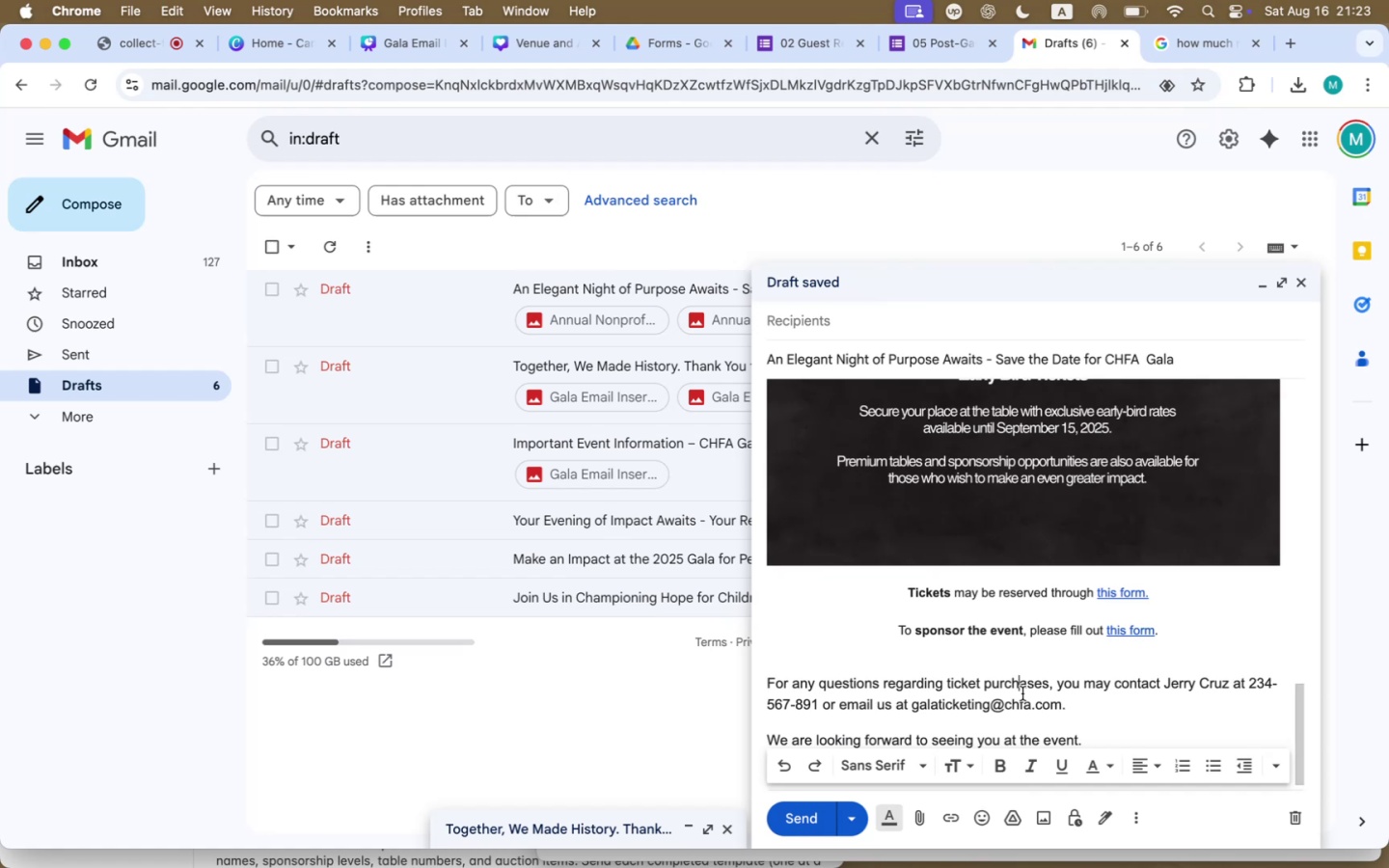 
hold_key(key=CommandLeft, duration=0.65)
 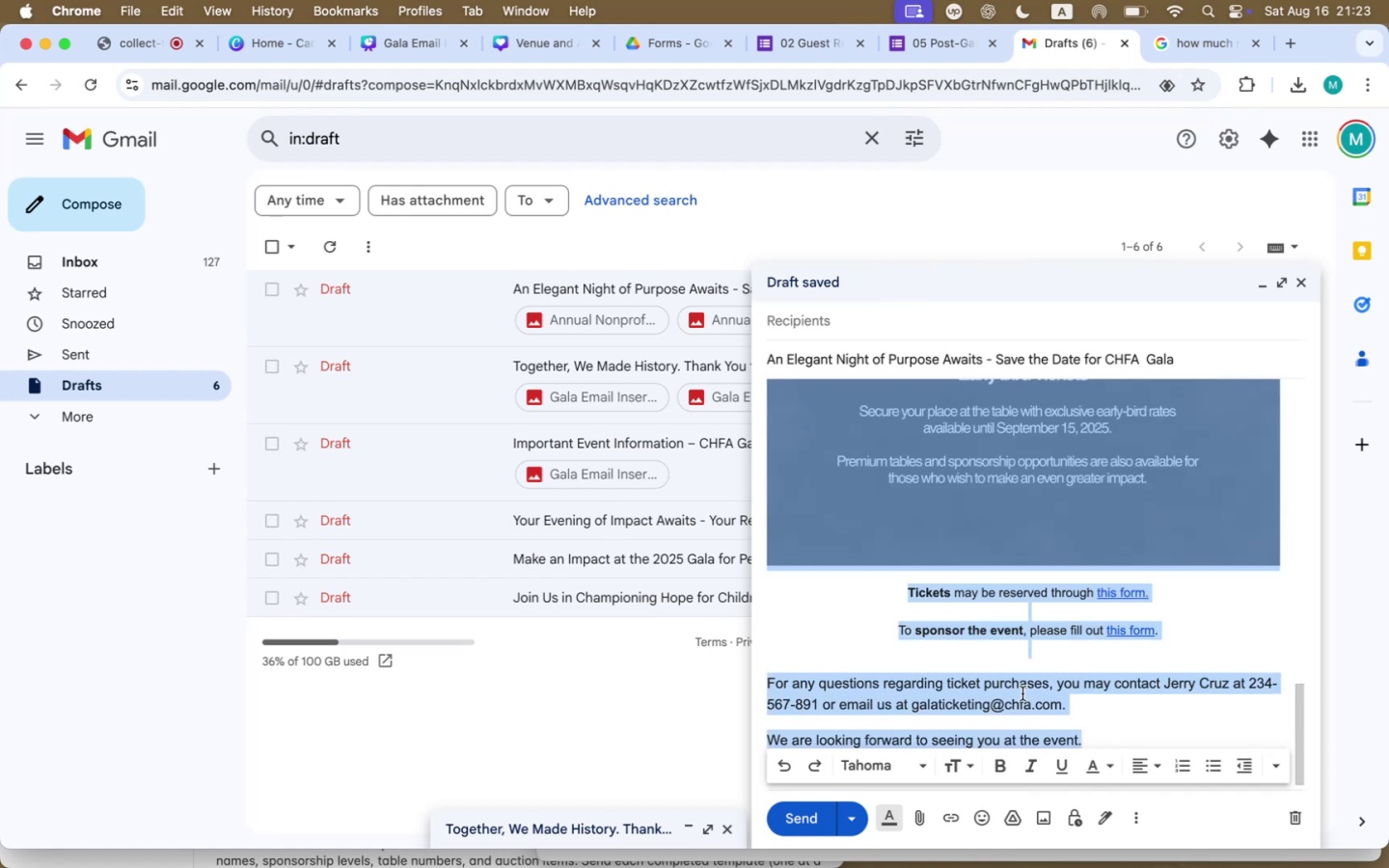 
hold_key(key=A, duration=0.3)
 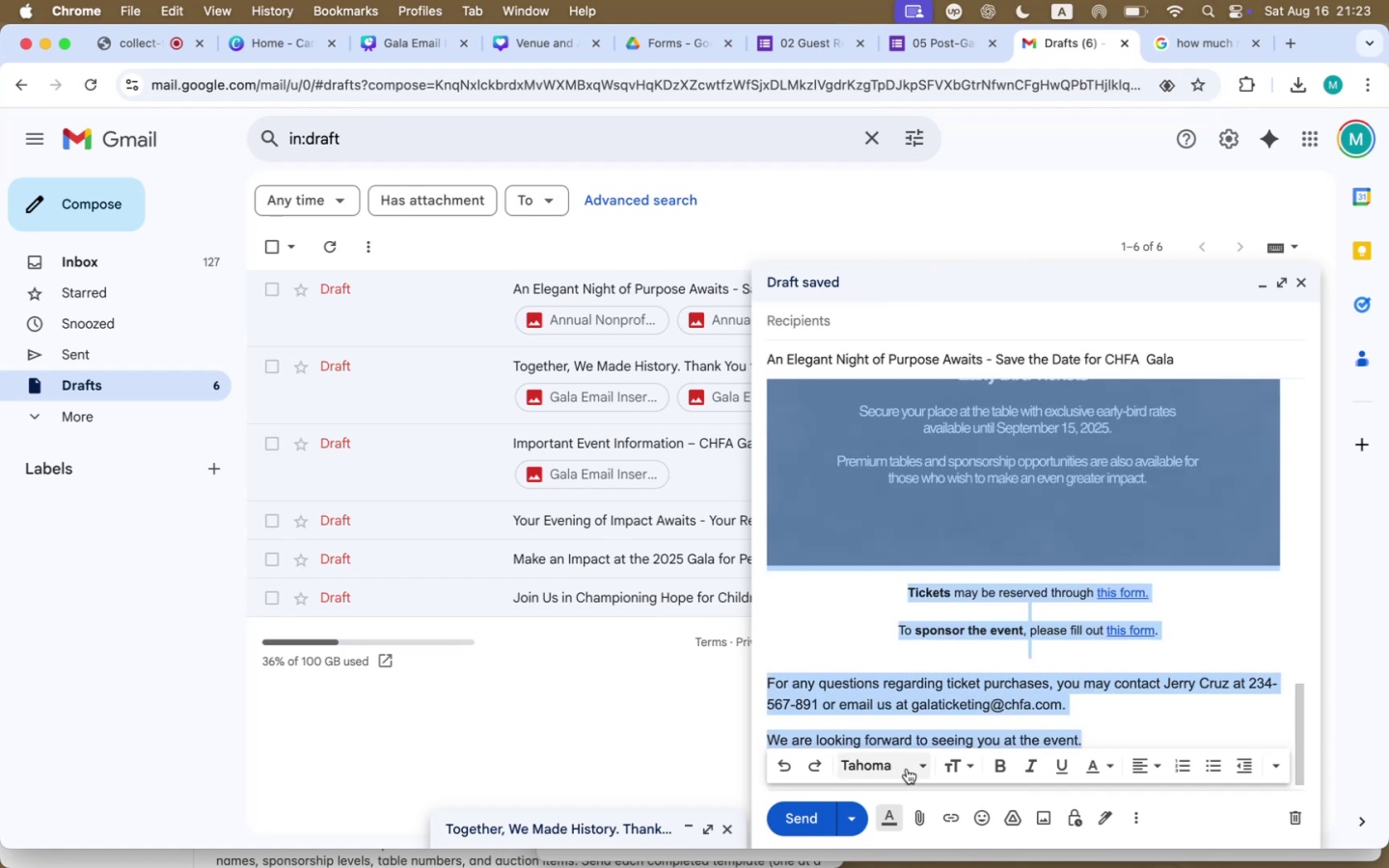 
left_click([911, 768])
 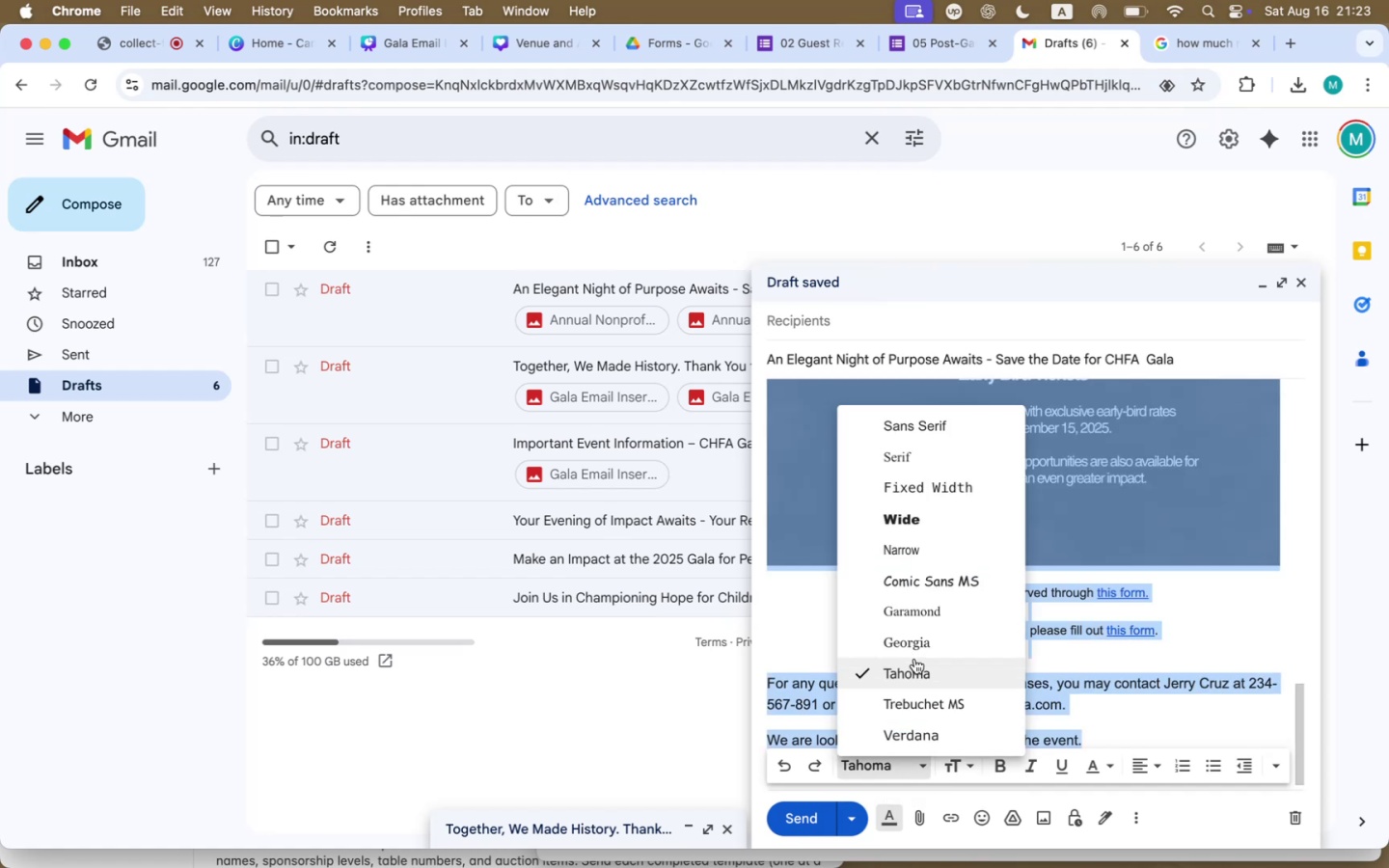 
left_click([912, 670])
 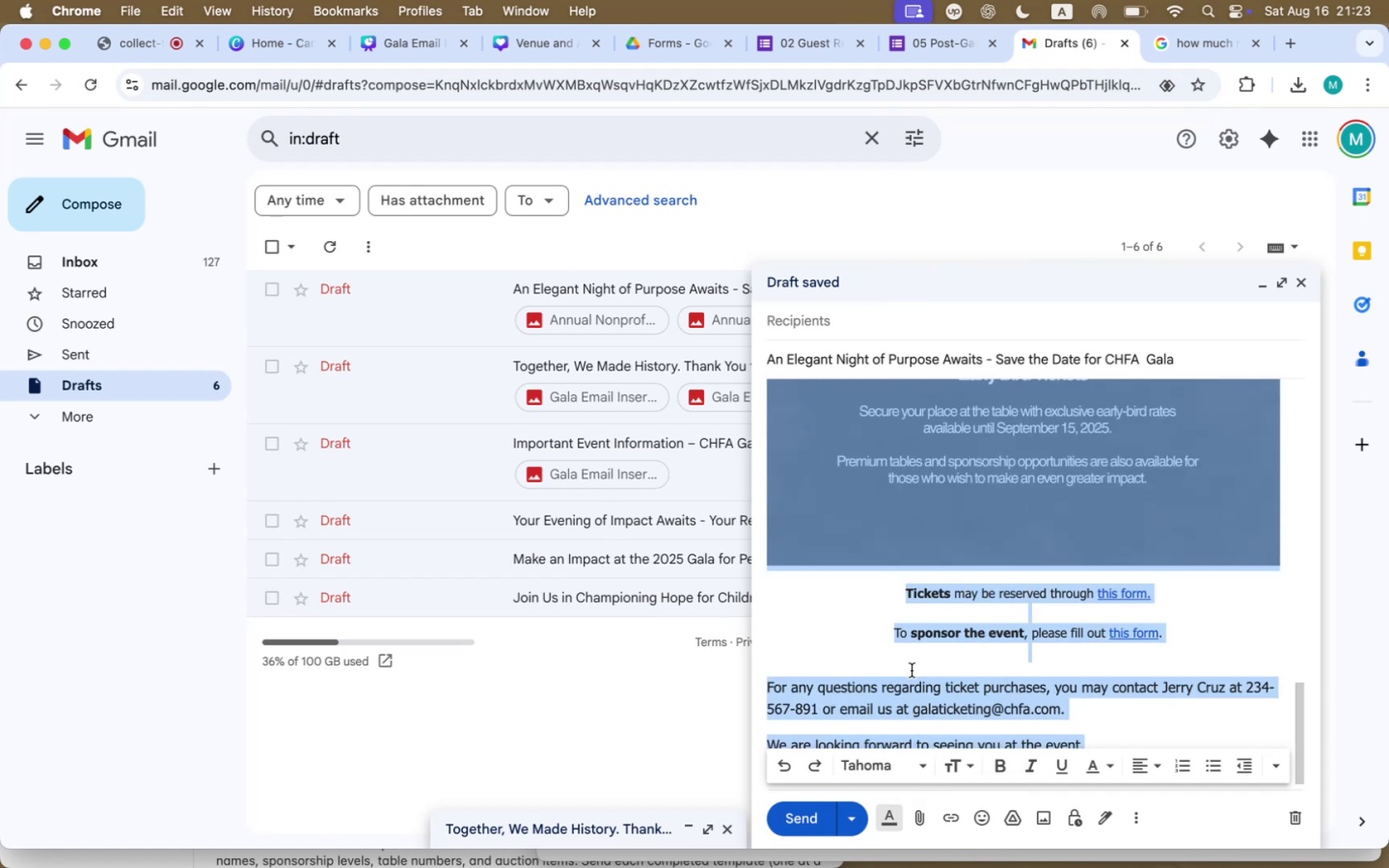 
left_click([912, 670])
 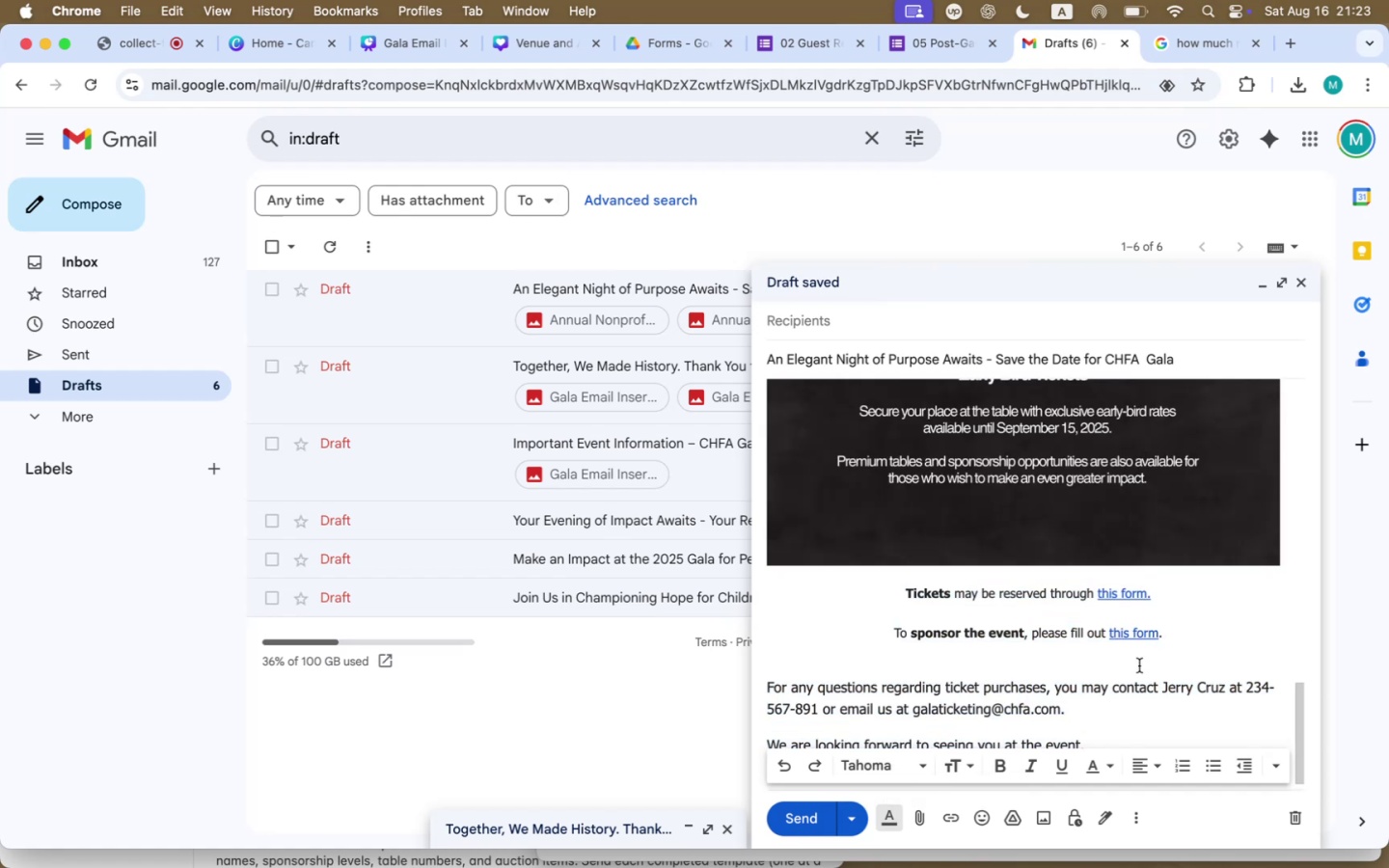 
left_click_drag(start_coordinate=[1205, 646], to_coordinate=[885, 593])
 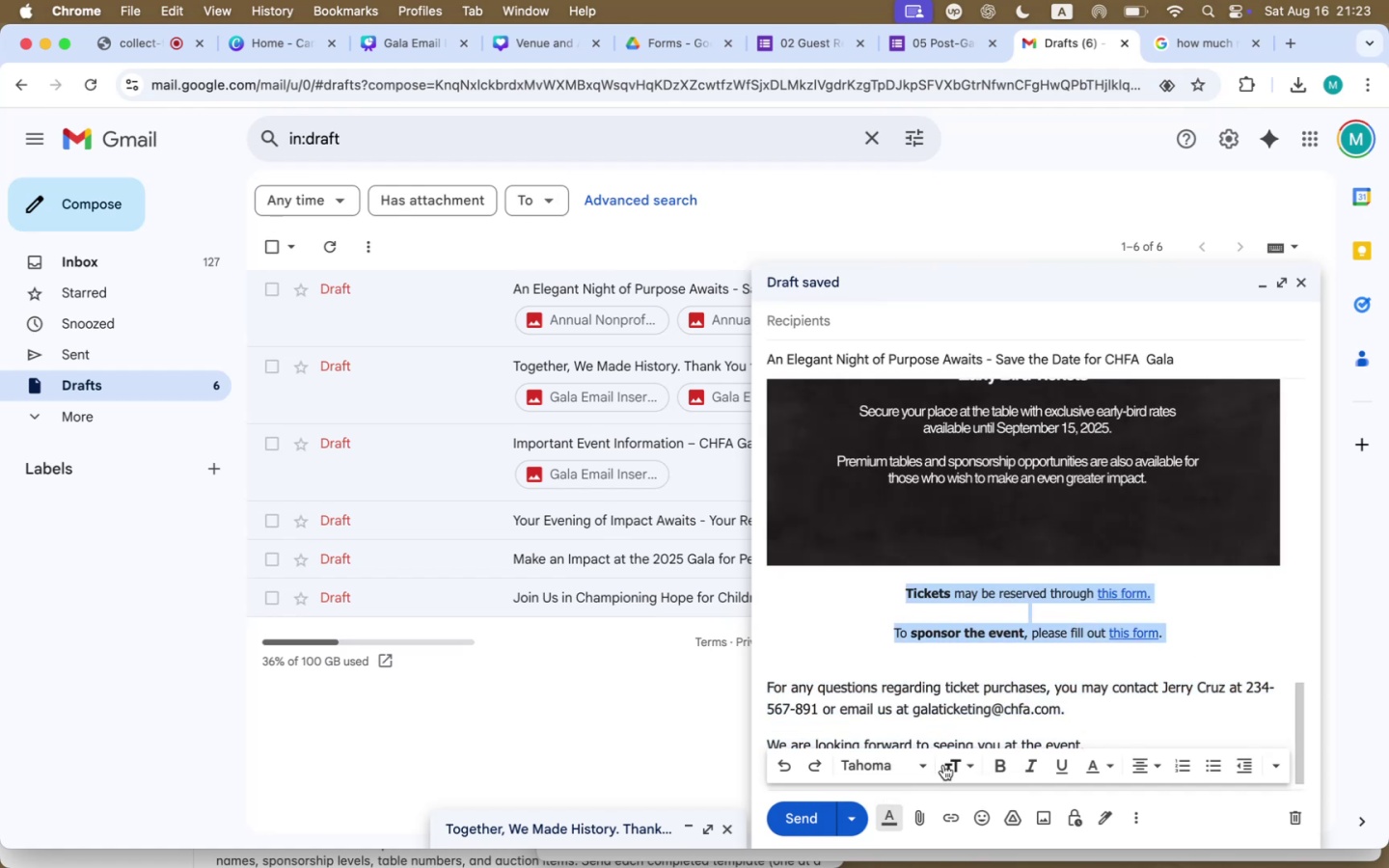 
left_click([949, 761])
 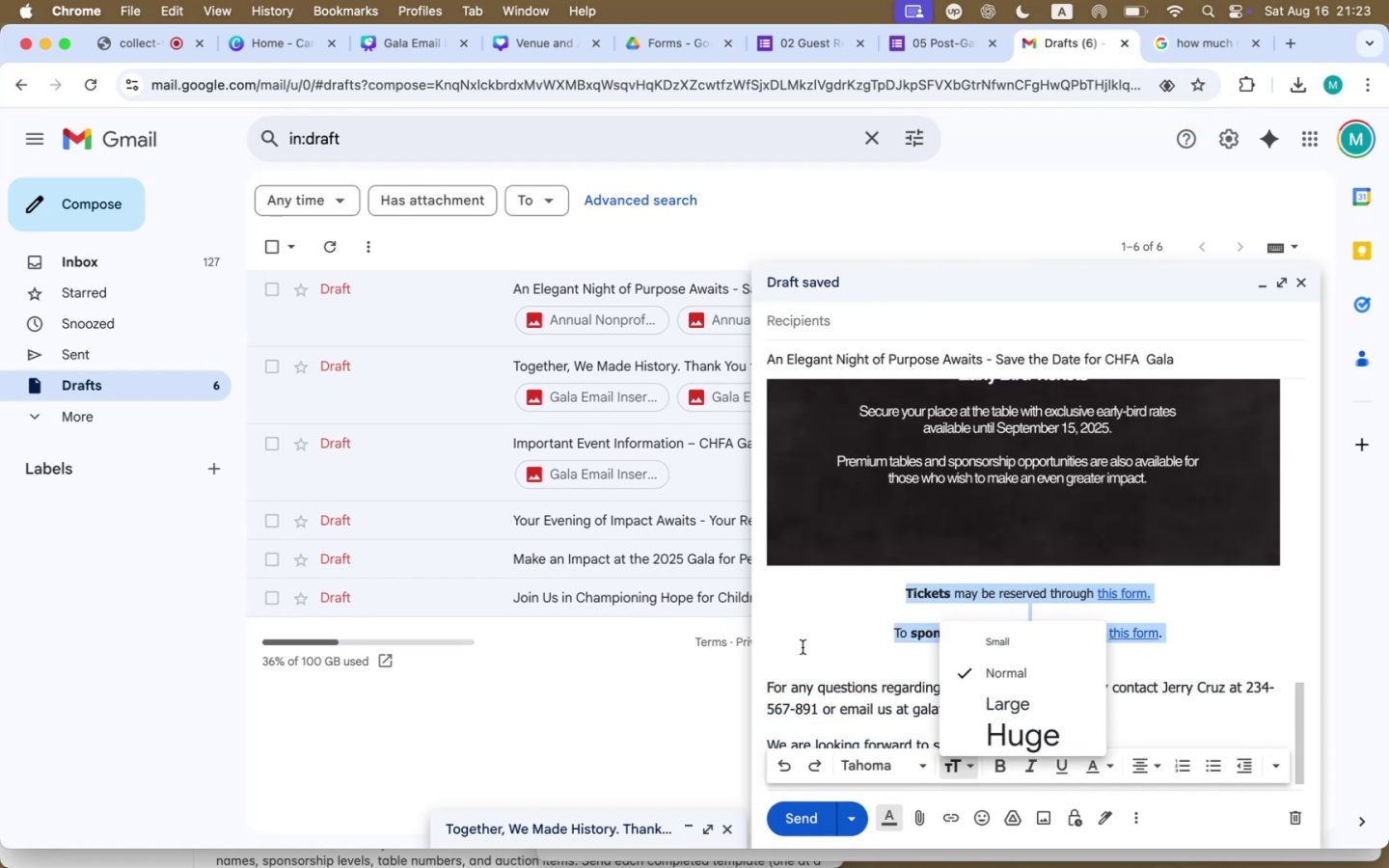 
scroll: coordinate [848, 661], scroll_direction: down, amount: 9.0
 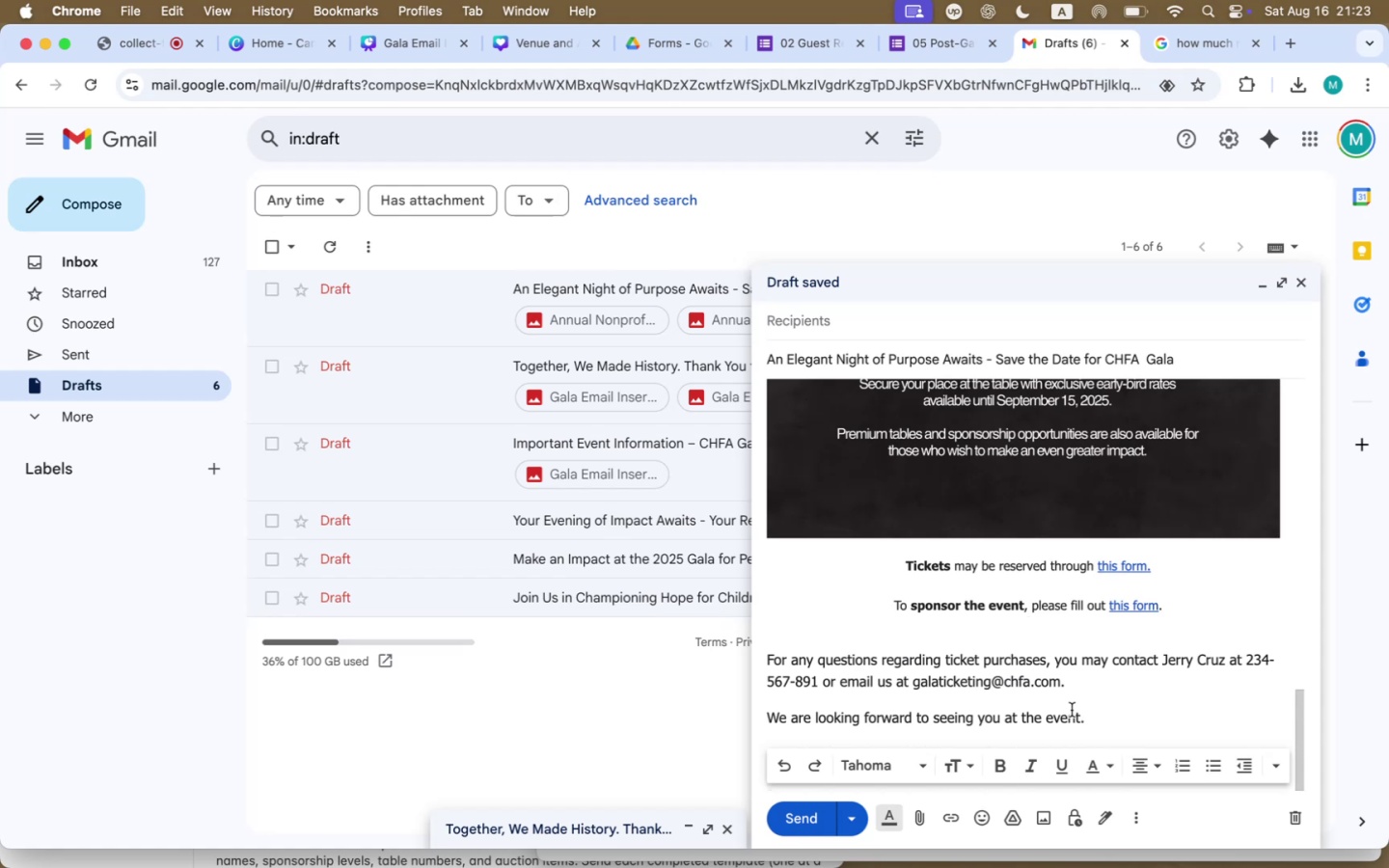 
left_click_drag(start_coordinate=[1104, 724], to_coordinate=[753, 657])
 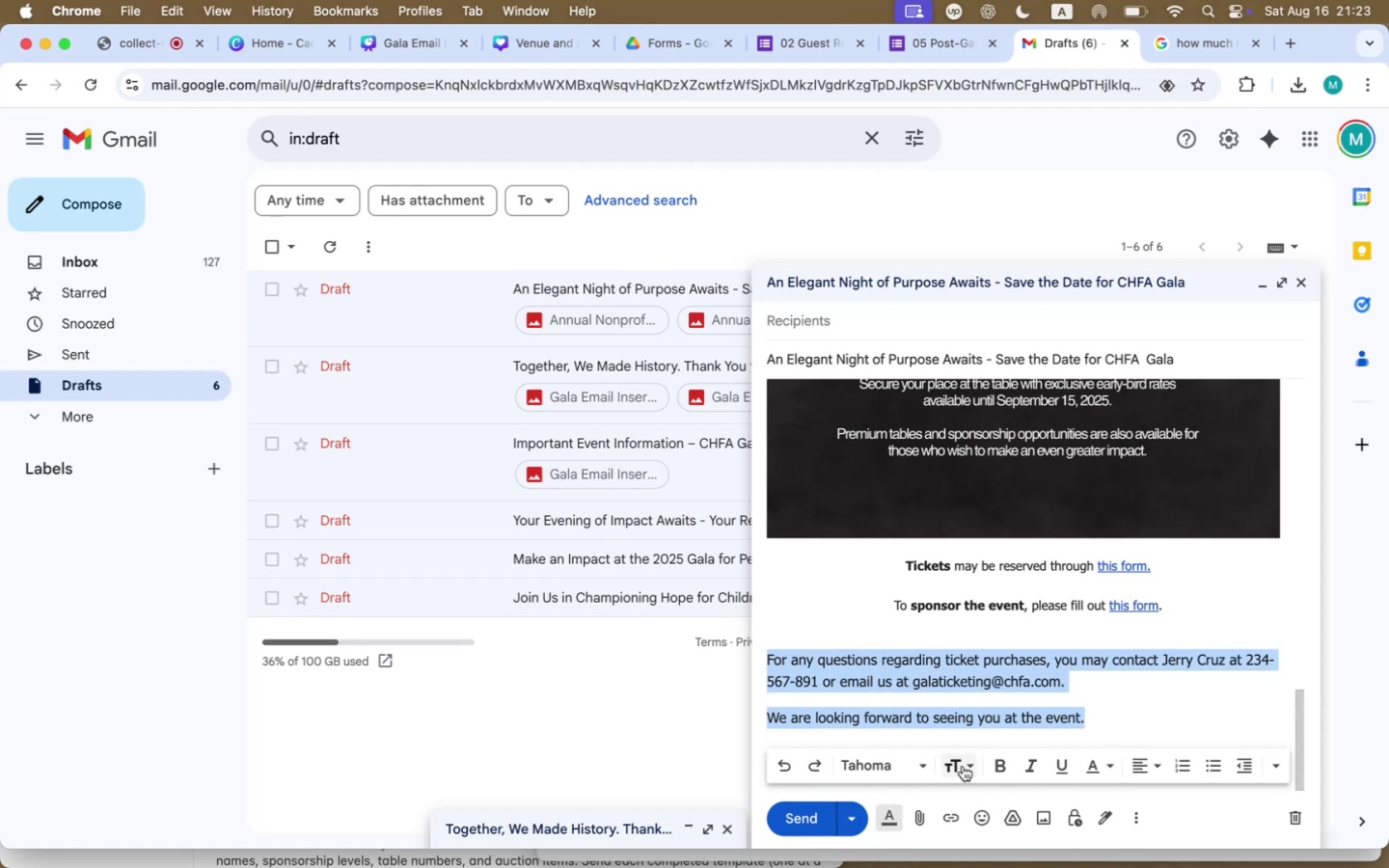 
left_click([963, 766])
 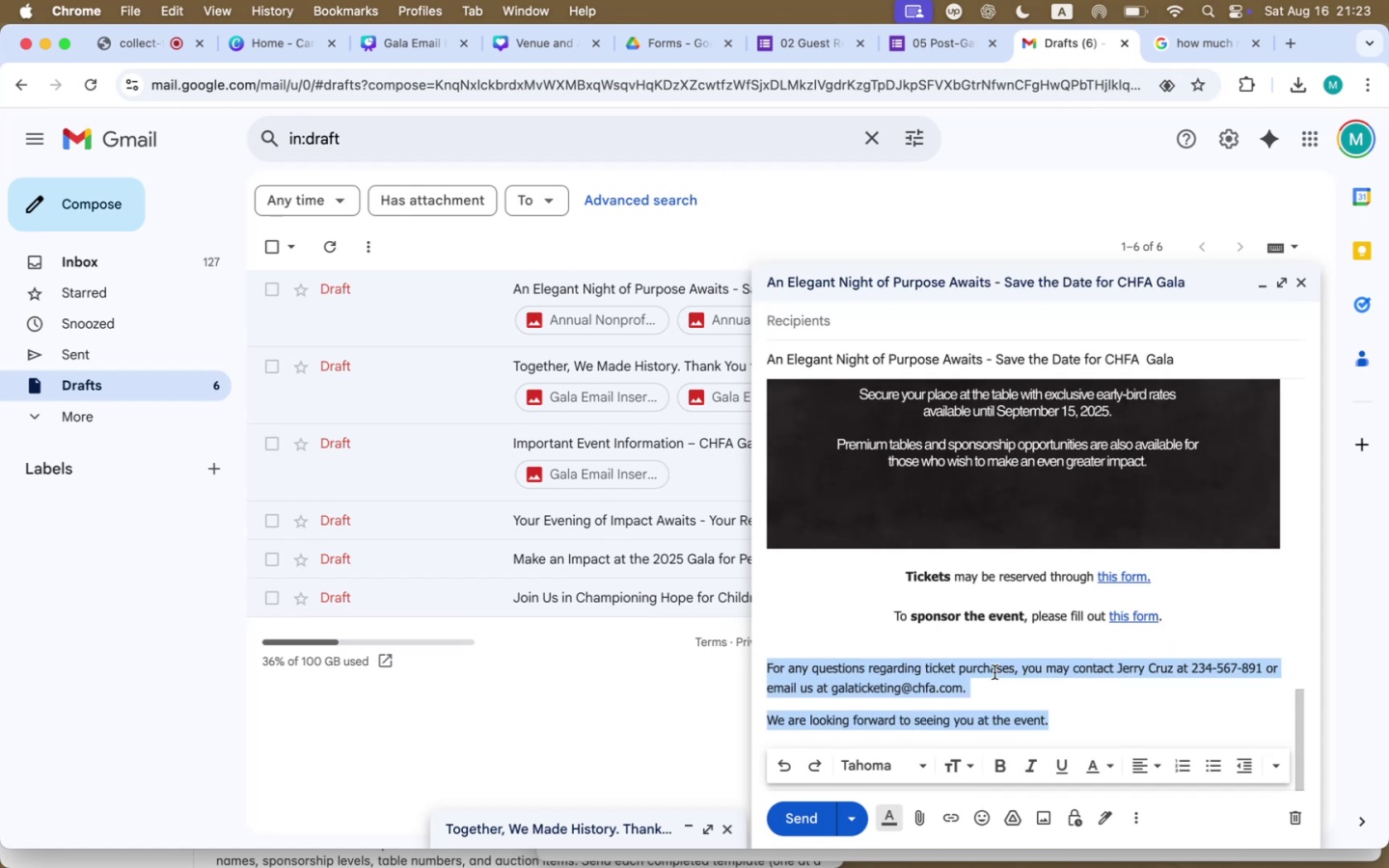 
left_click([996, 691])
 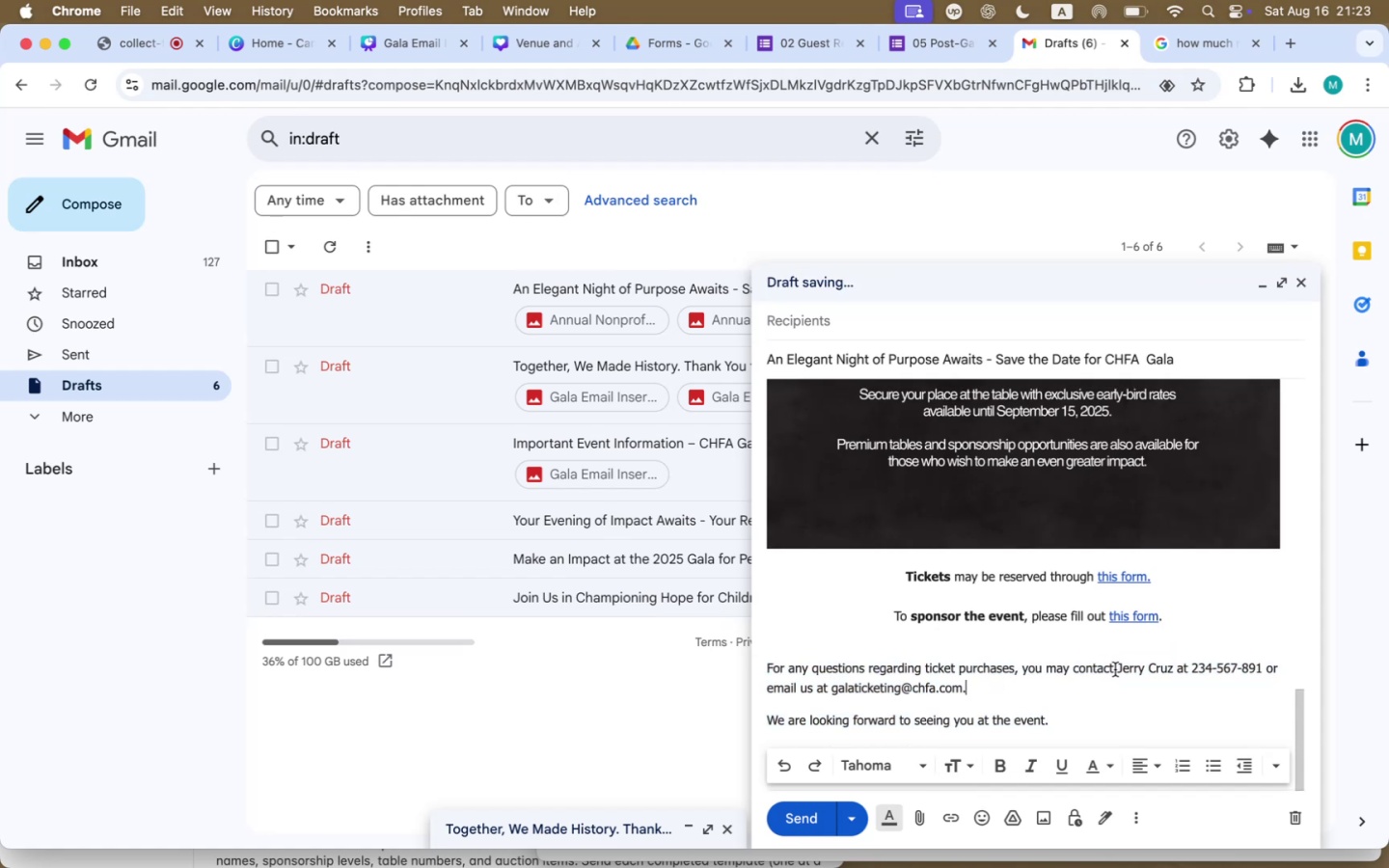 
left_click_drag(start_coordinate=[1118, 669], to_coordinate=[1171, 668])
 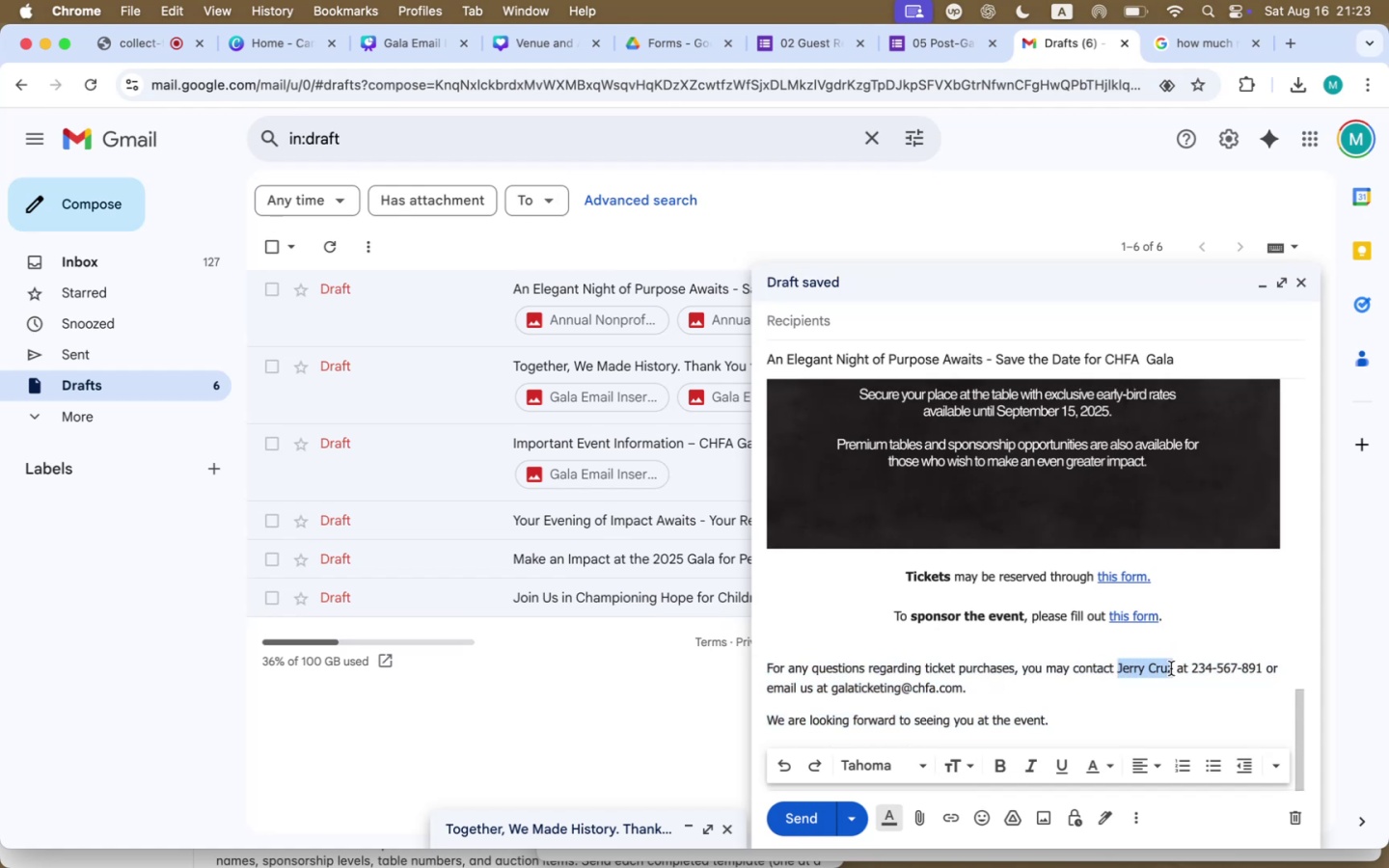 
key(Meta+B)
 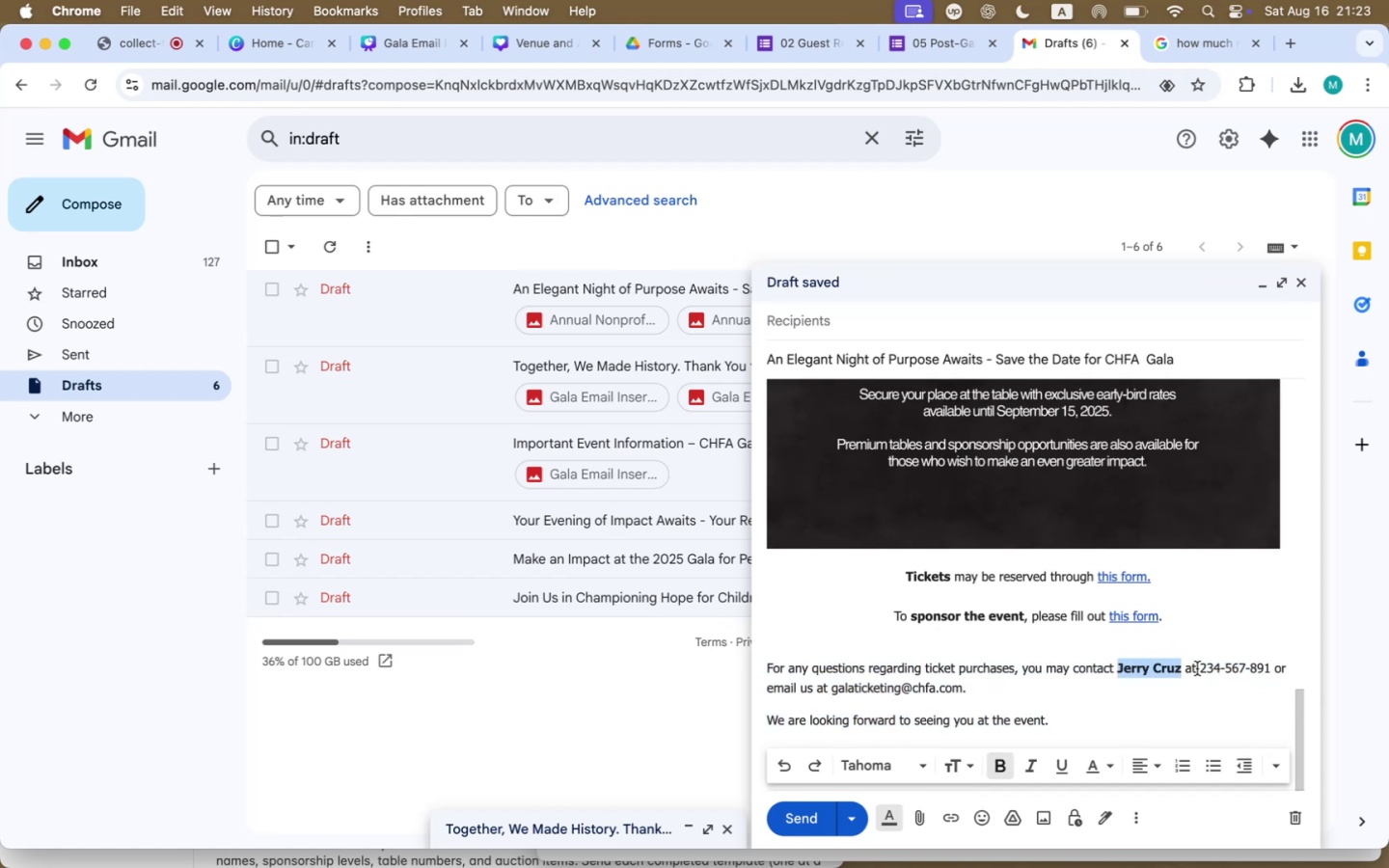 
left_click_drag(start_coordinate=[1199, 667], to_coordinate=[1270, 667])
 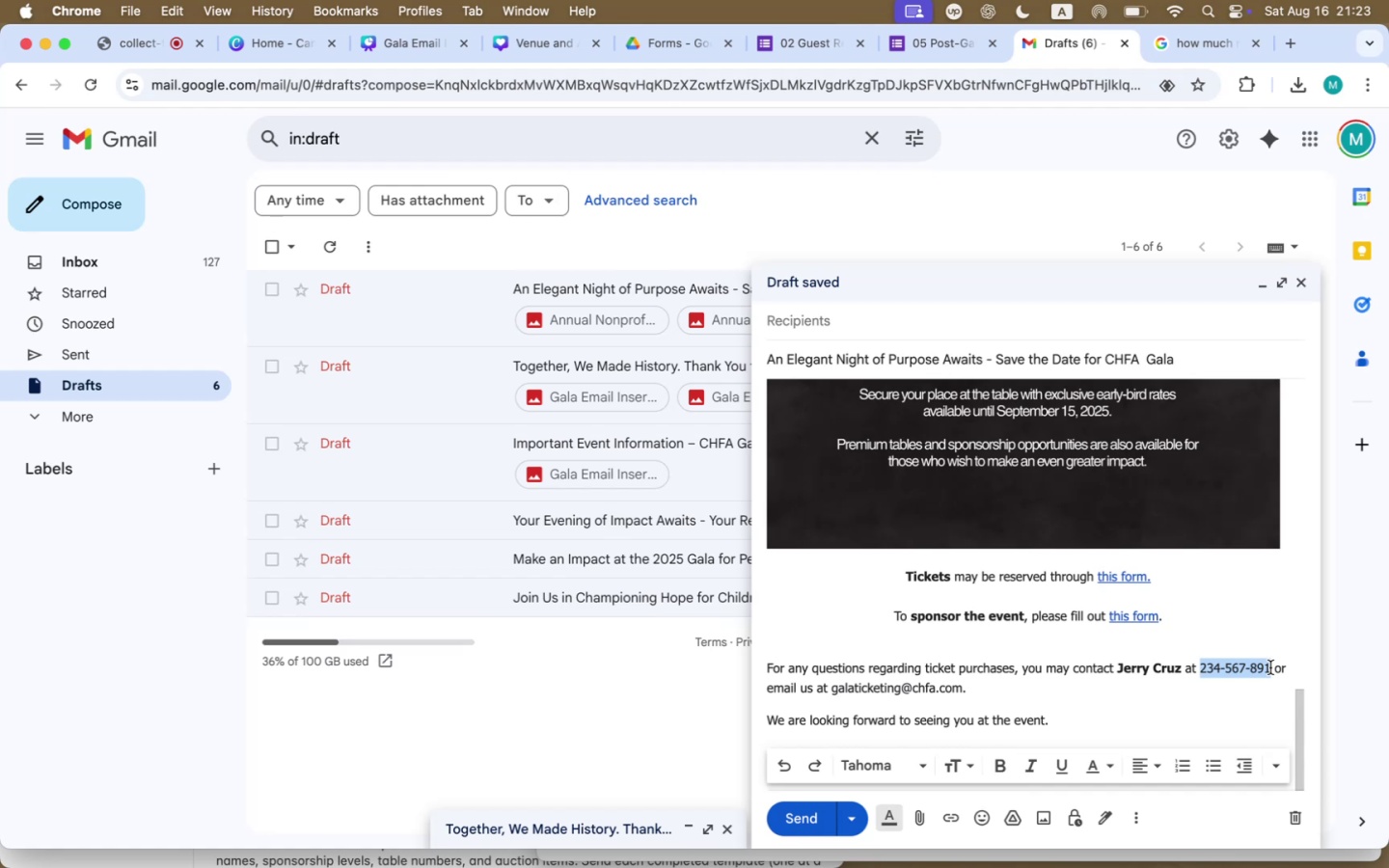 
key(Meta+B)
 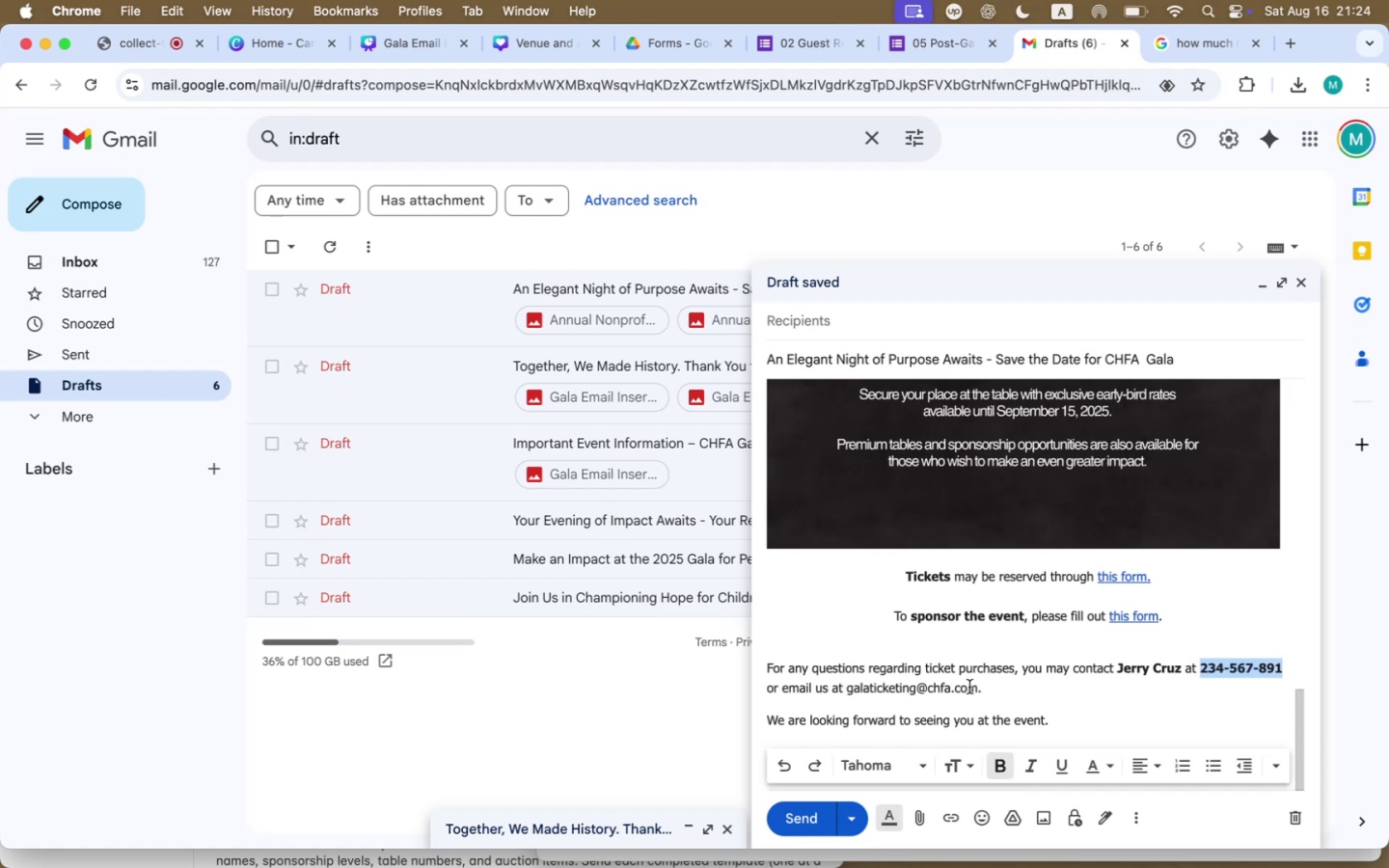 
left_click_drag(start_coordinate=[978, 687], to_coordinate=[849, 692])
 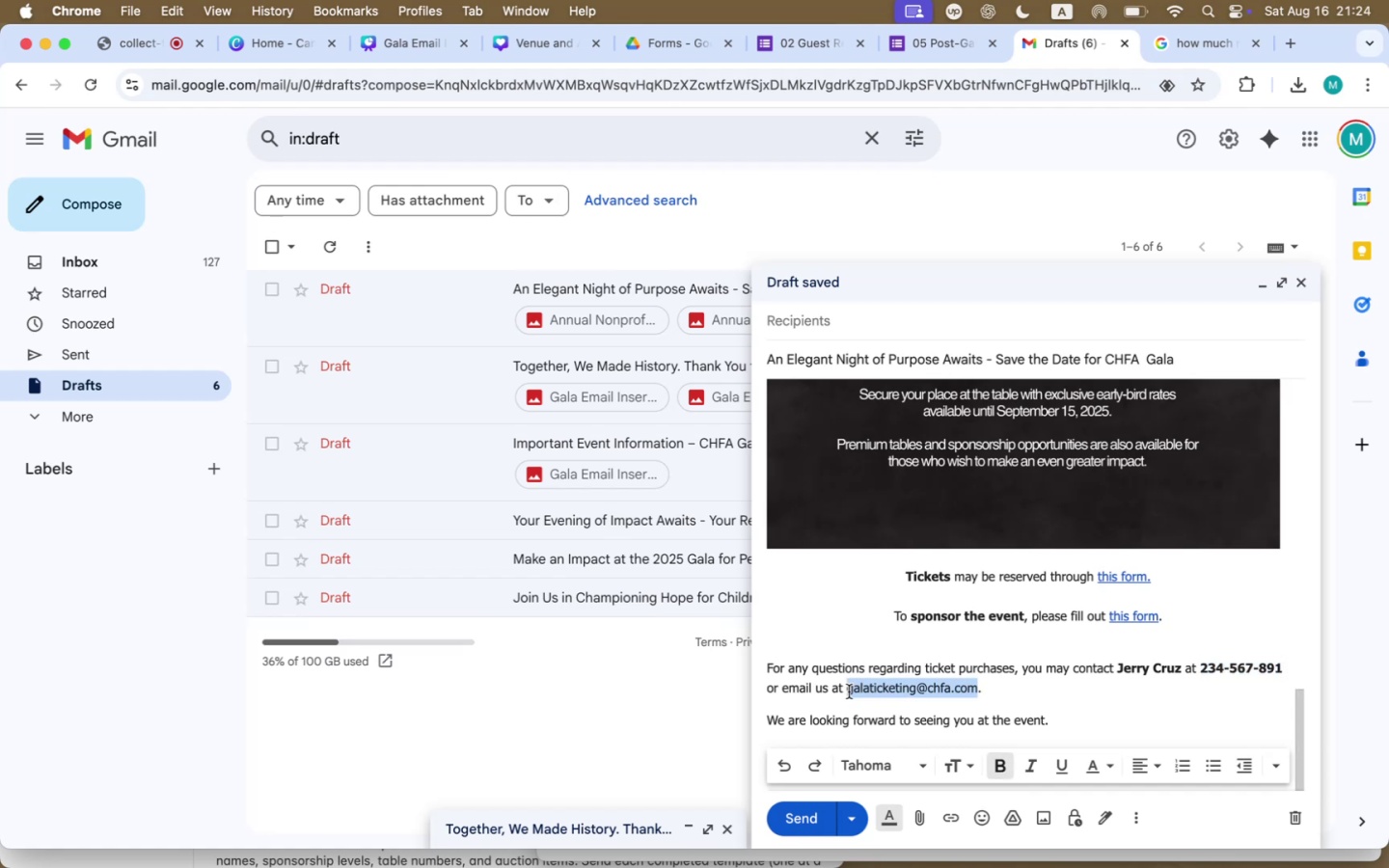 
key(Meta+B)
 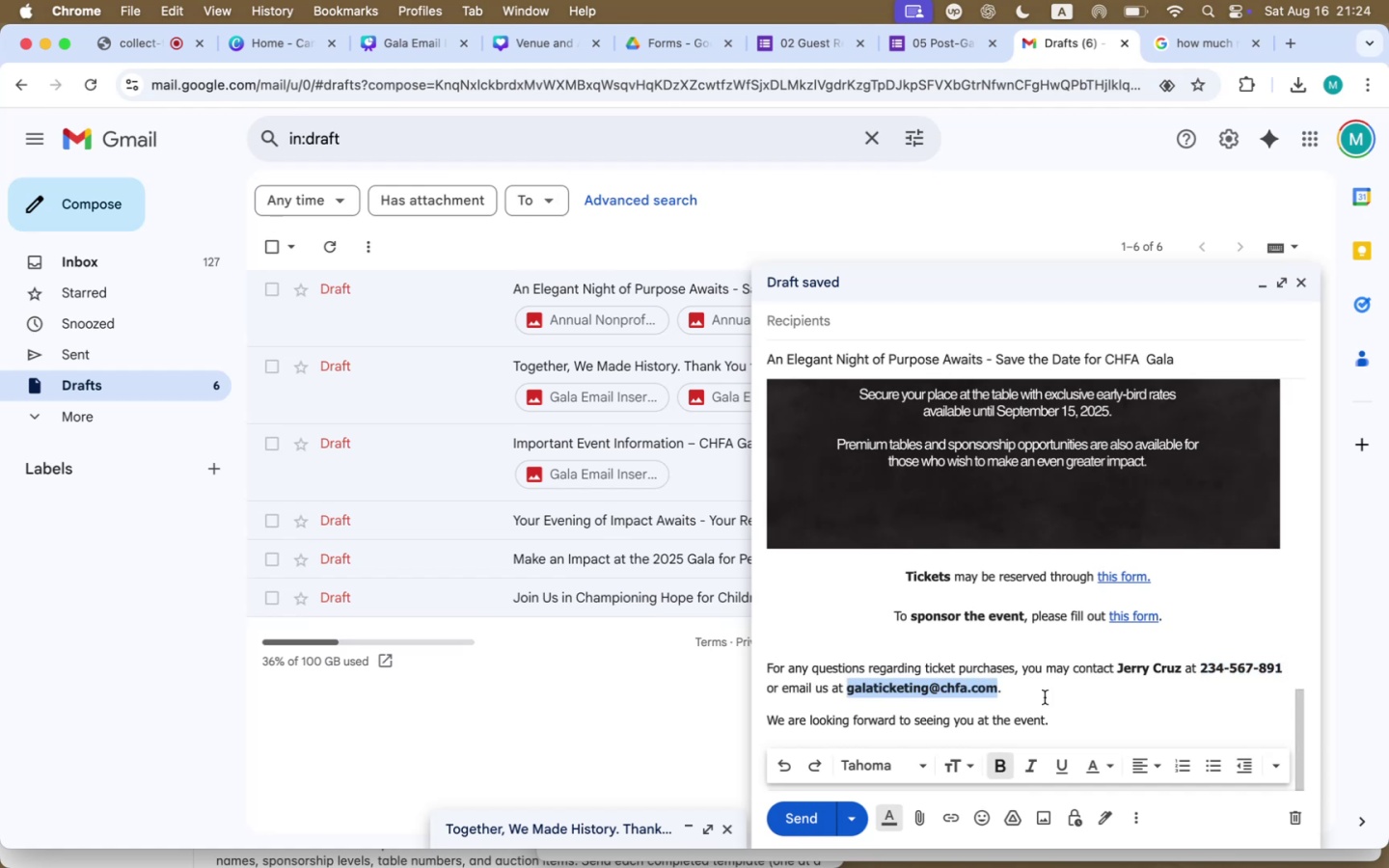 
left_click([1045, 697])
 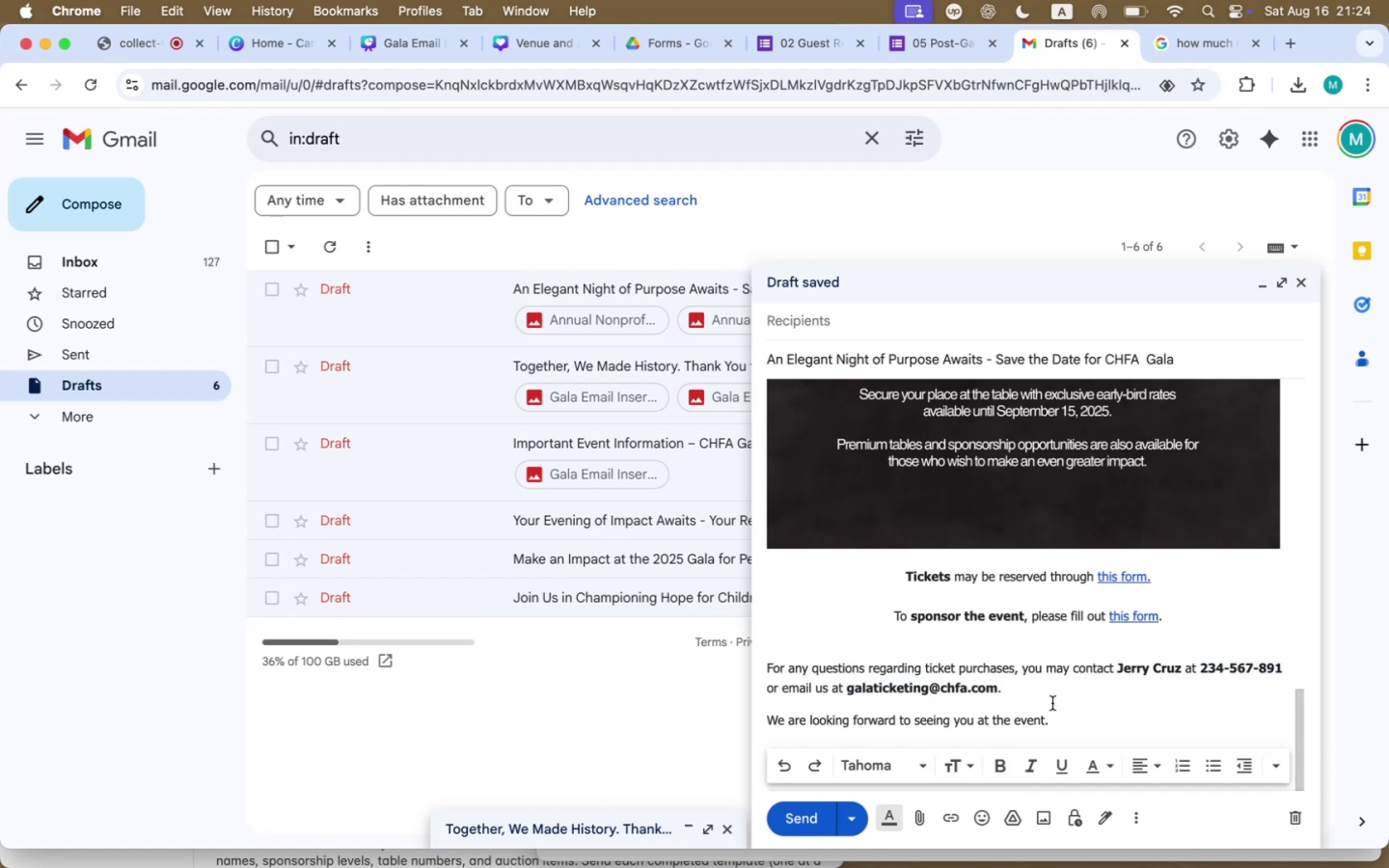 
scroll: coordinate [1054, 702], scroll_direction: down, amount: 24.0
 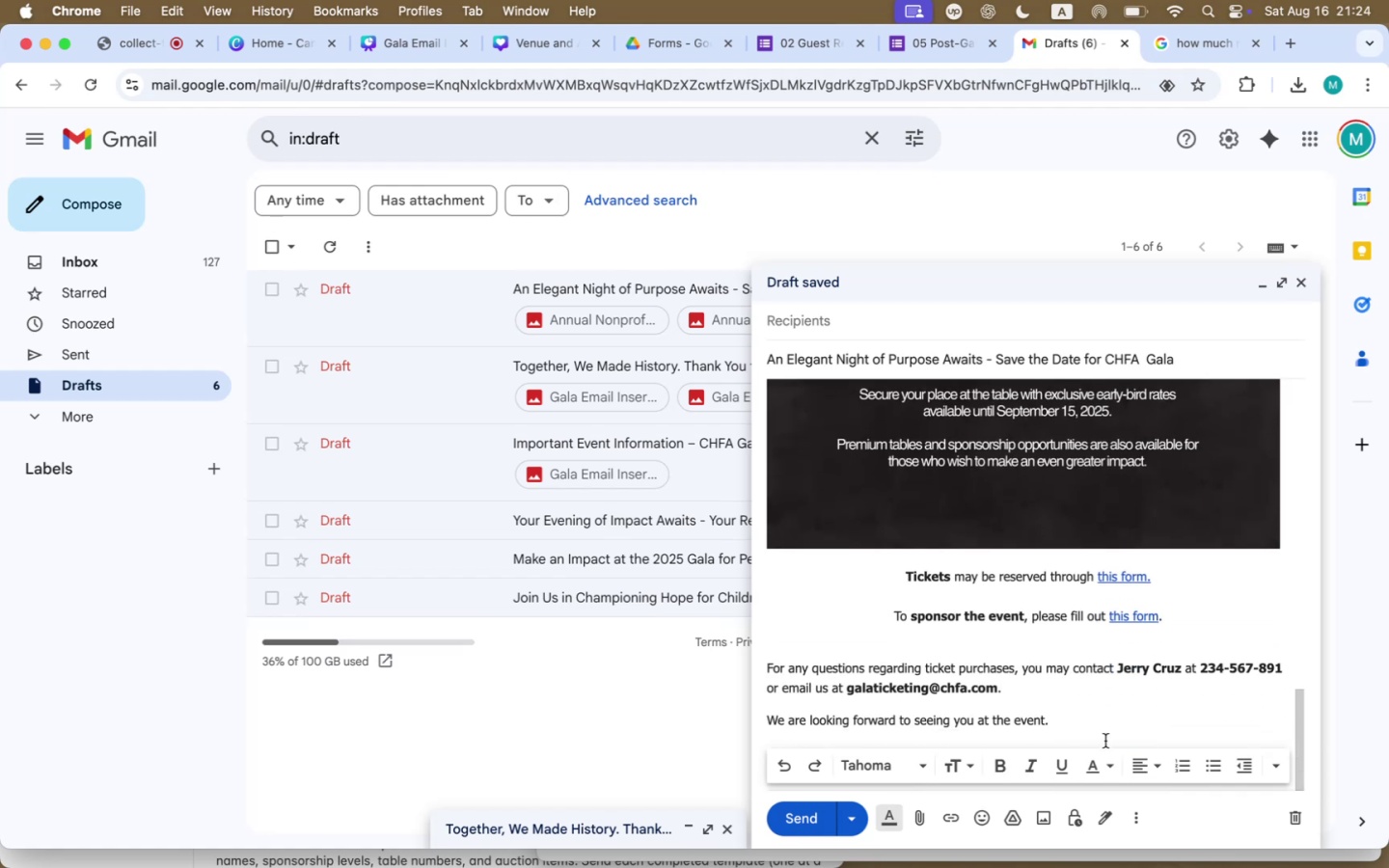 
left_click([1105, 741])
 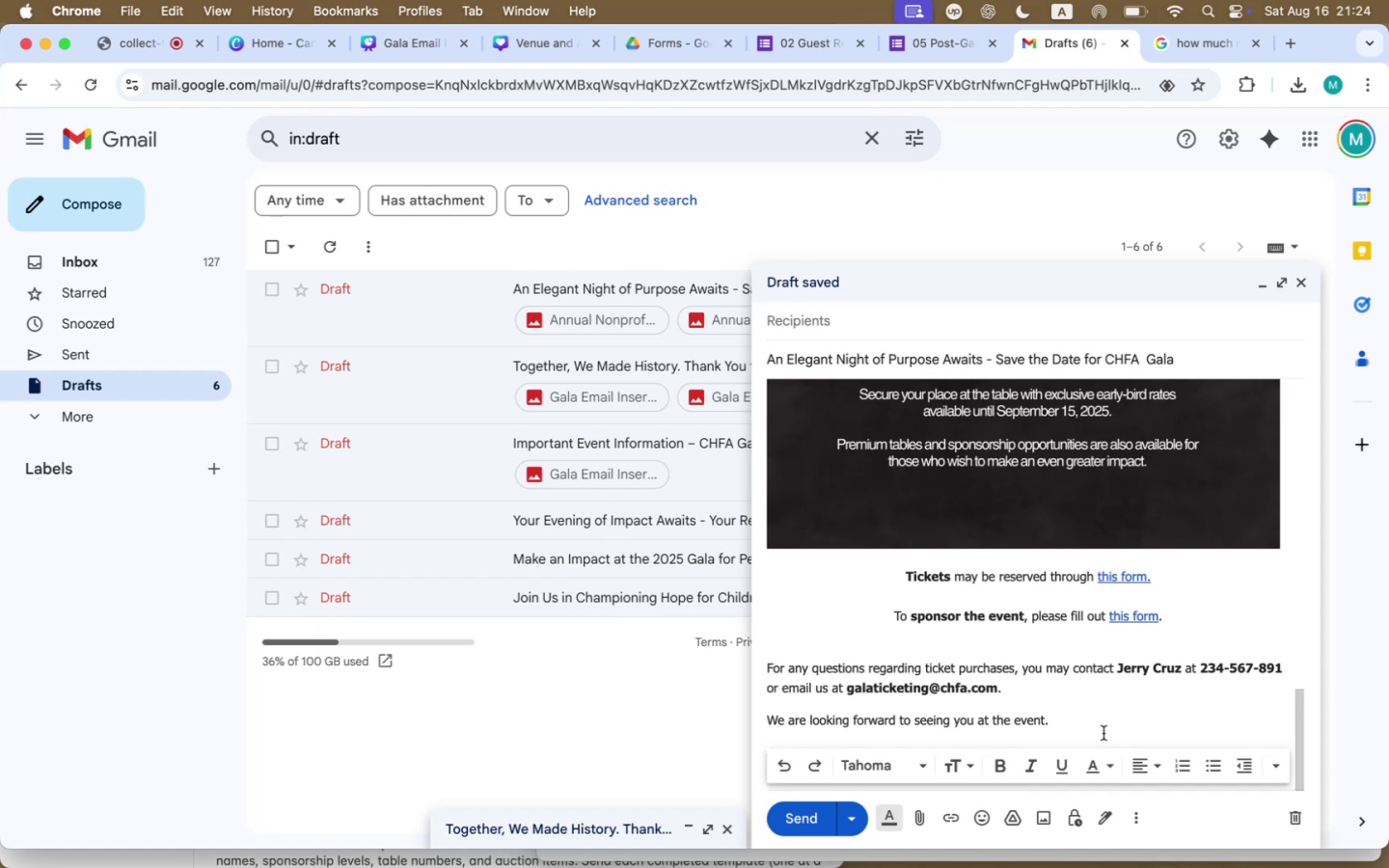 
key(Shift+Enter)
 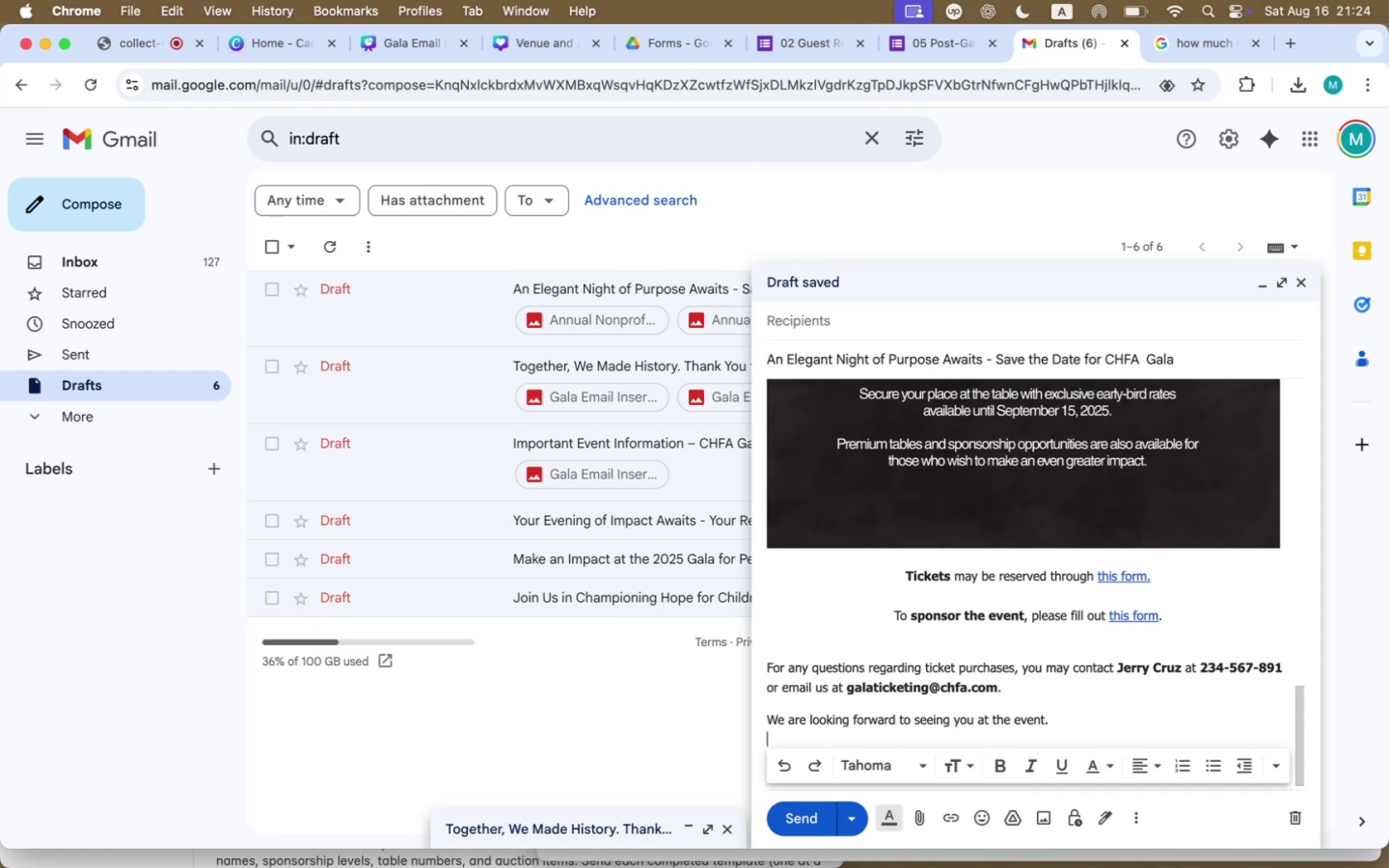 
key(Shift+Enter)
 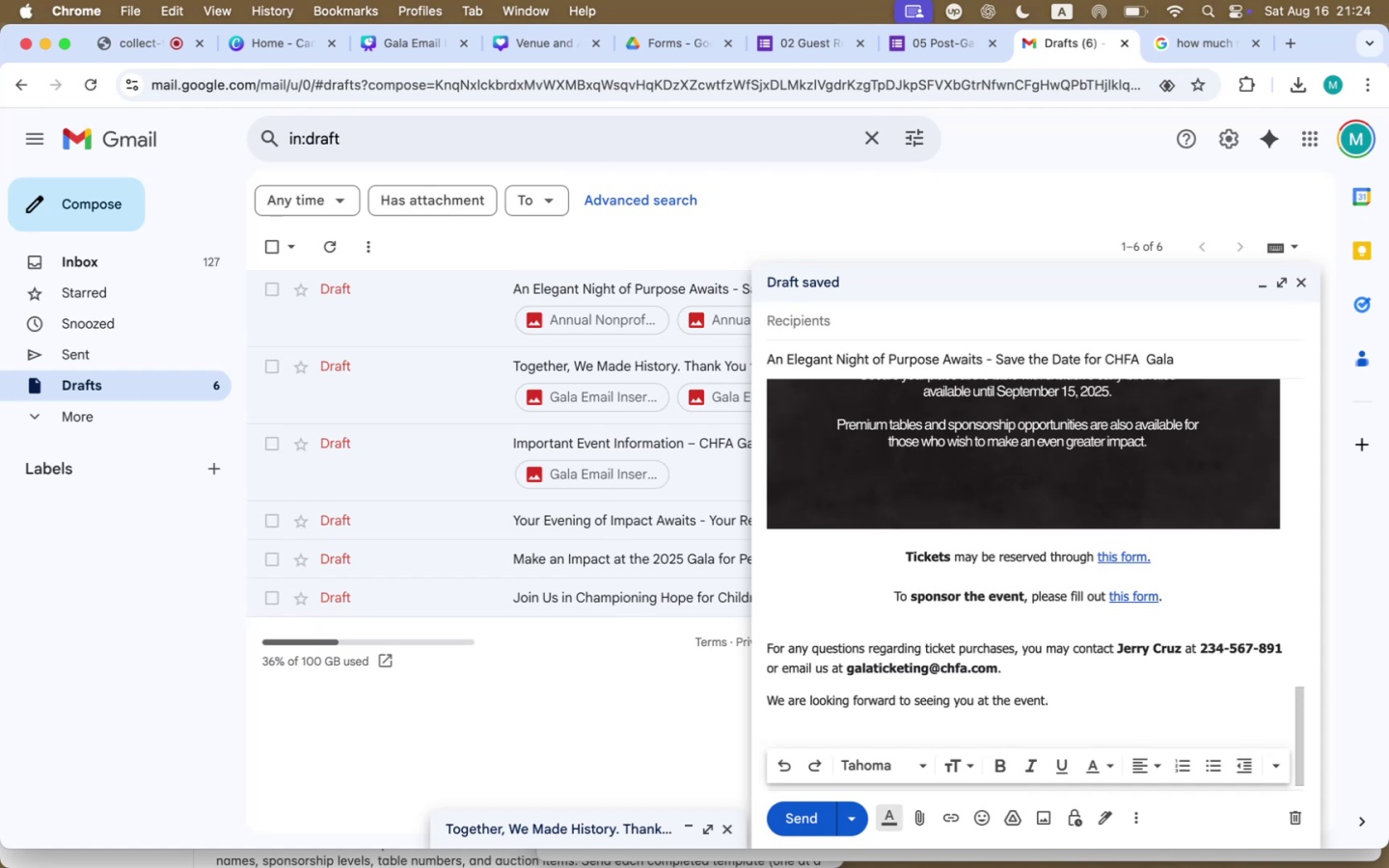 
type(Sinceret)
key(Backspace)
type(ly,)
 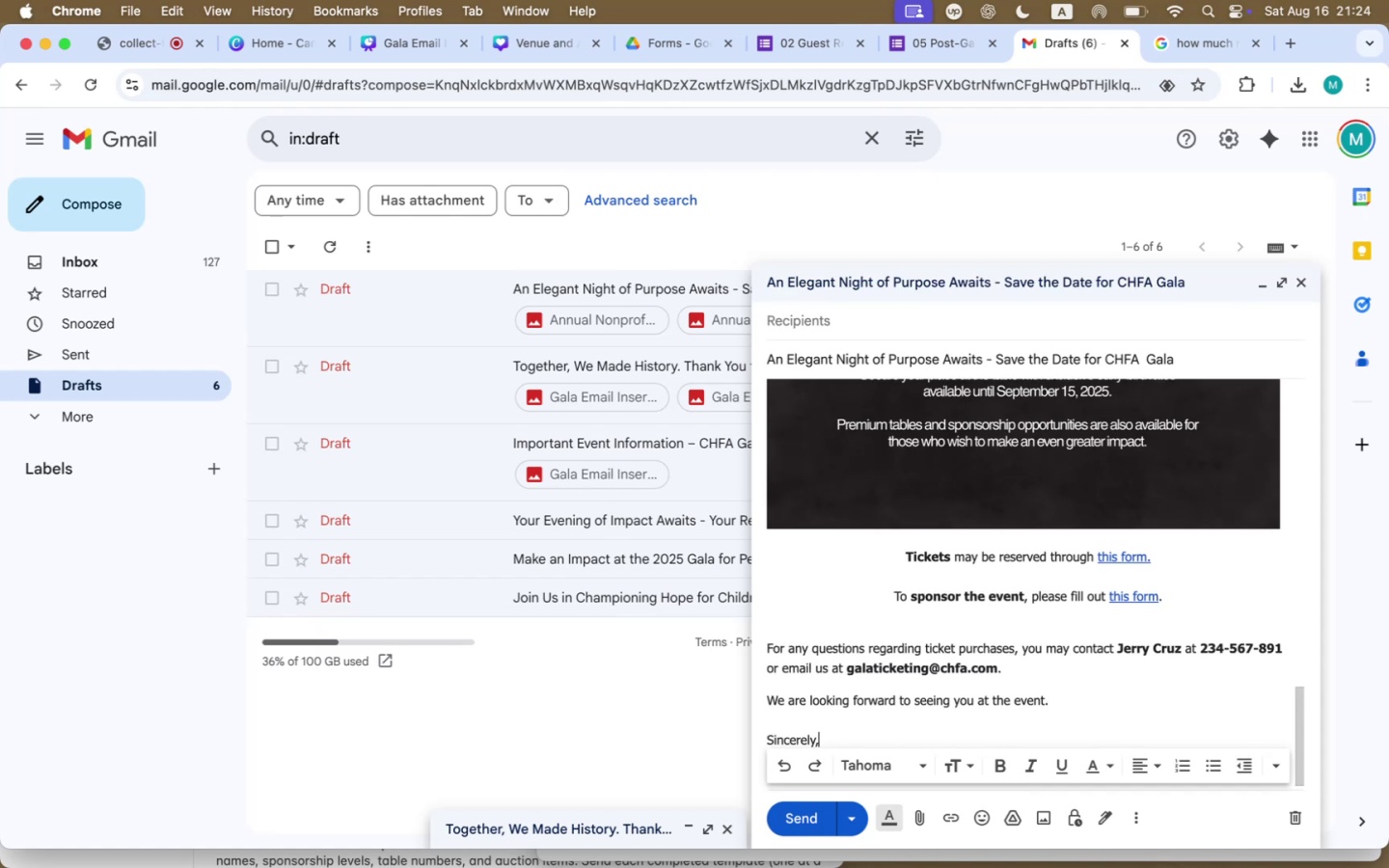 
key(Shift+Enter)
 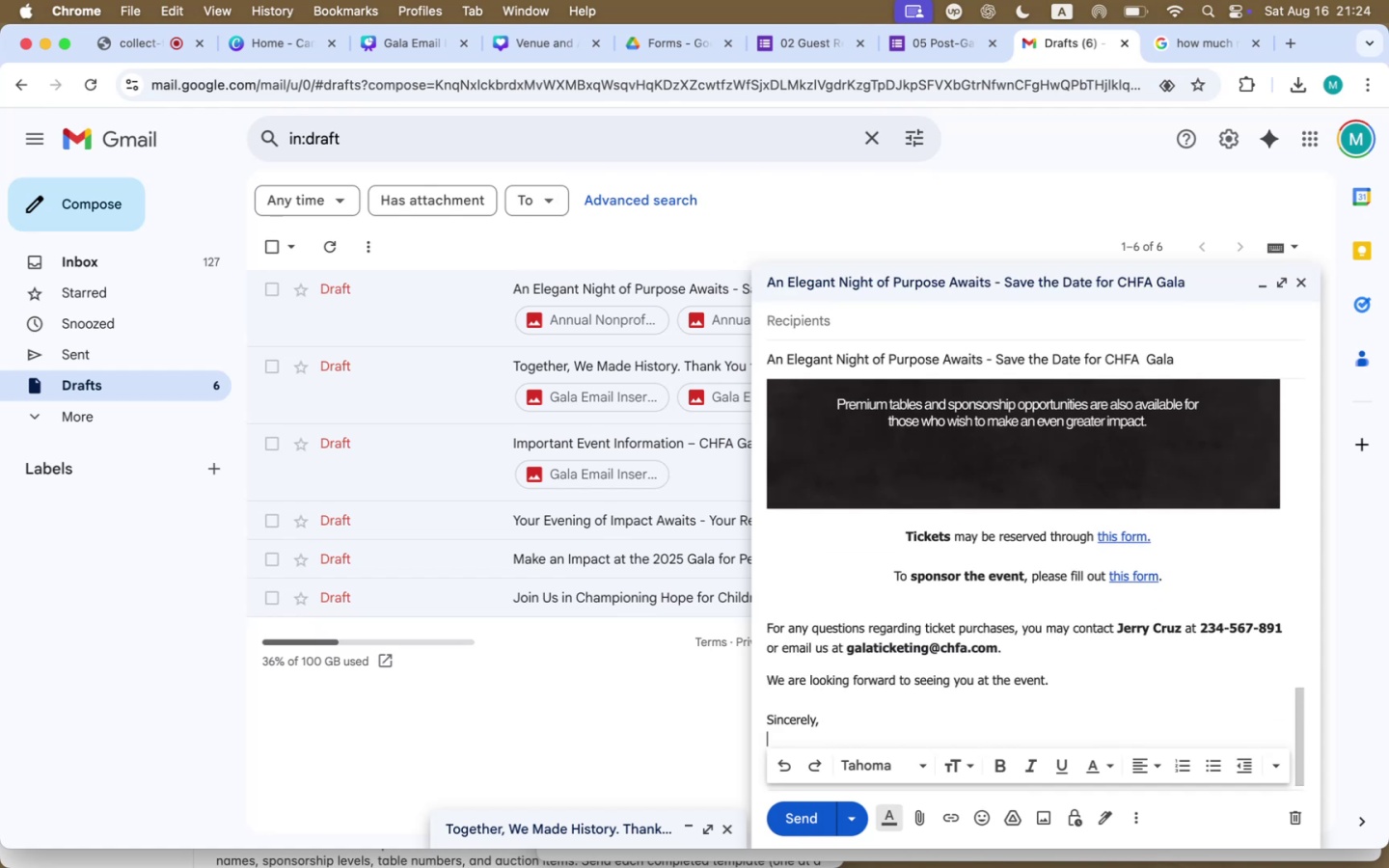 
key(Shift+Enter)
 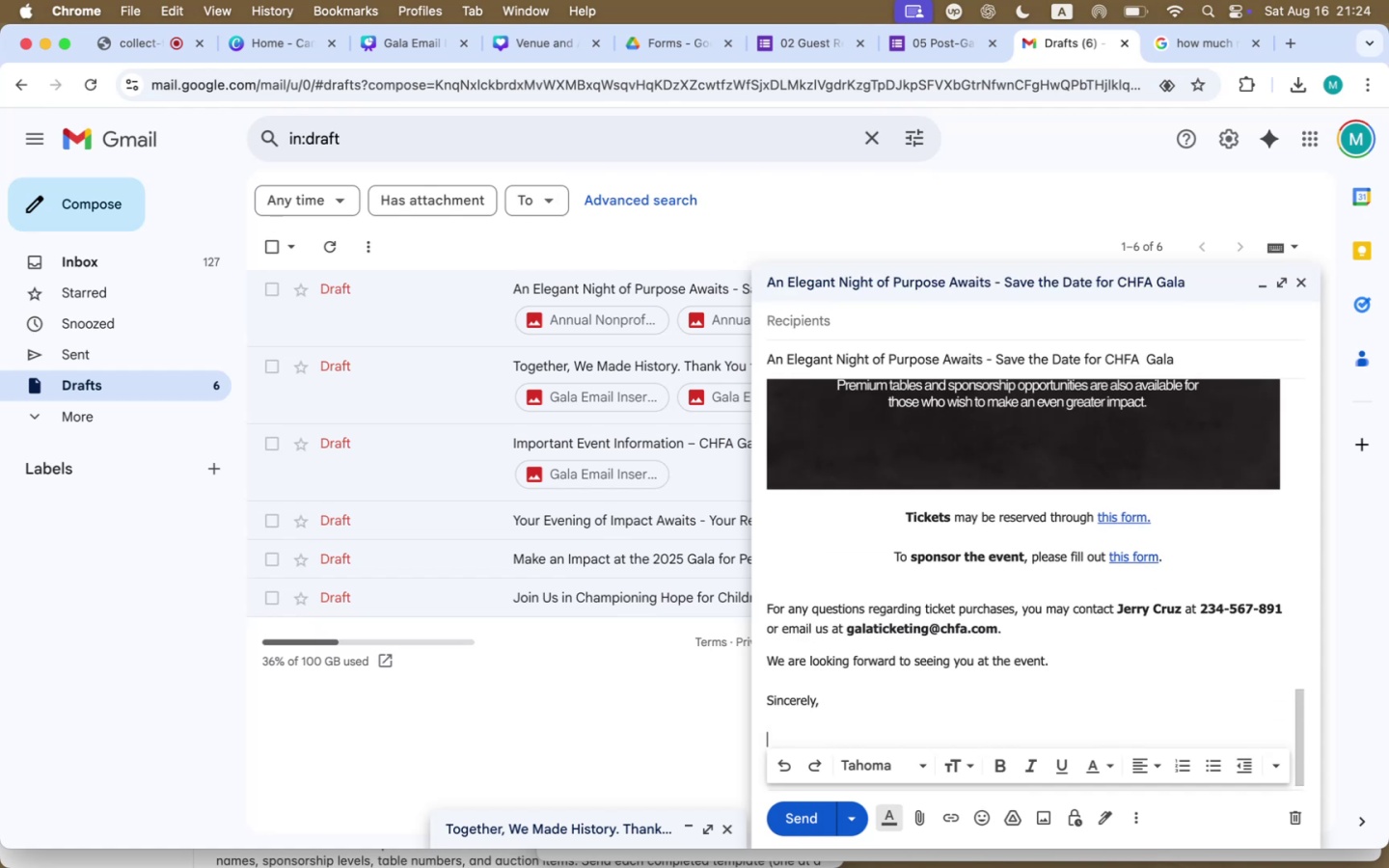 
type(Dr. Raymont)
key(Backspace)
type(d Holt)
 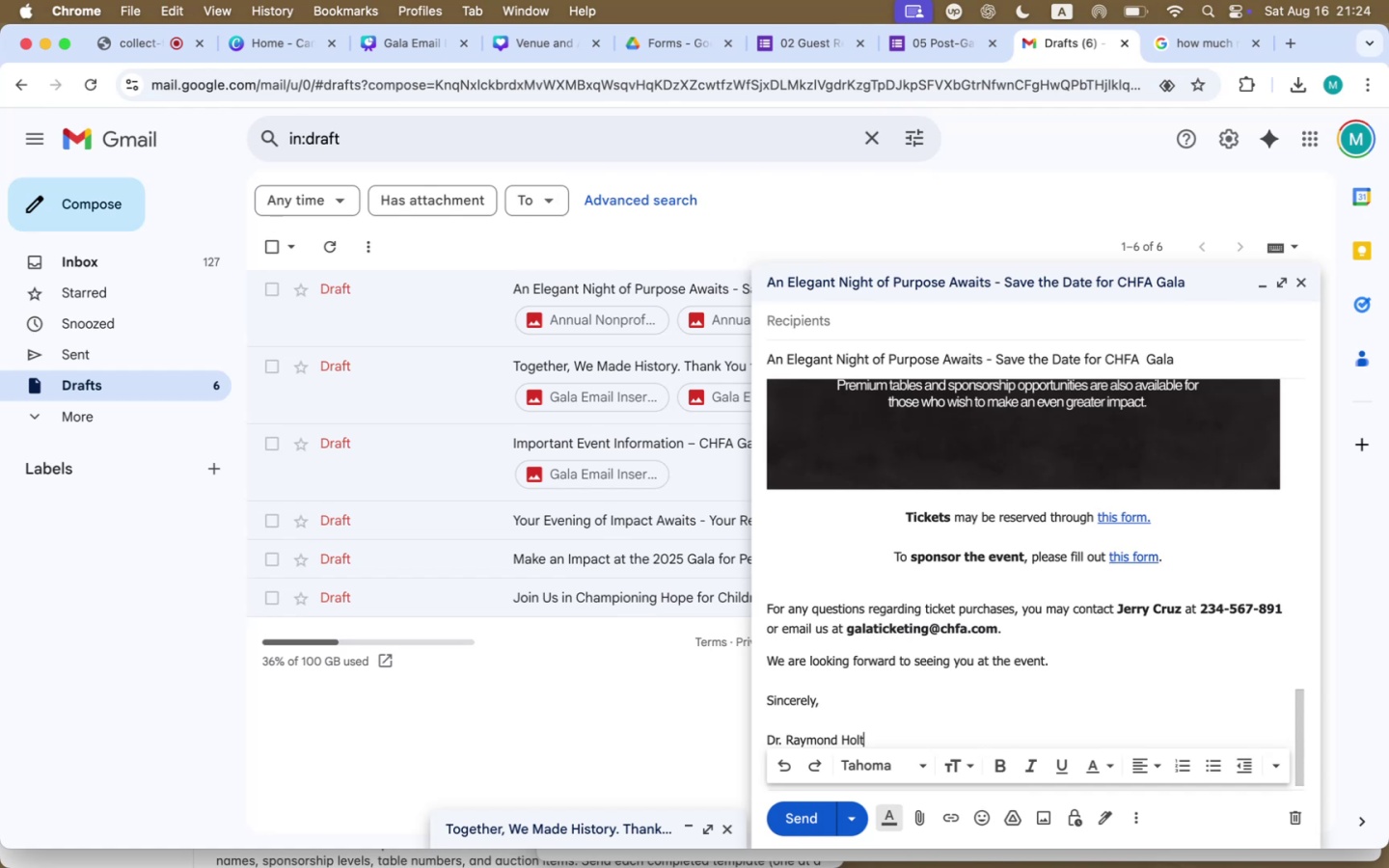 
key(Shift+Enter)
 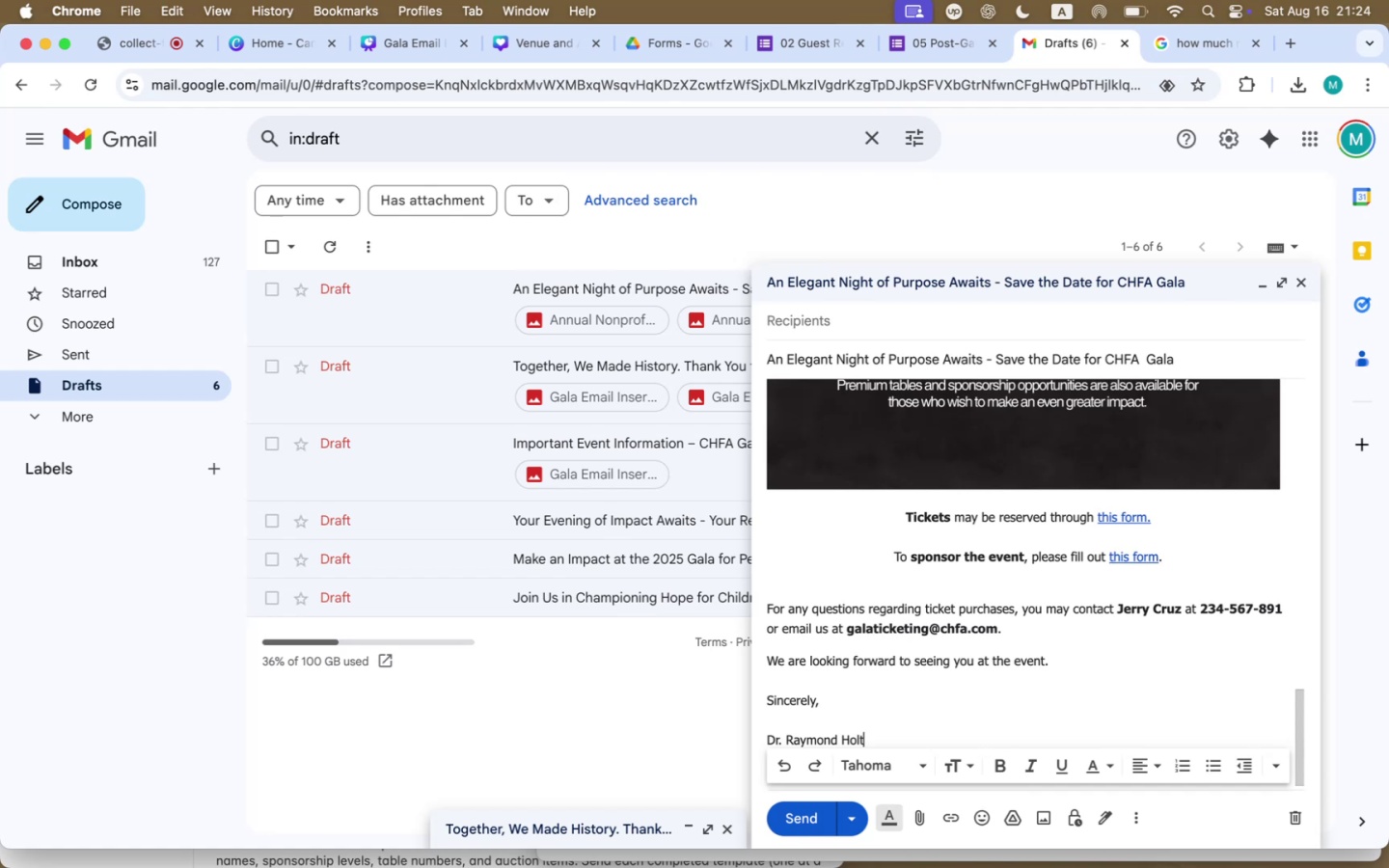 
type(chief E)
key(Backspace)
key(Backspace)
key(Backspace)
key(Backspace)
key(Backspace)
key(Backspace)
key(Backspace)
type(Chief Executive Officer)
 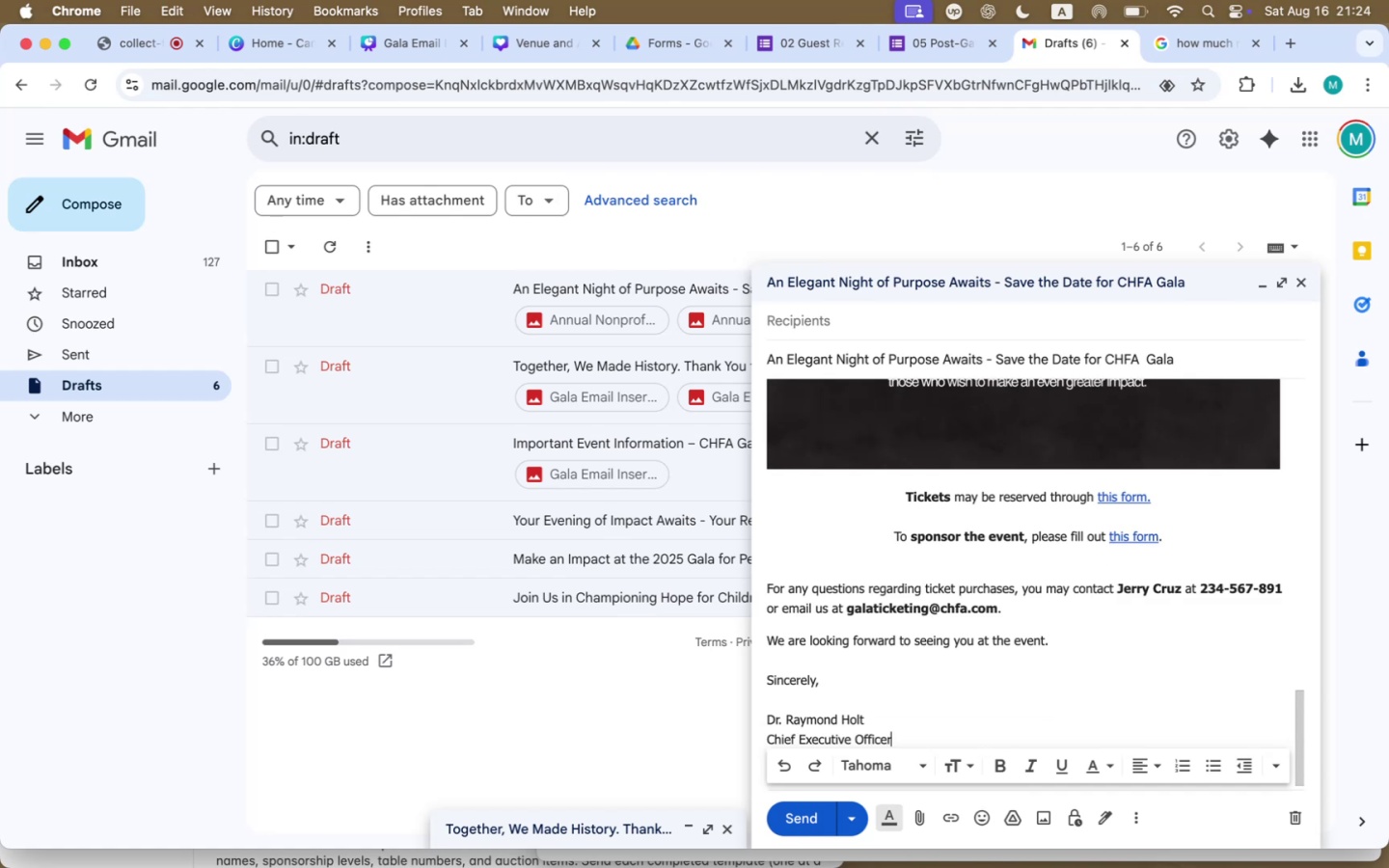 
key(Shift+Enter)
 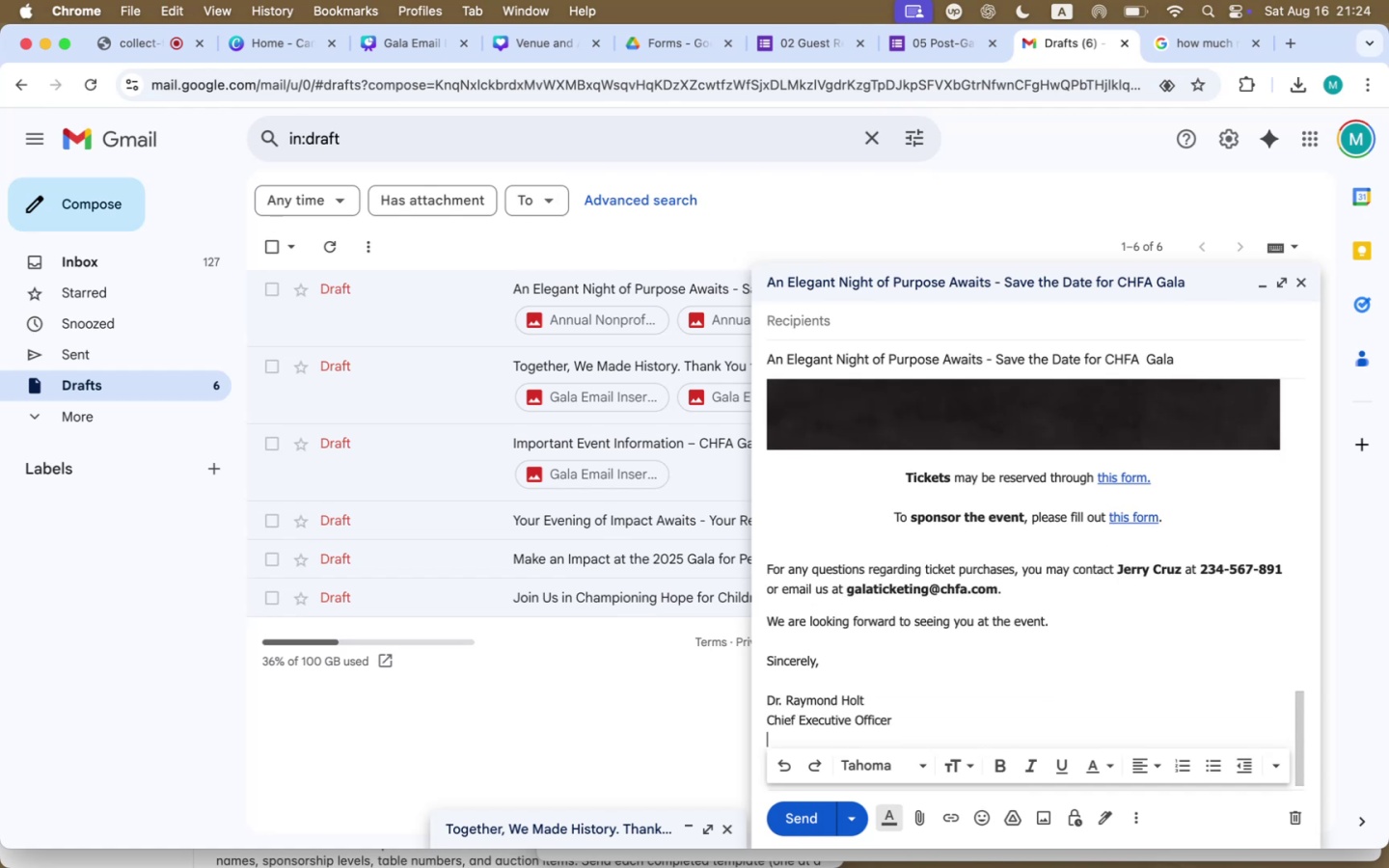 
key(Shift+C)
 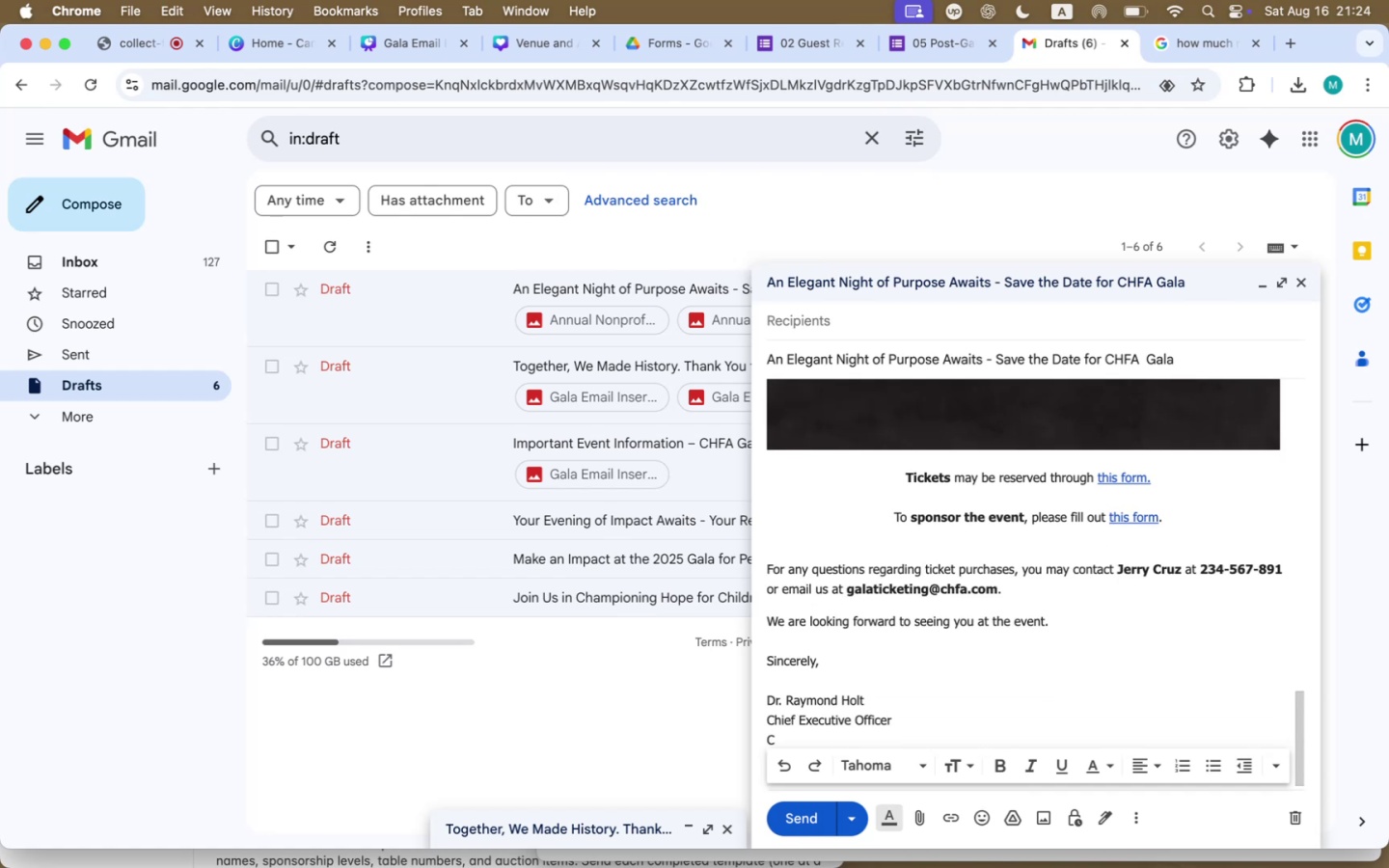 
key(Backspace)
 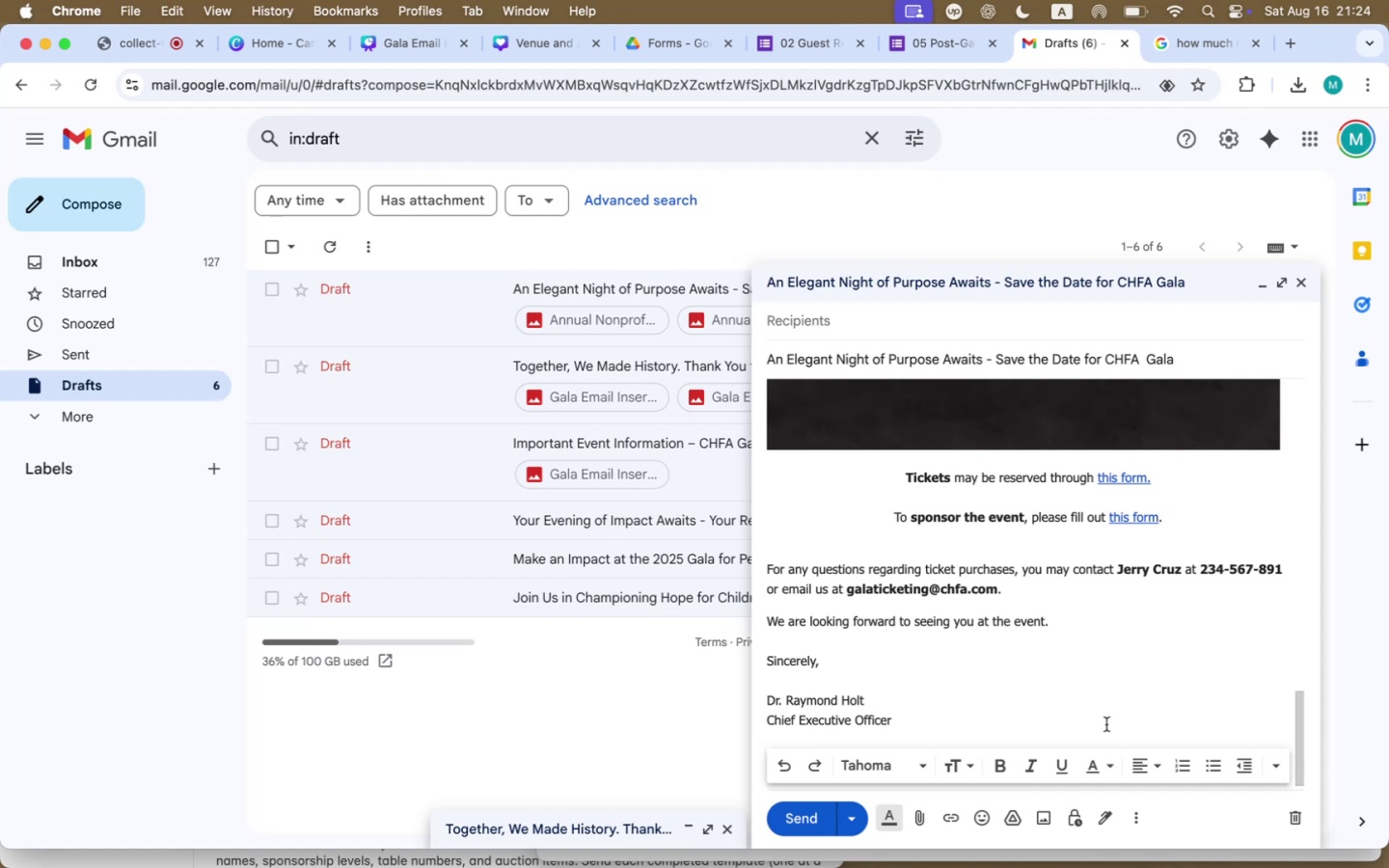 
scroll: coordinate [1108, 660], scroll_direction: down, amount: 9.0
 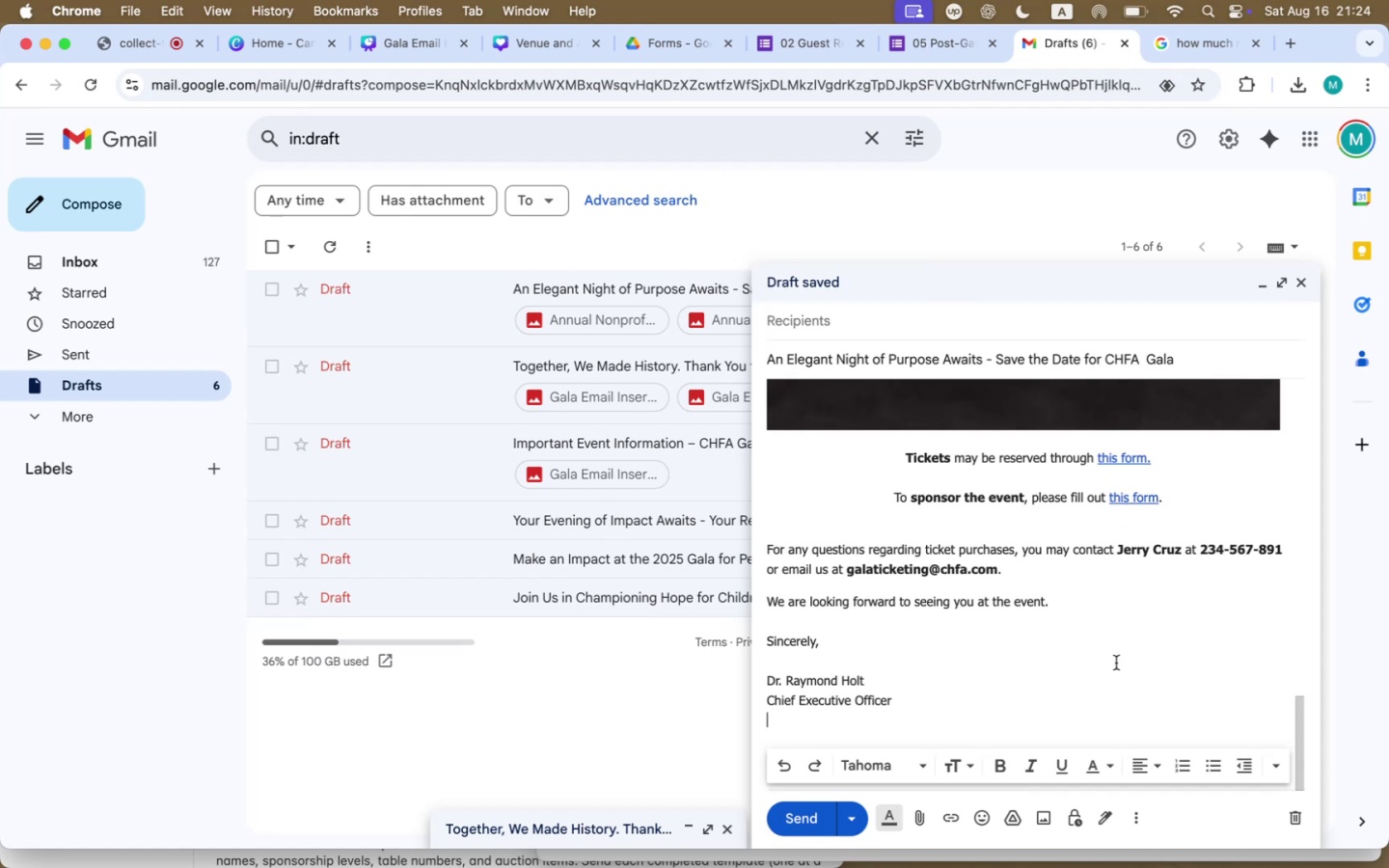 
type(Children's Hospital Foundation od )
key(Backspace)
key(Backspace)
type(f Atlanta)
 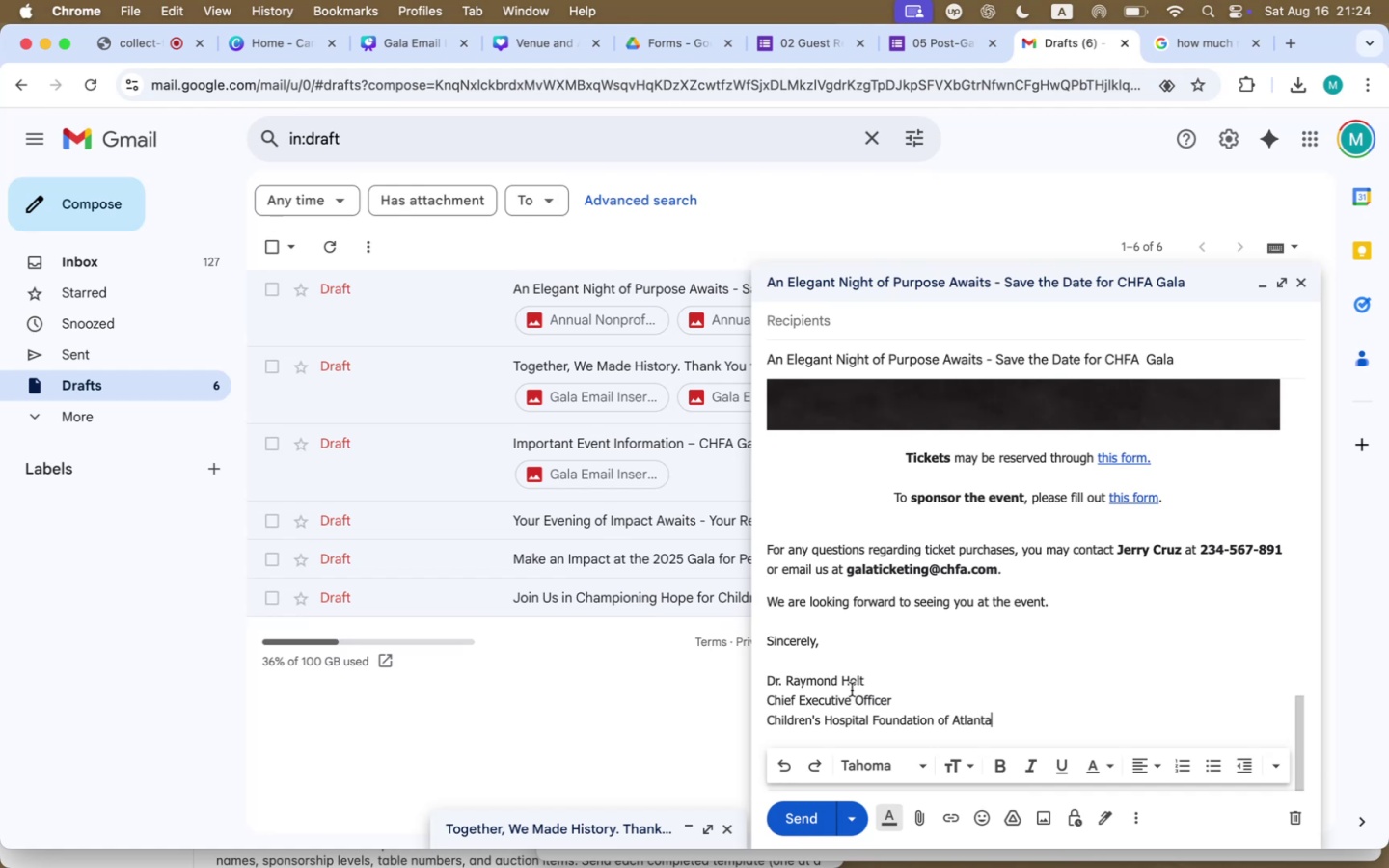 
left_click_drag(start_coordinate=[880, 682], to_coordinate=[684, 686])
 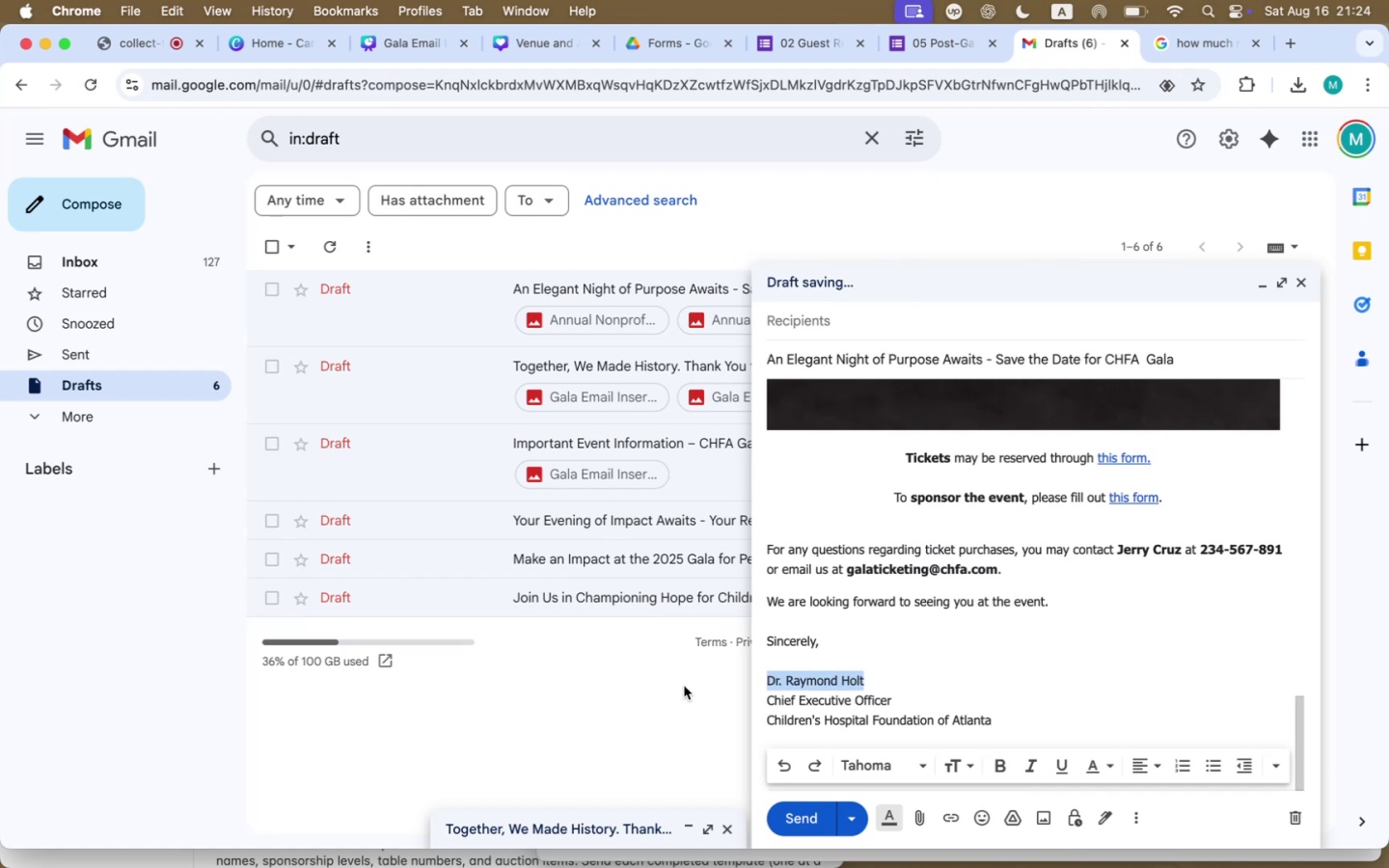 
key(Meta+B)
 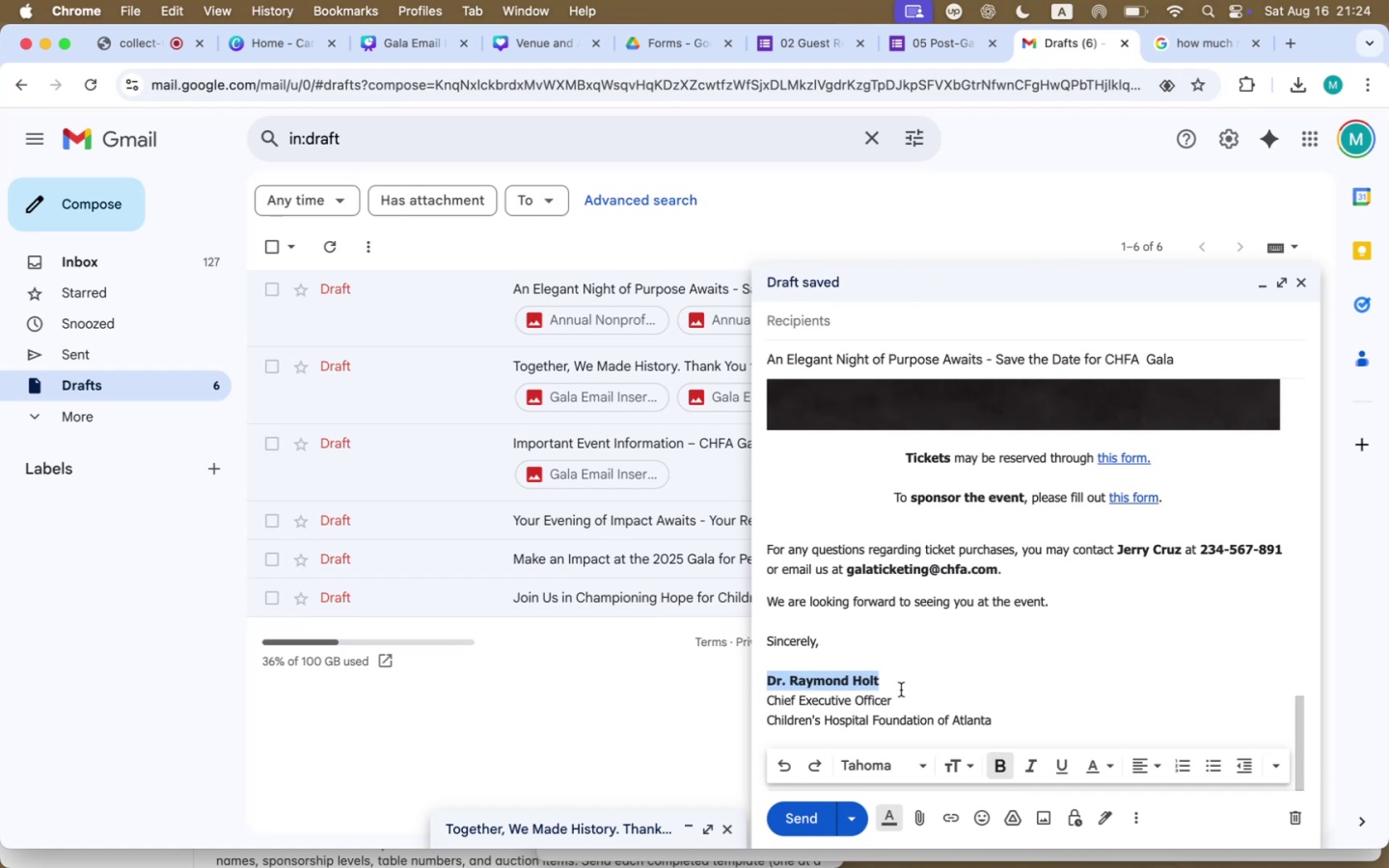 
left_click([902, 690])
 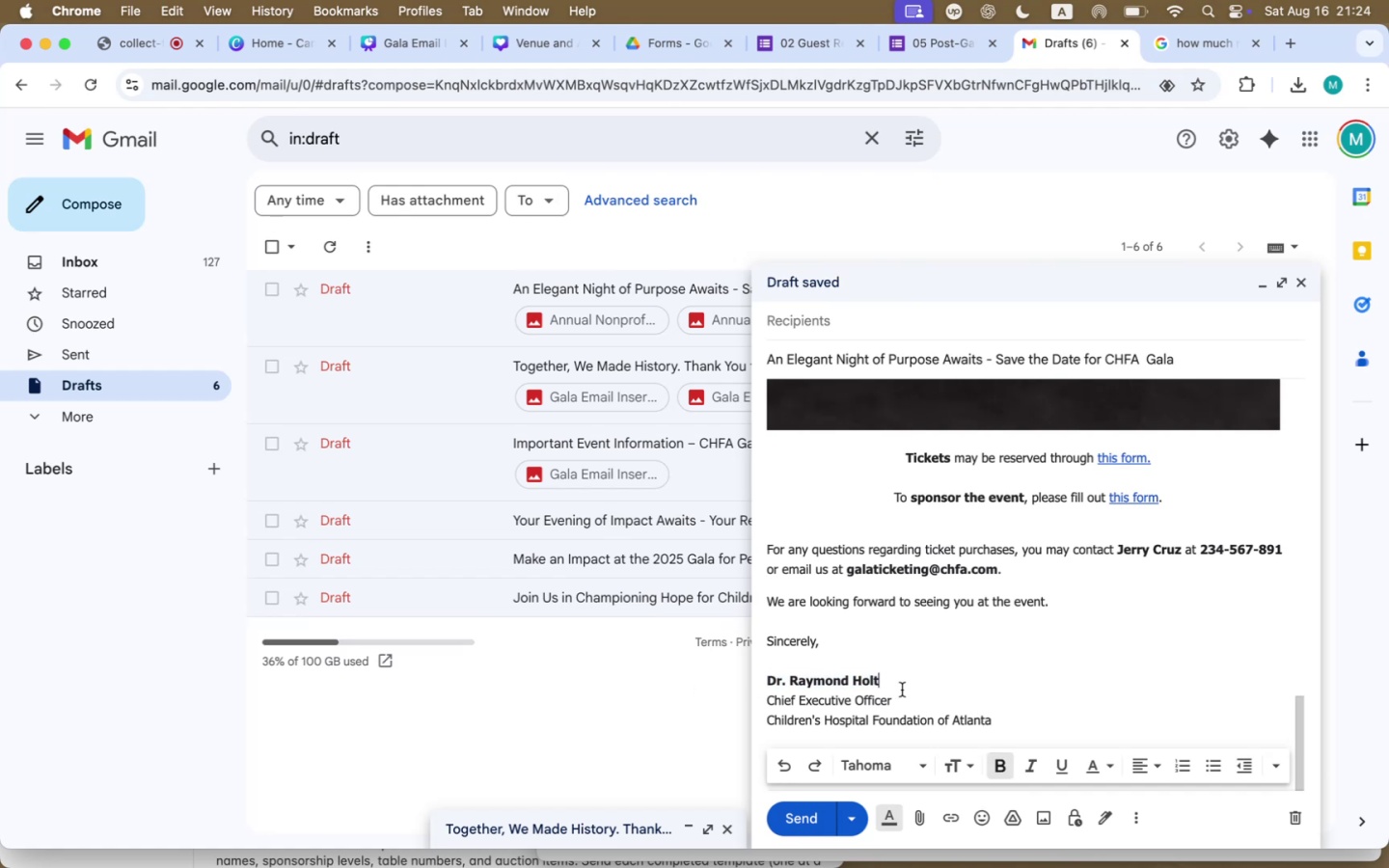 
scroll: coordinate [902, 691], scroll_direction: up, amount: 153.0
 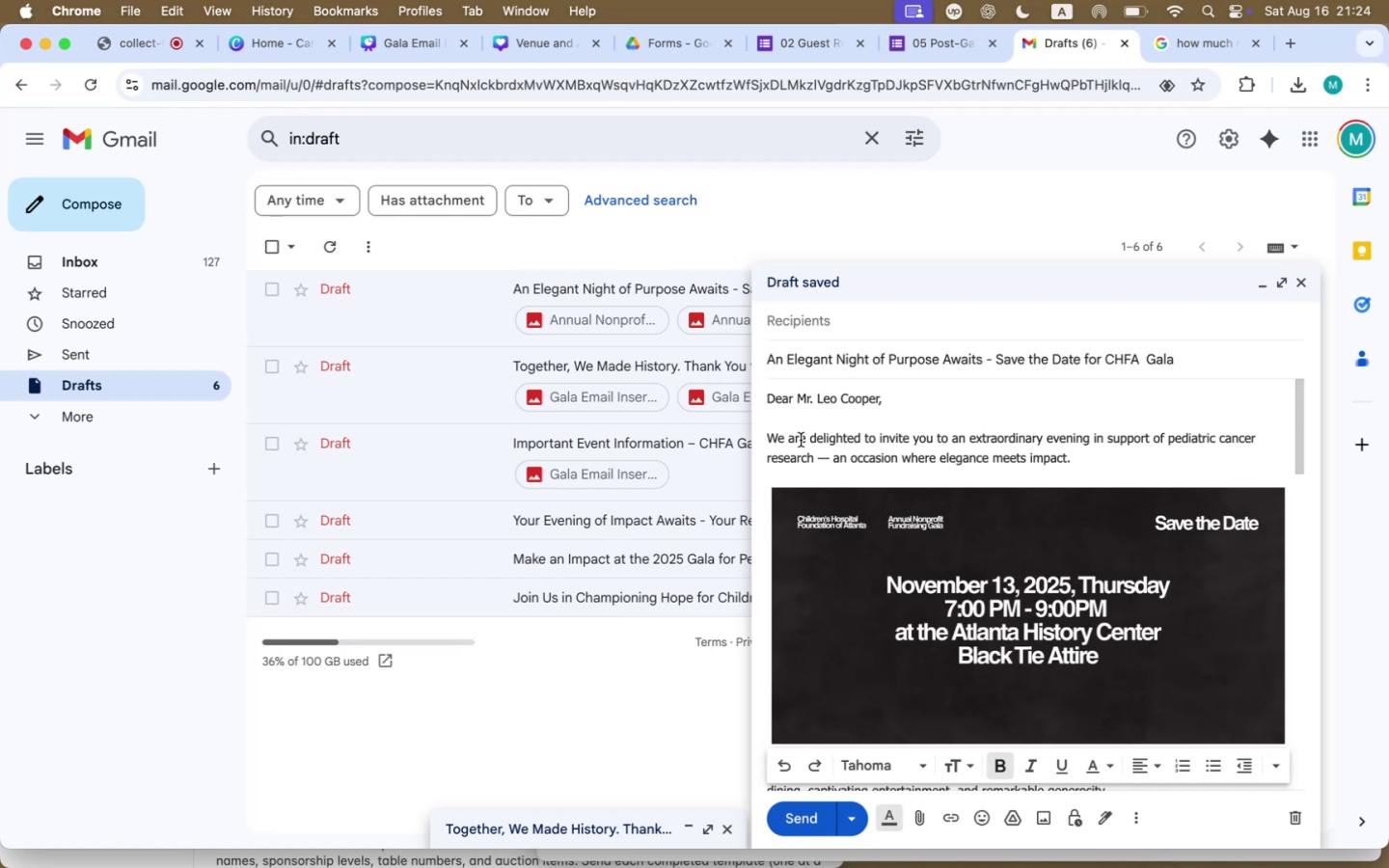 
left_click_drag(start_coordinate=[769, 440], to_coordinate=[1090, 438])
 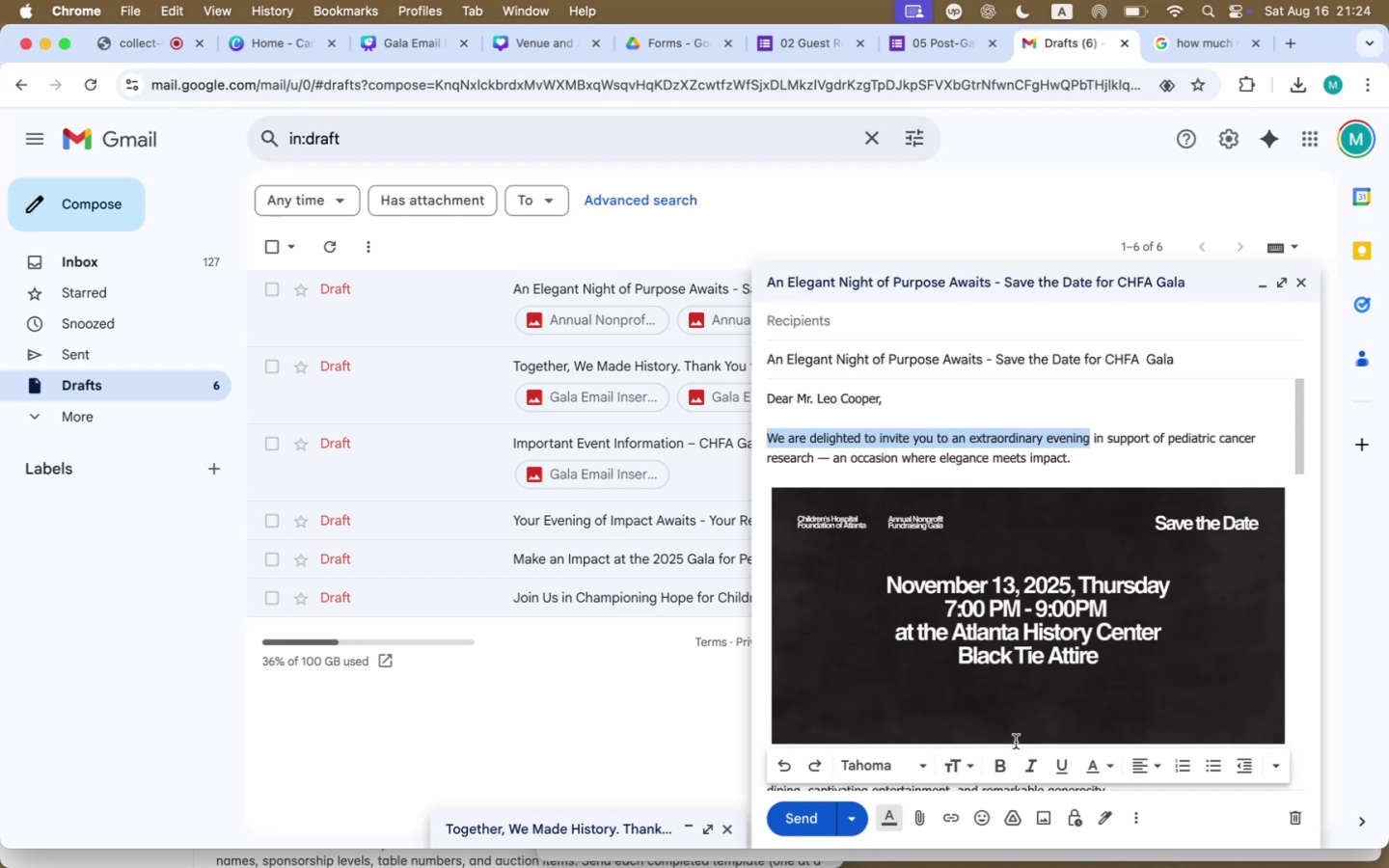 
left_click([1007, 766])
 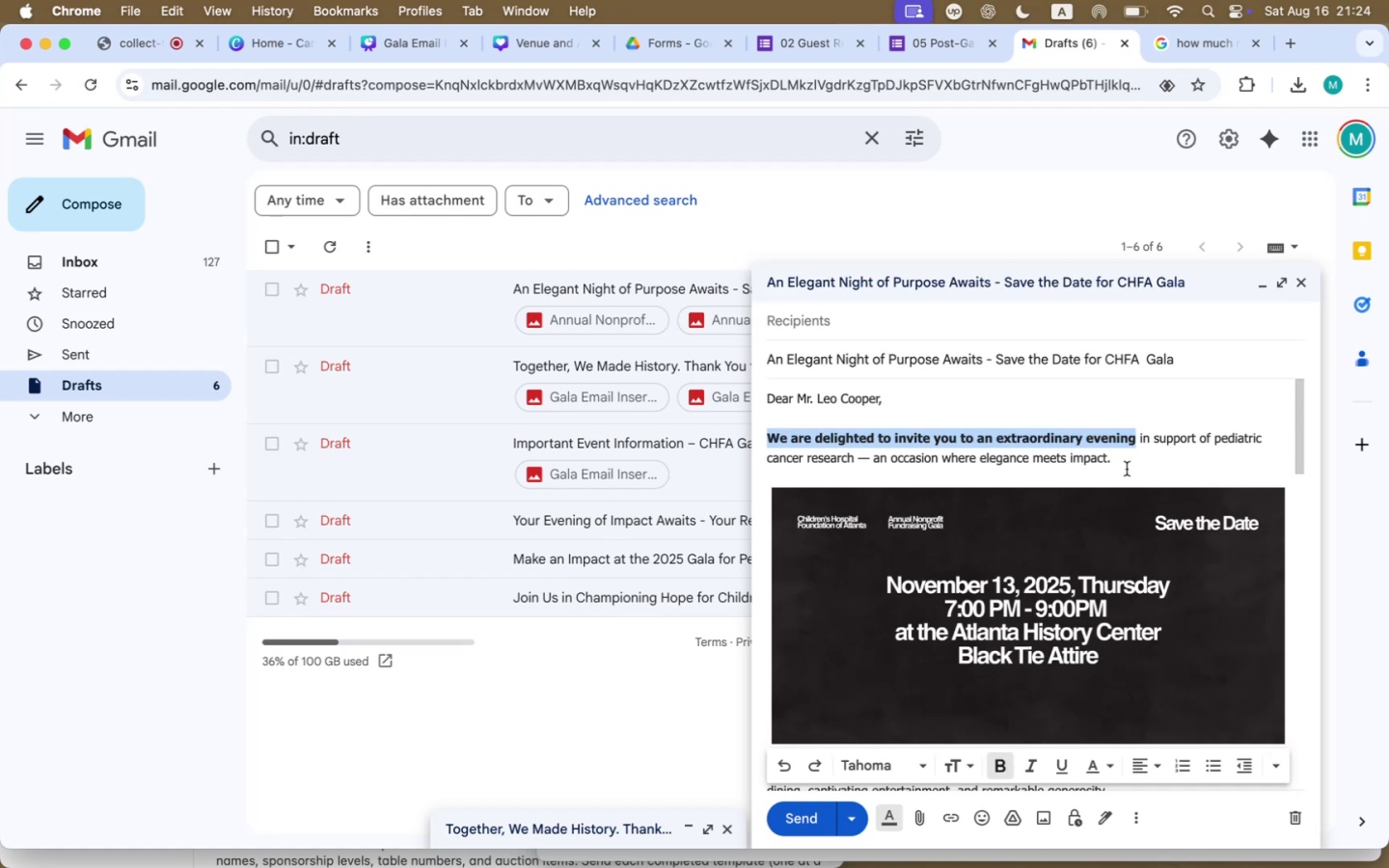 
left_click([1129, 460])
 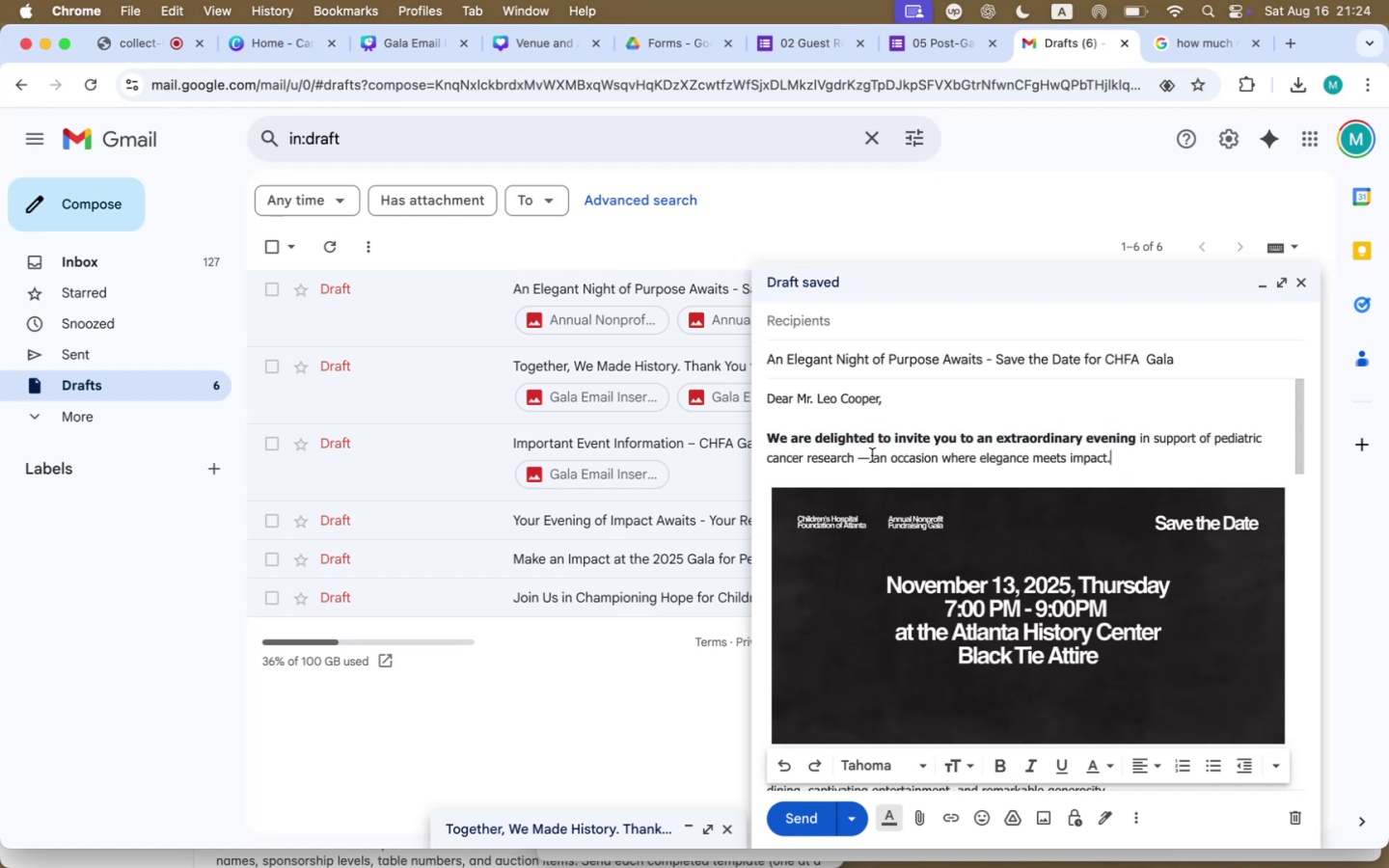 
left_click_drag(start_coordinate=[855, 457], to_coordinate=[1100, 412])
 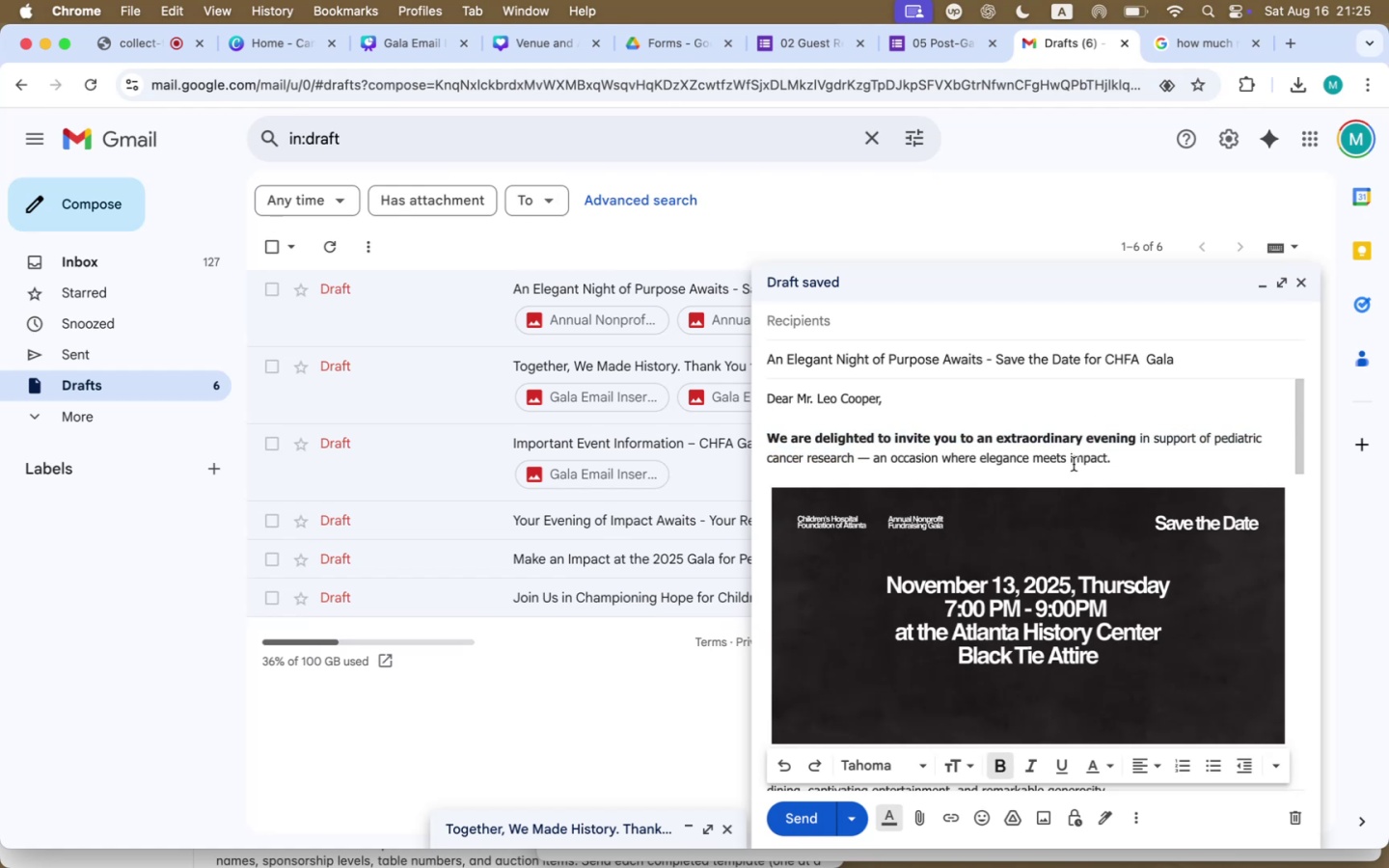 
scroll: coordinate [1084, 532], scroll_direction: down, amount: 154.0
 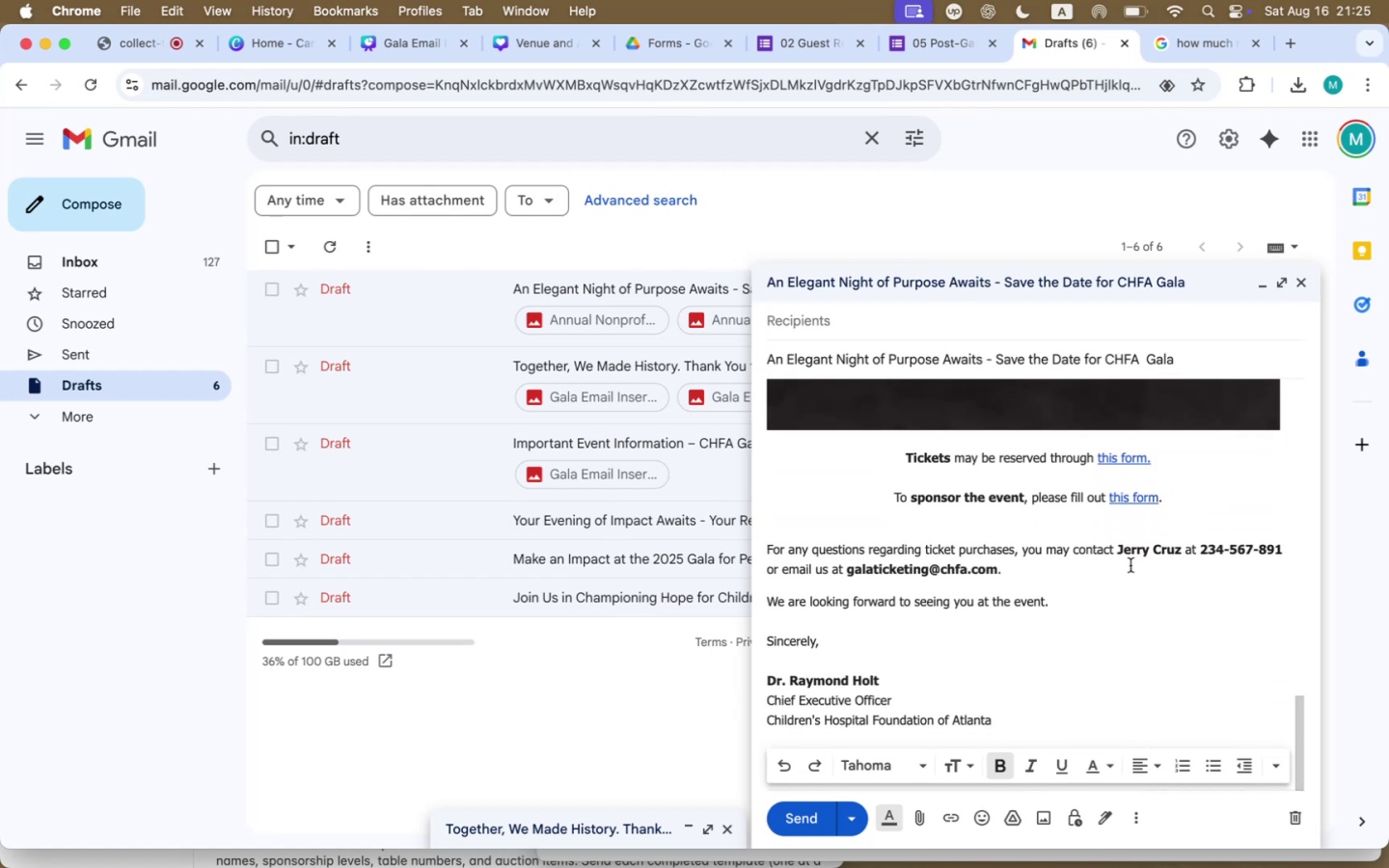 
left_click([955, 629])
 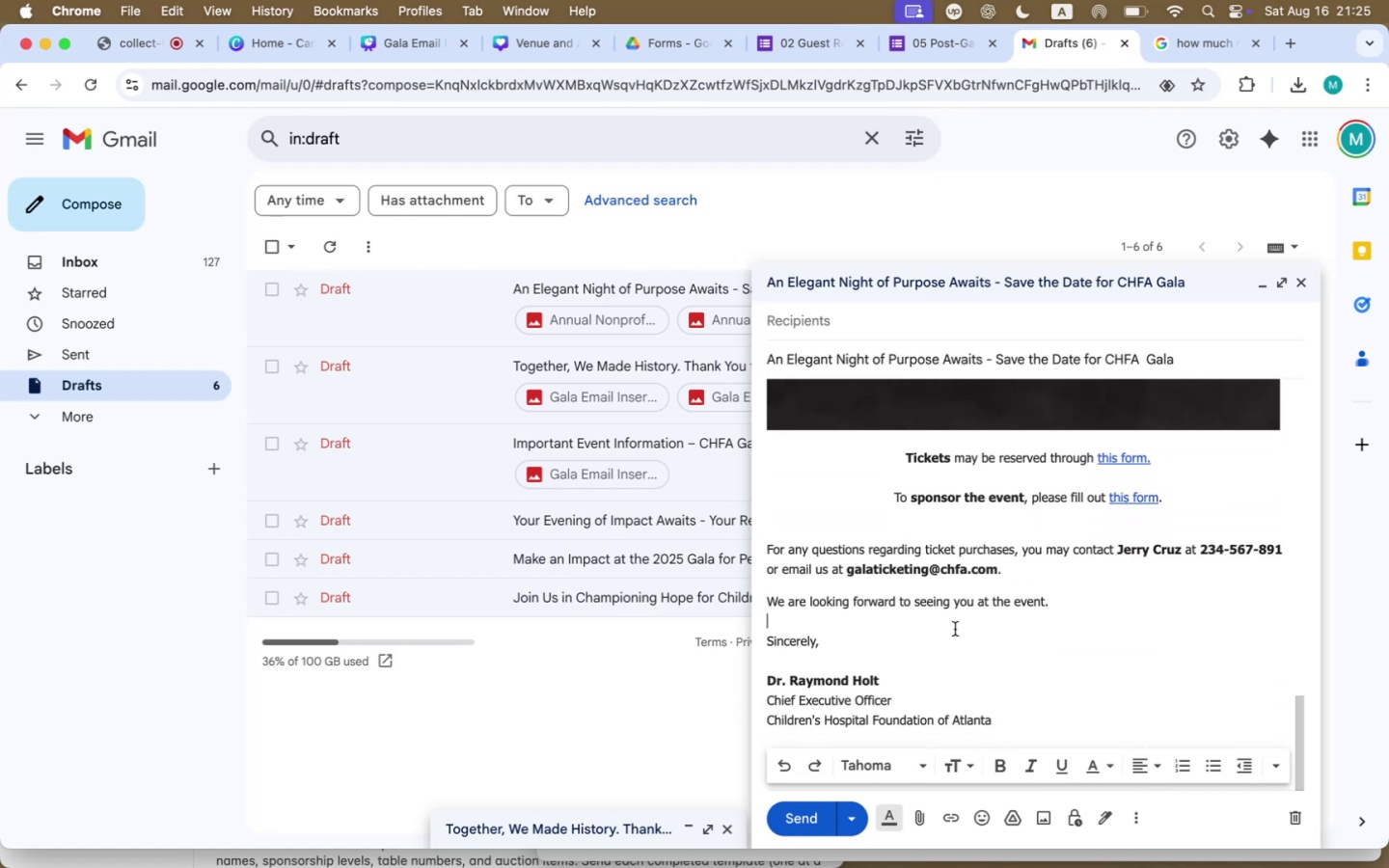 
key(Enter)
 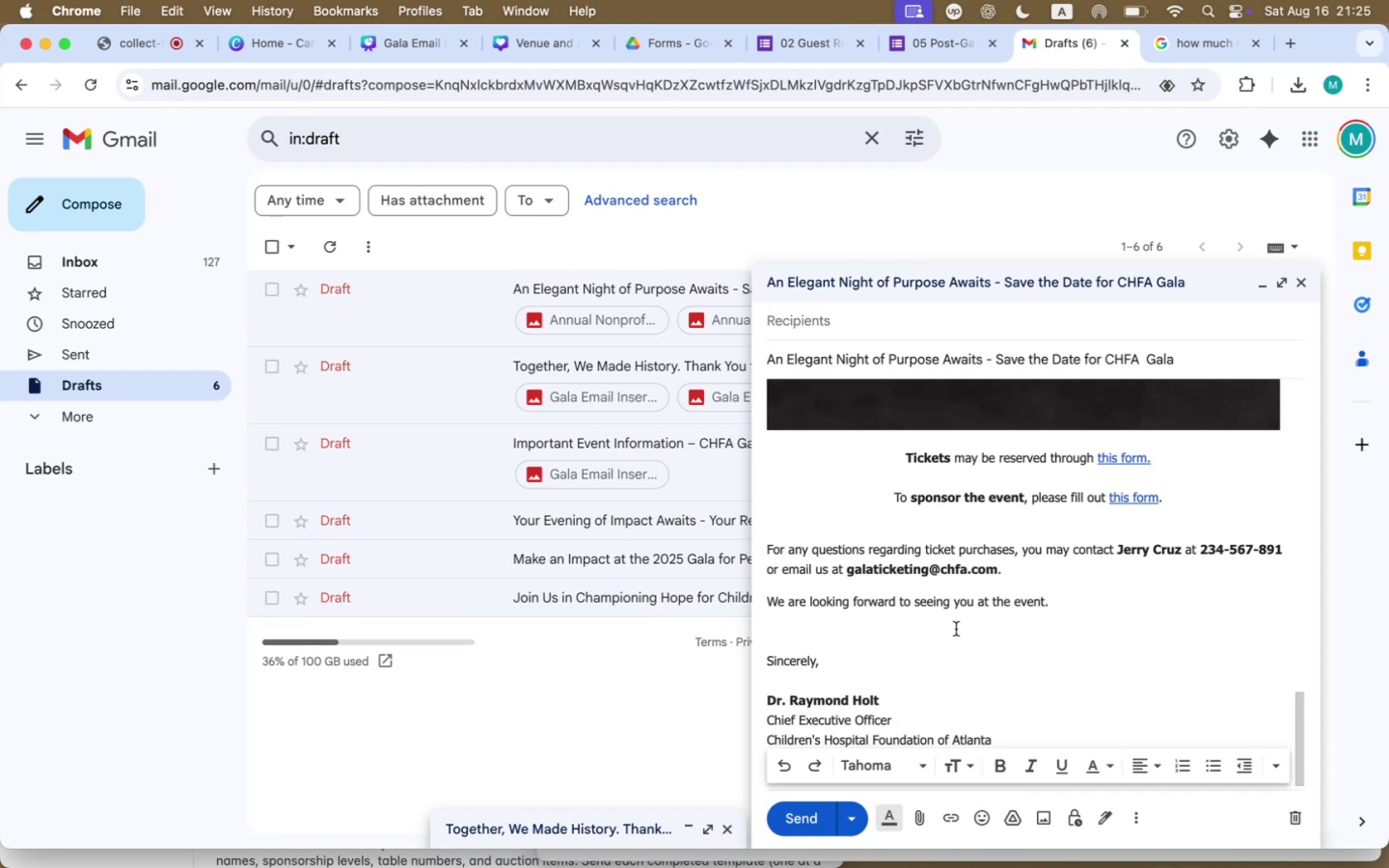 
scroll: coordinate [956, 629], scroll_direction: up, amount: 310.0
 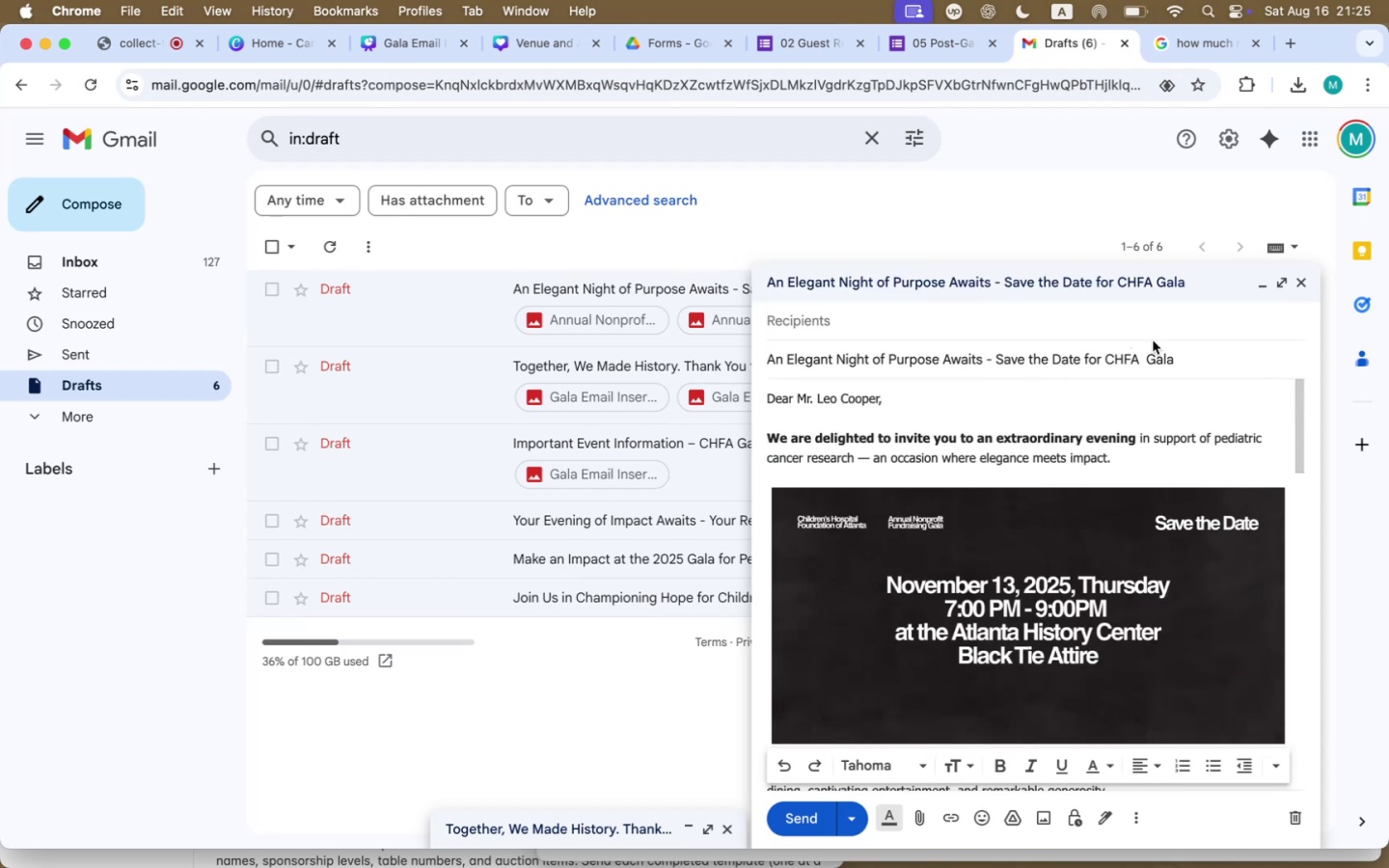 
wait(5.98)
 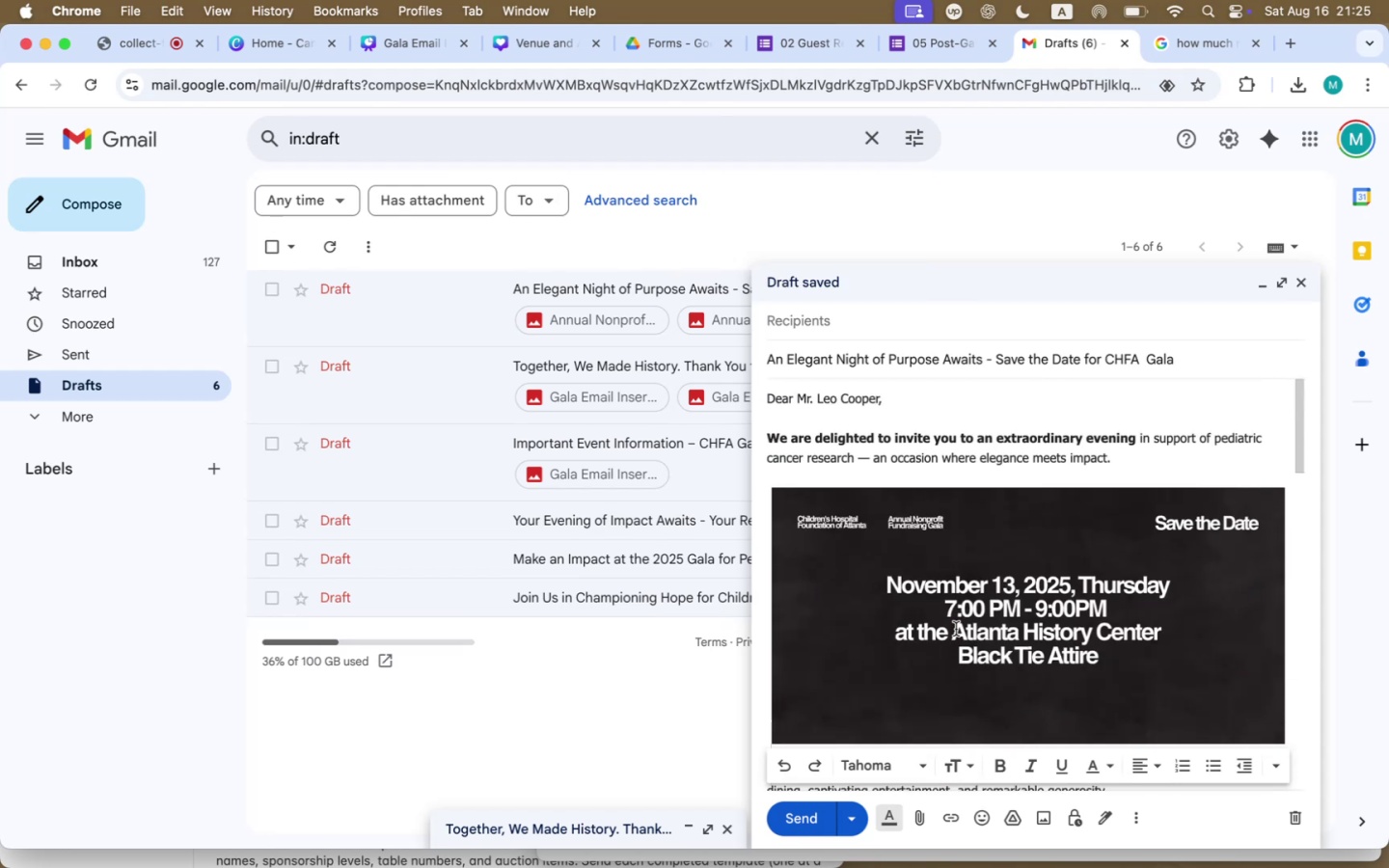 
scroll: coordinate [1078, 532], scroll_direction: down, amount: 216.0
 